 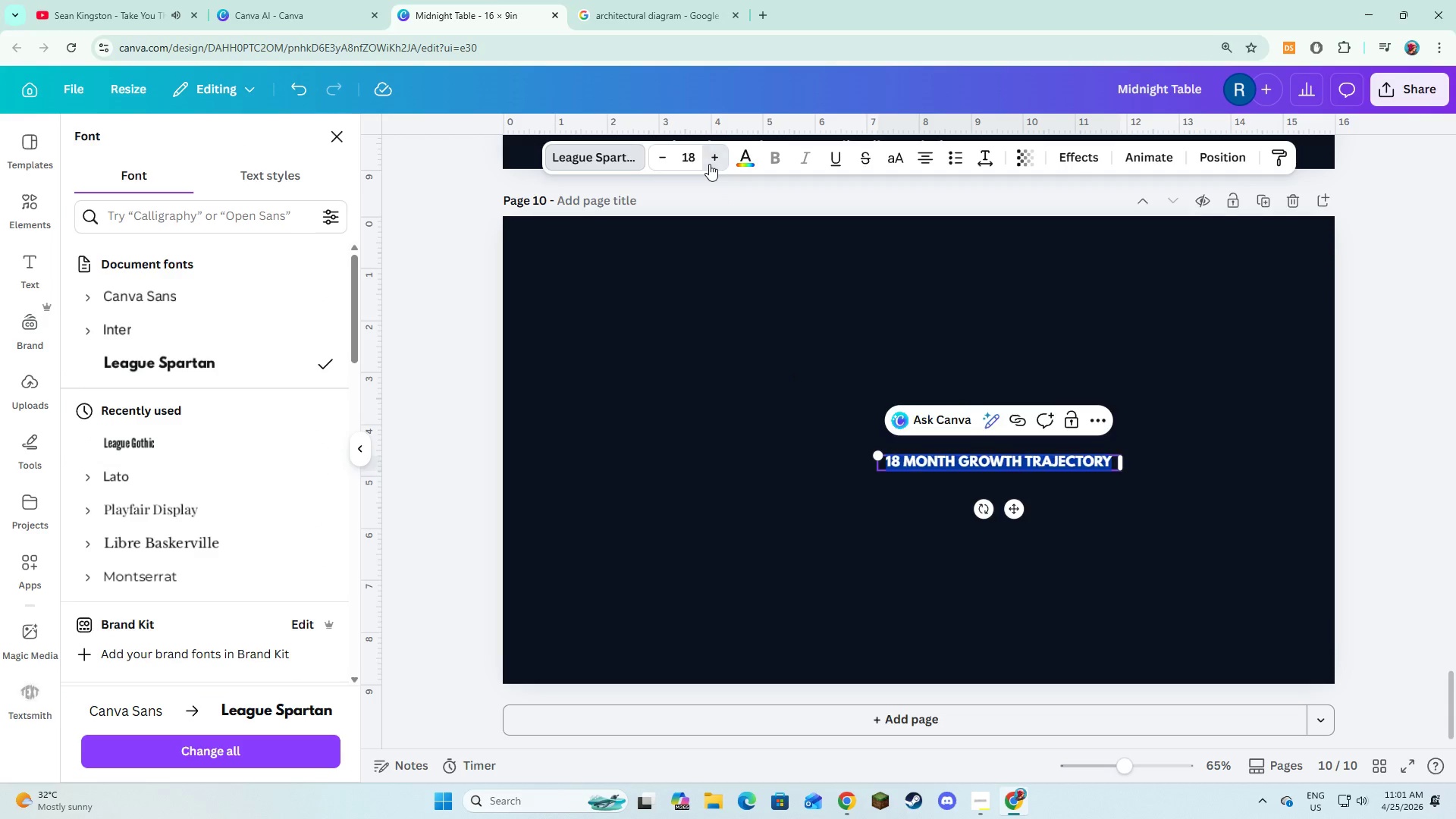 
triple_click([709, 164])
 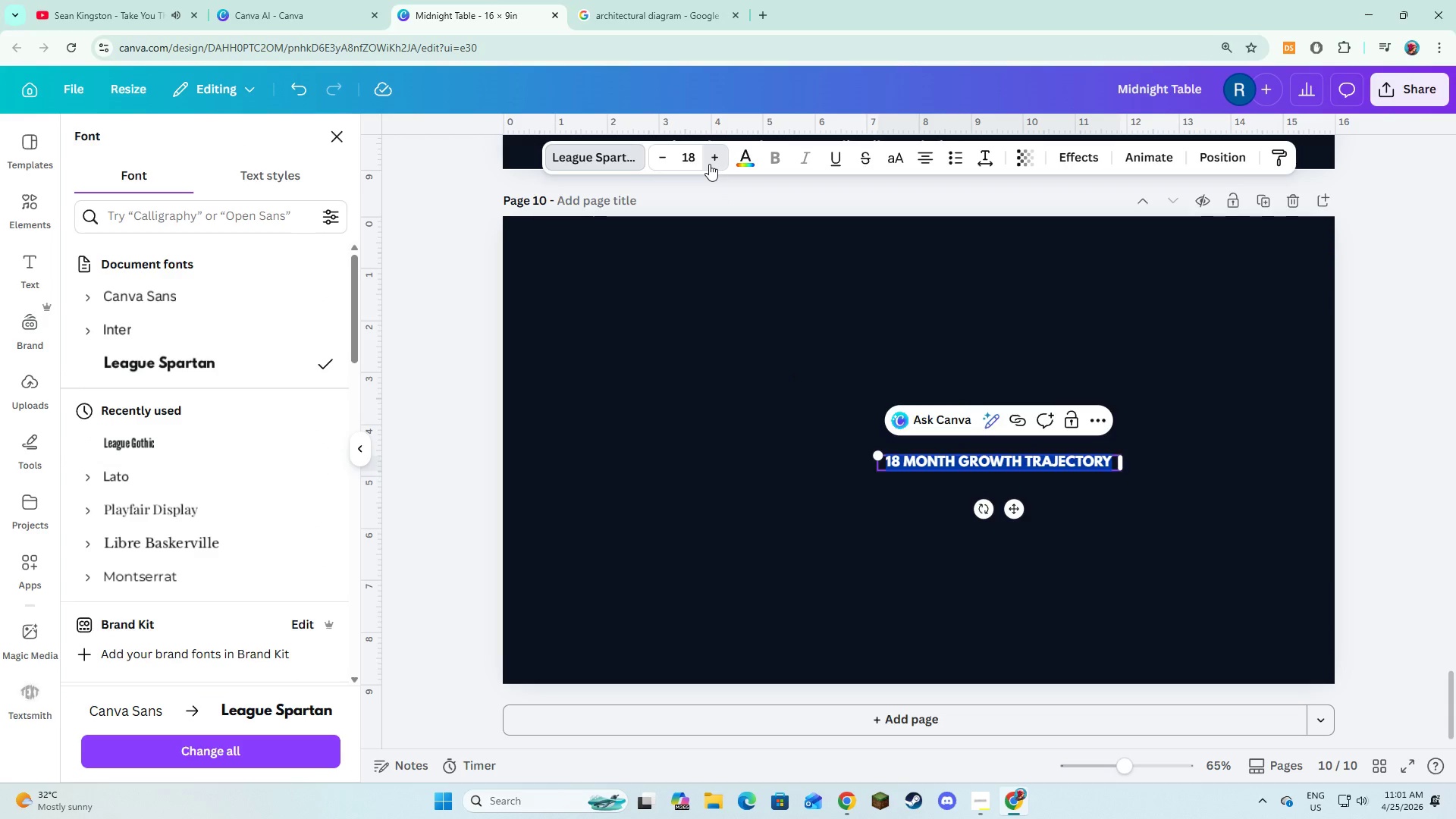 
triple_click([709, 164])
 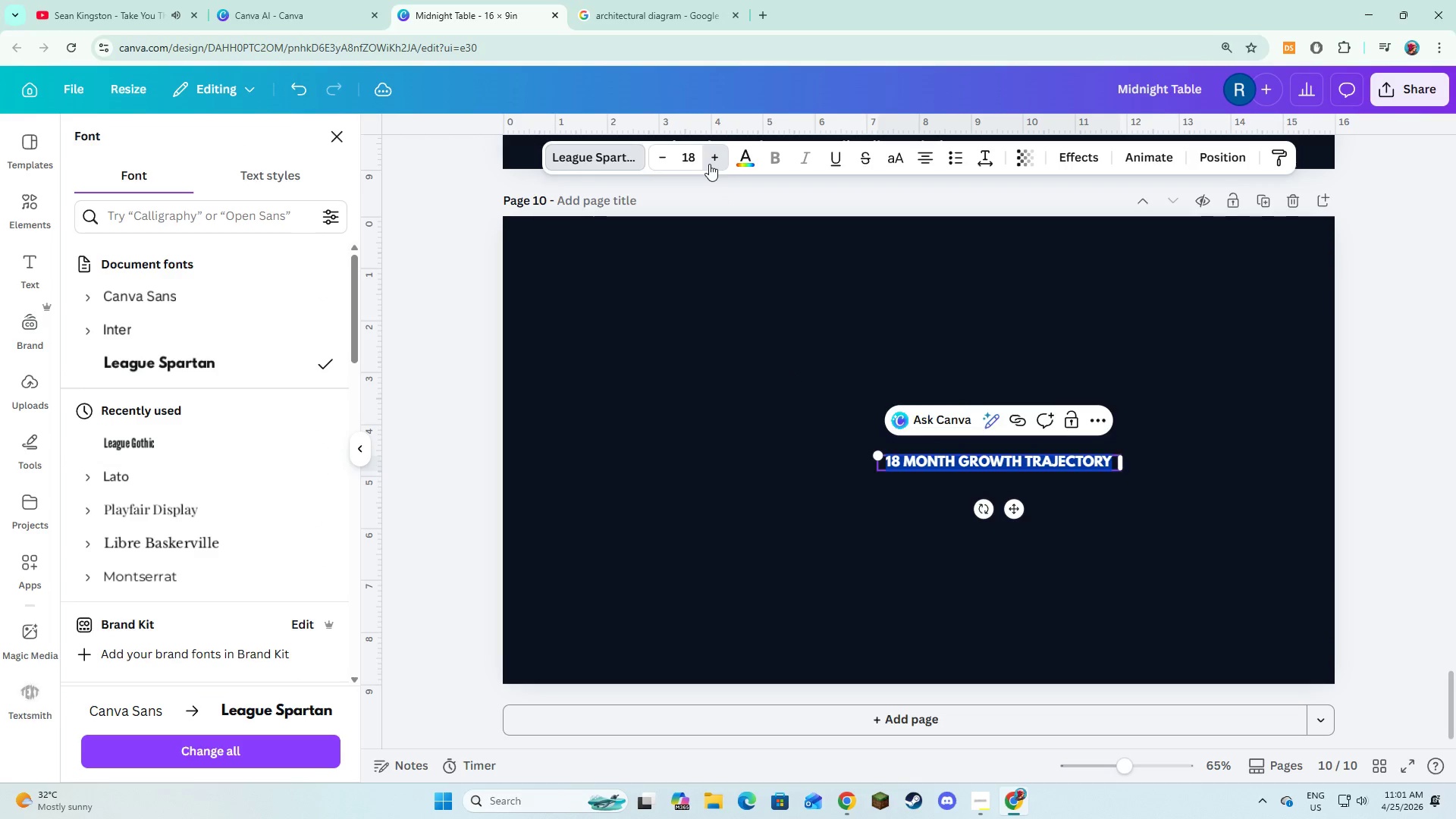 
triple_click([709, 164])
 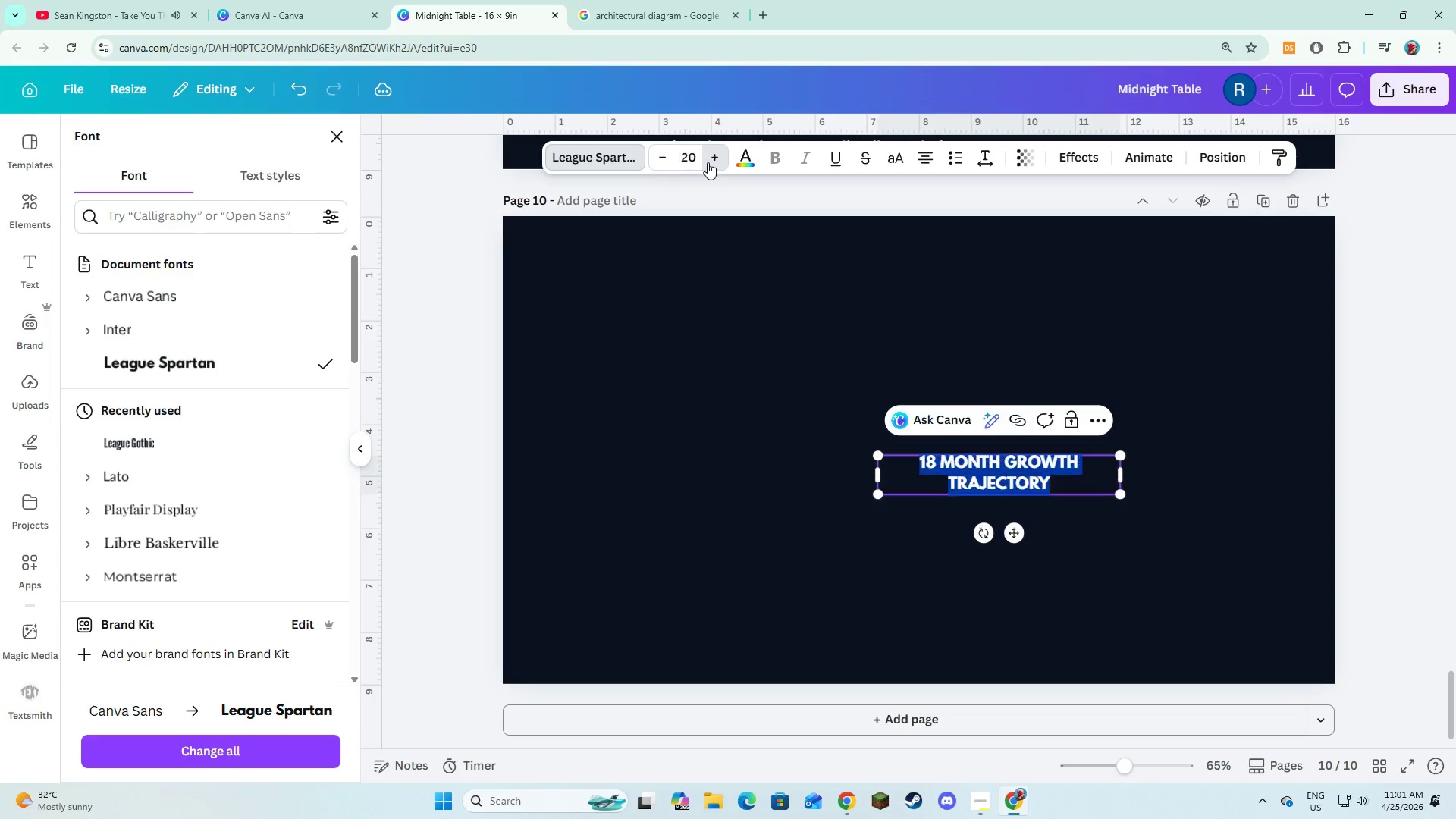 
triple_click([708, 162])
 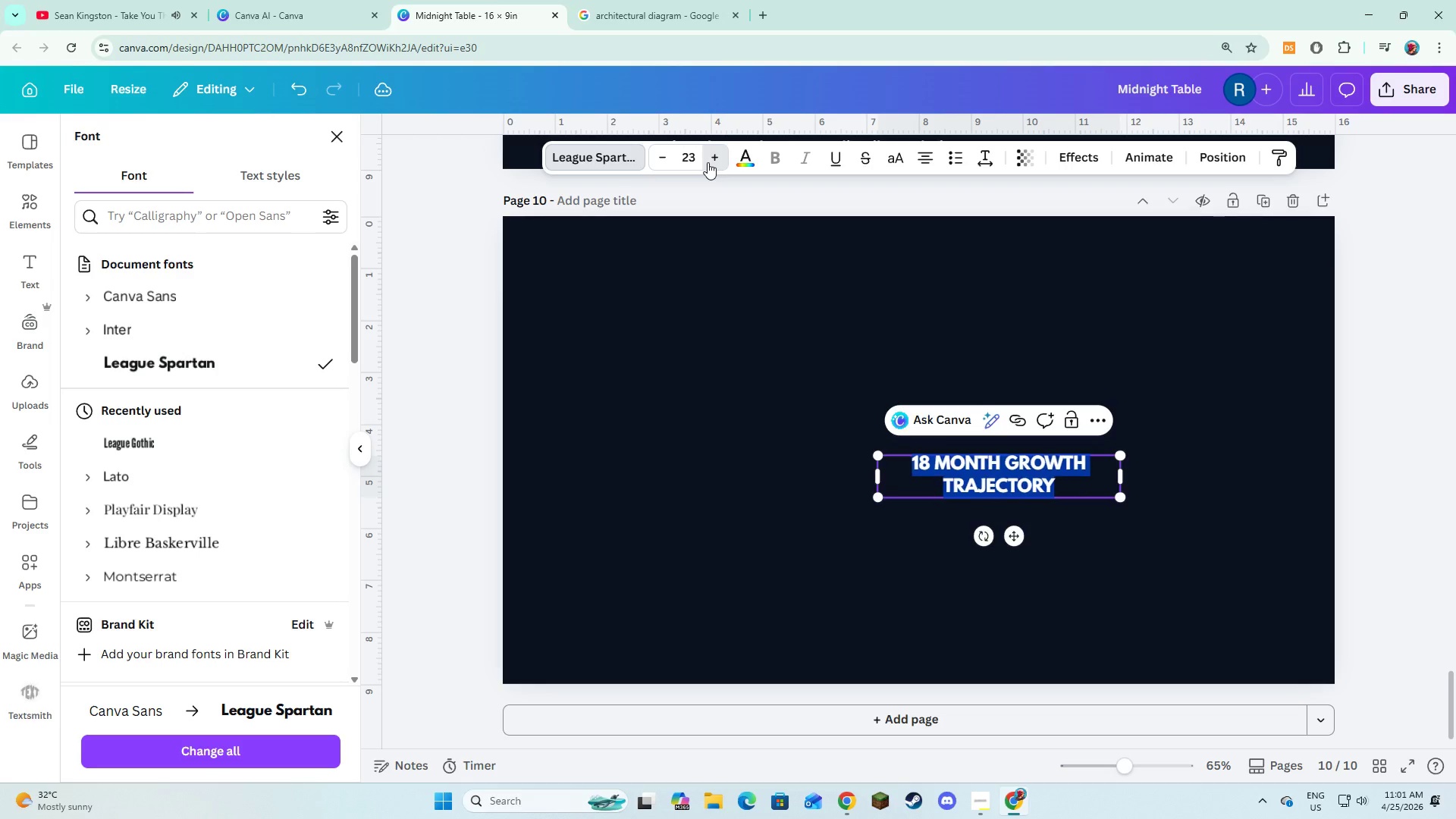 
triple_click([708, 162])
 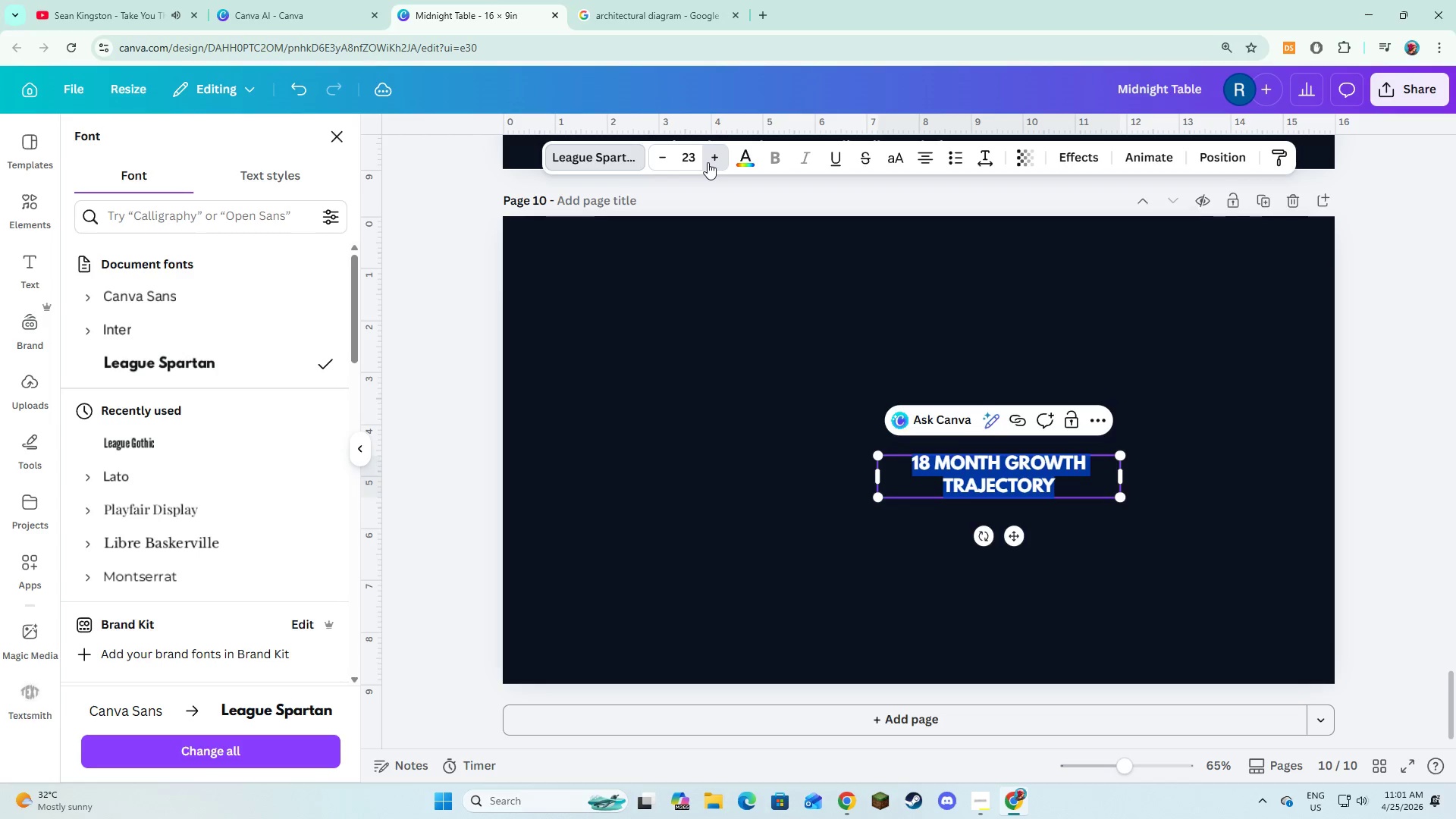 
triple_click([708, 162])
 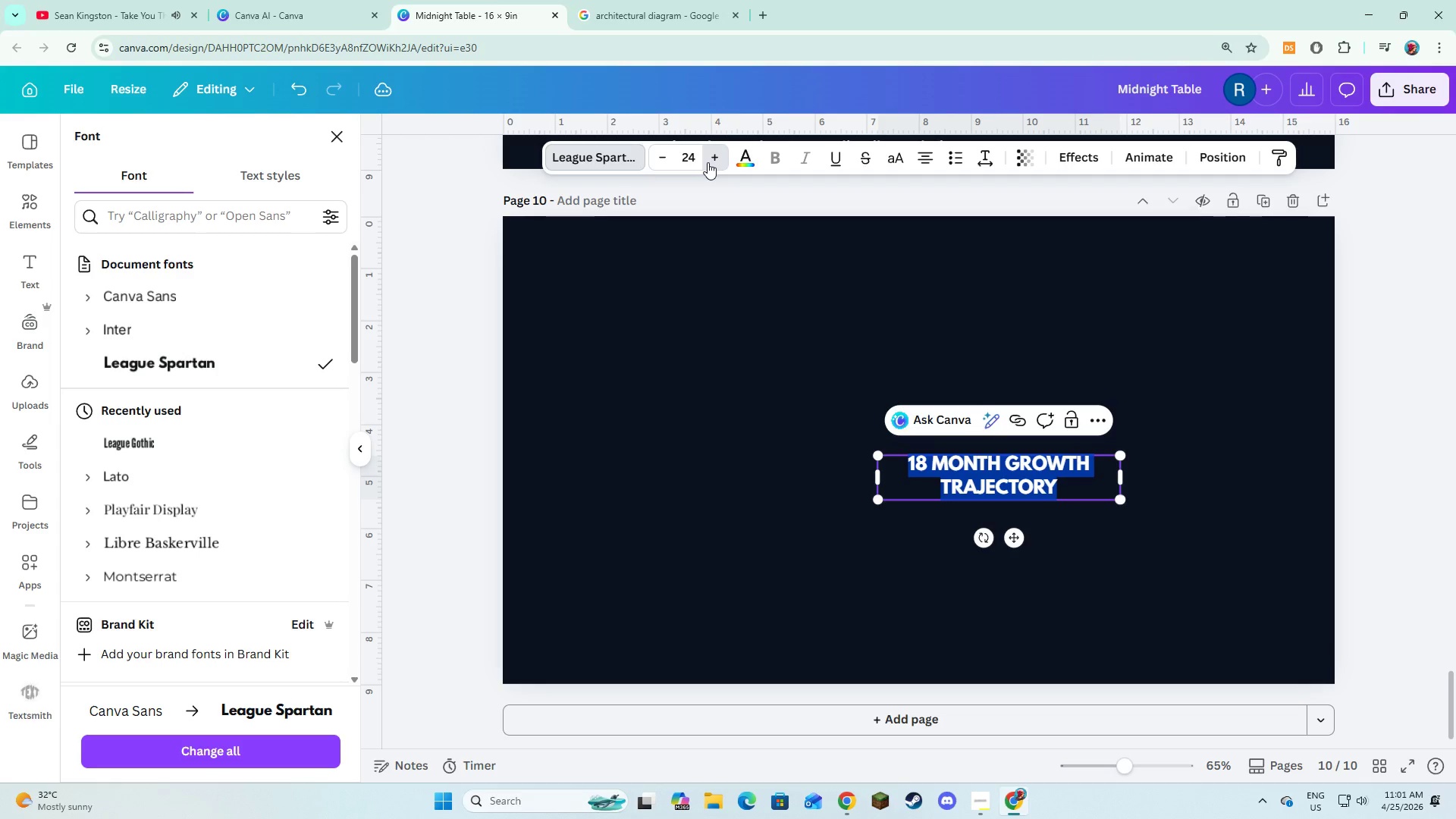 
triple_click([708, 162])
 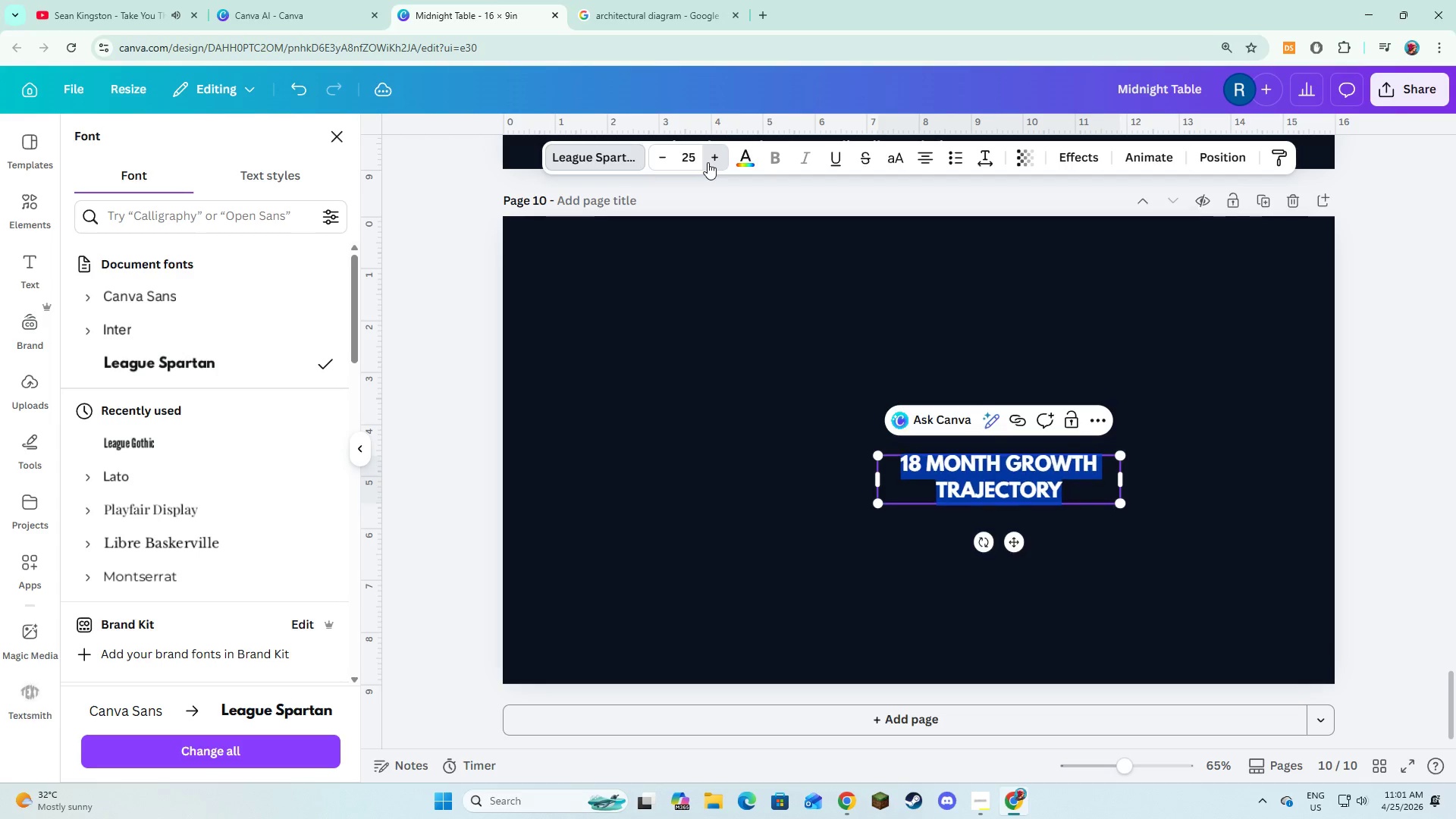 
triple_click([708, 162])
 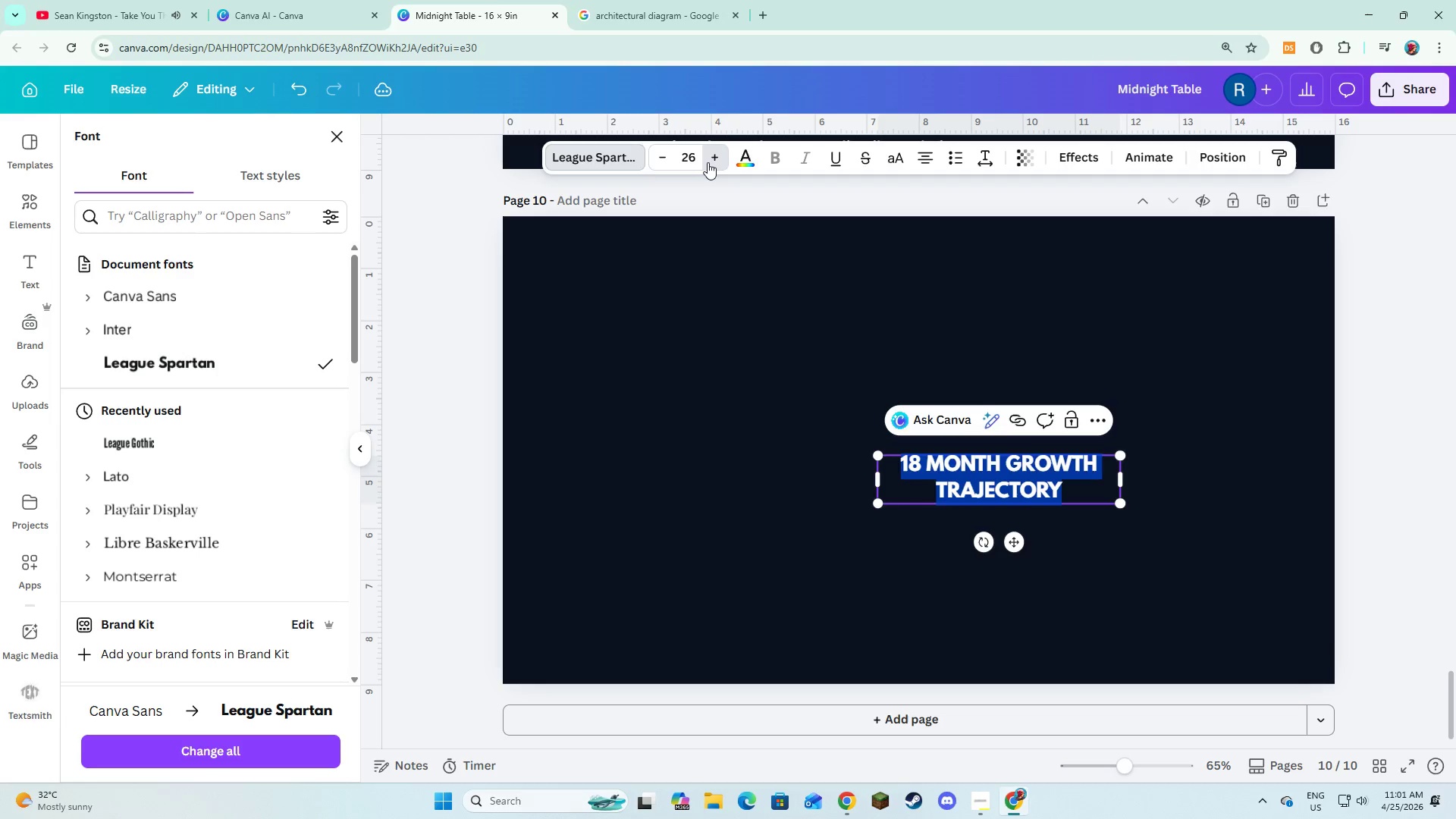 
triple_click([708, 162])
 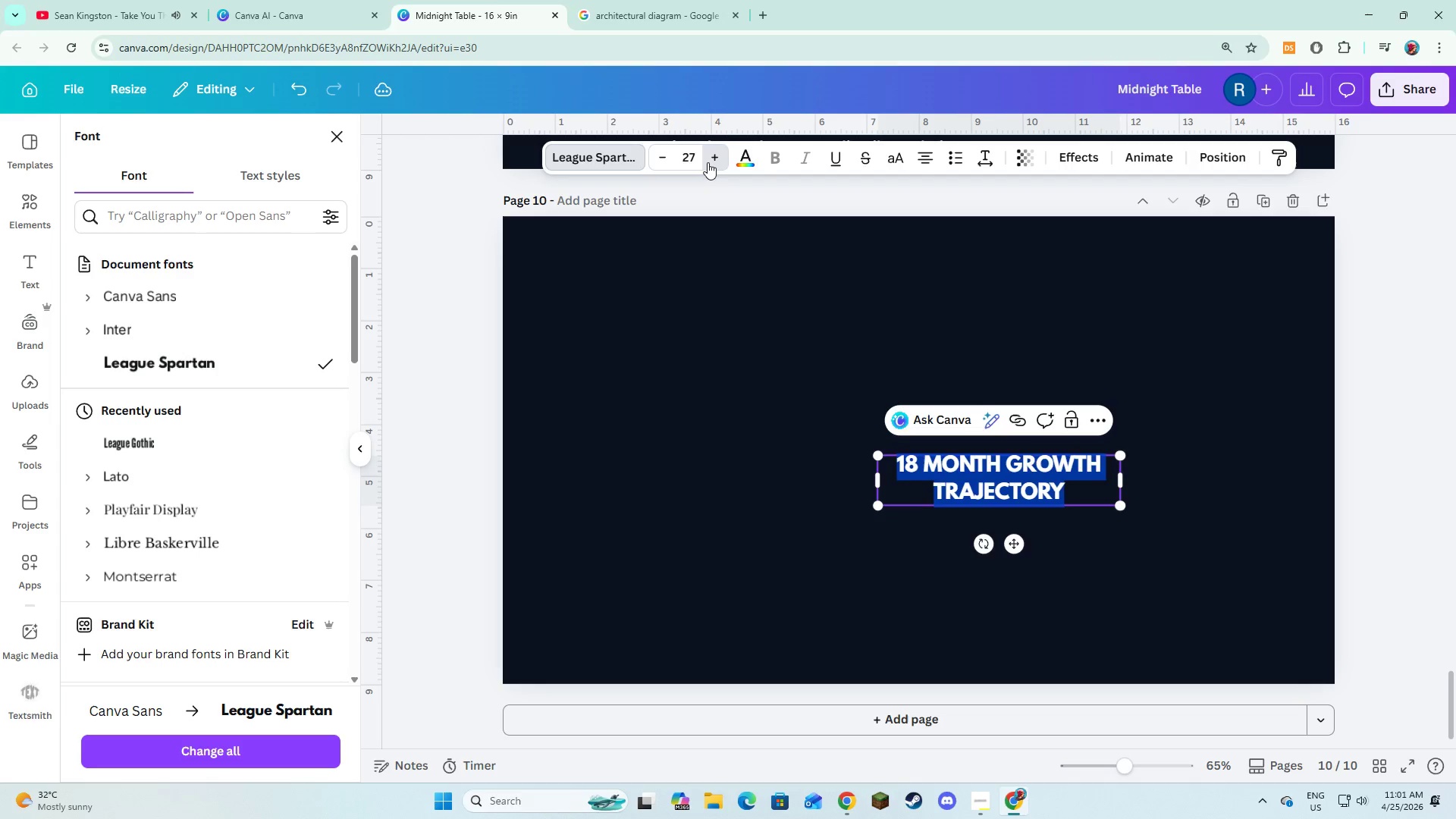 
triple_click([708, 162])
 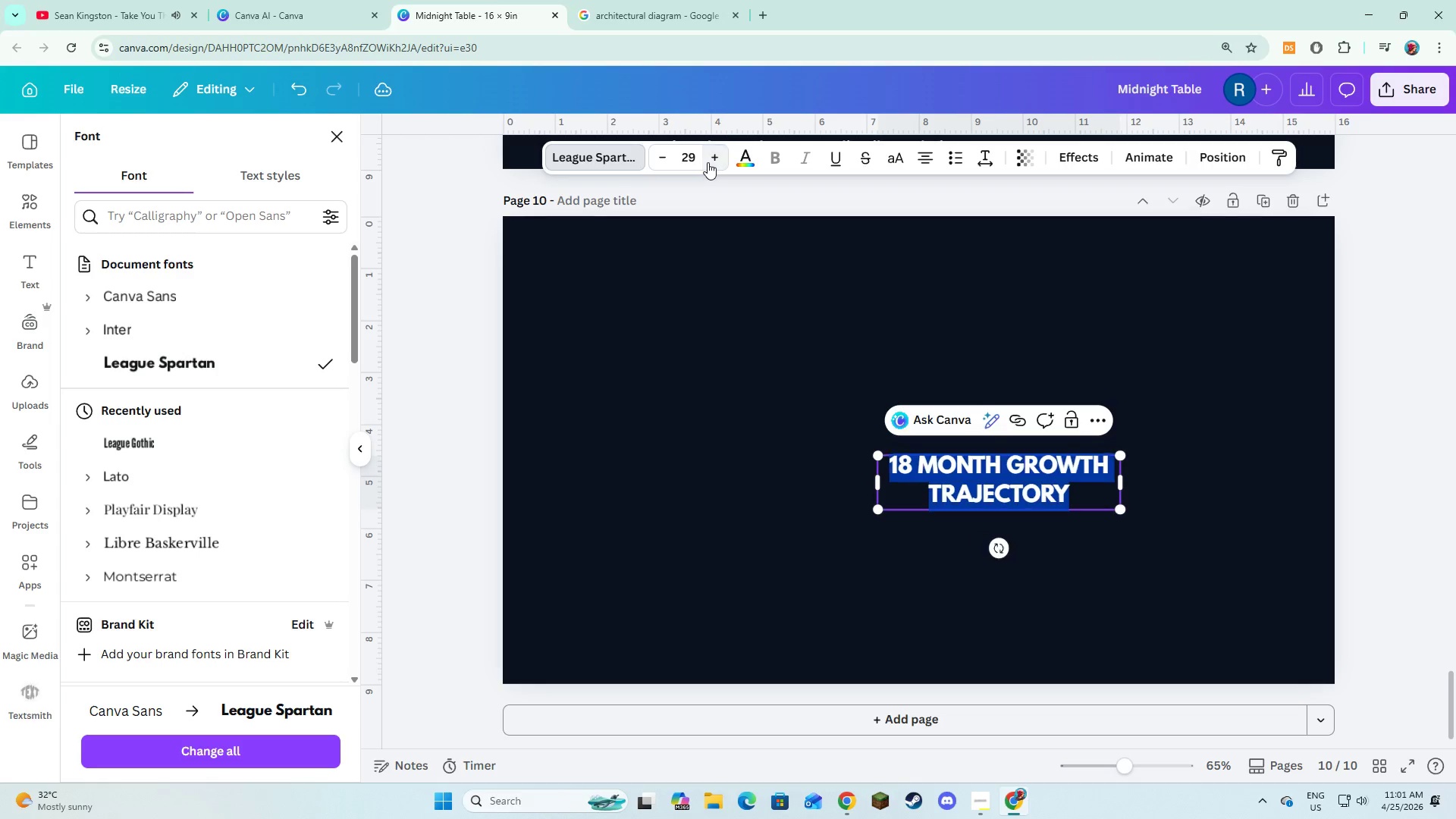 
triple_click([708, 162])
 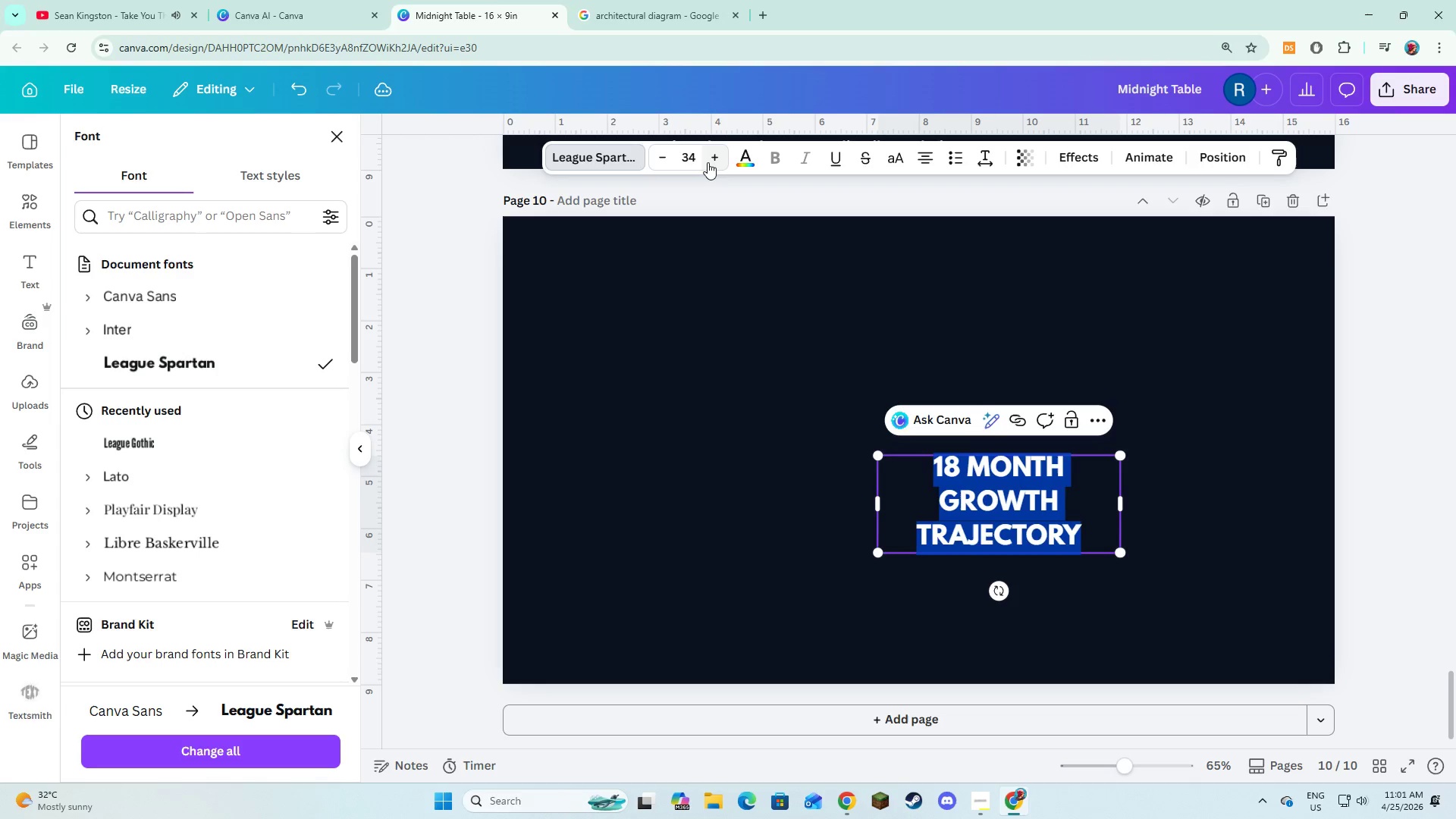 
triple_click([708, 162])
 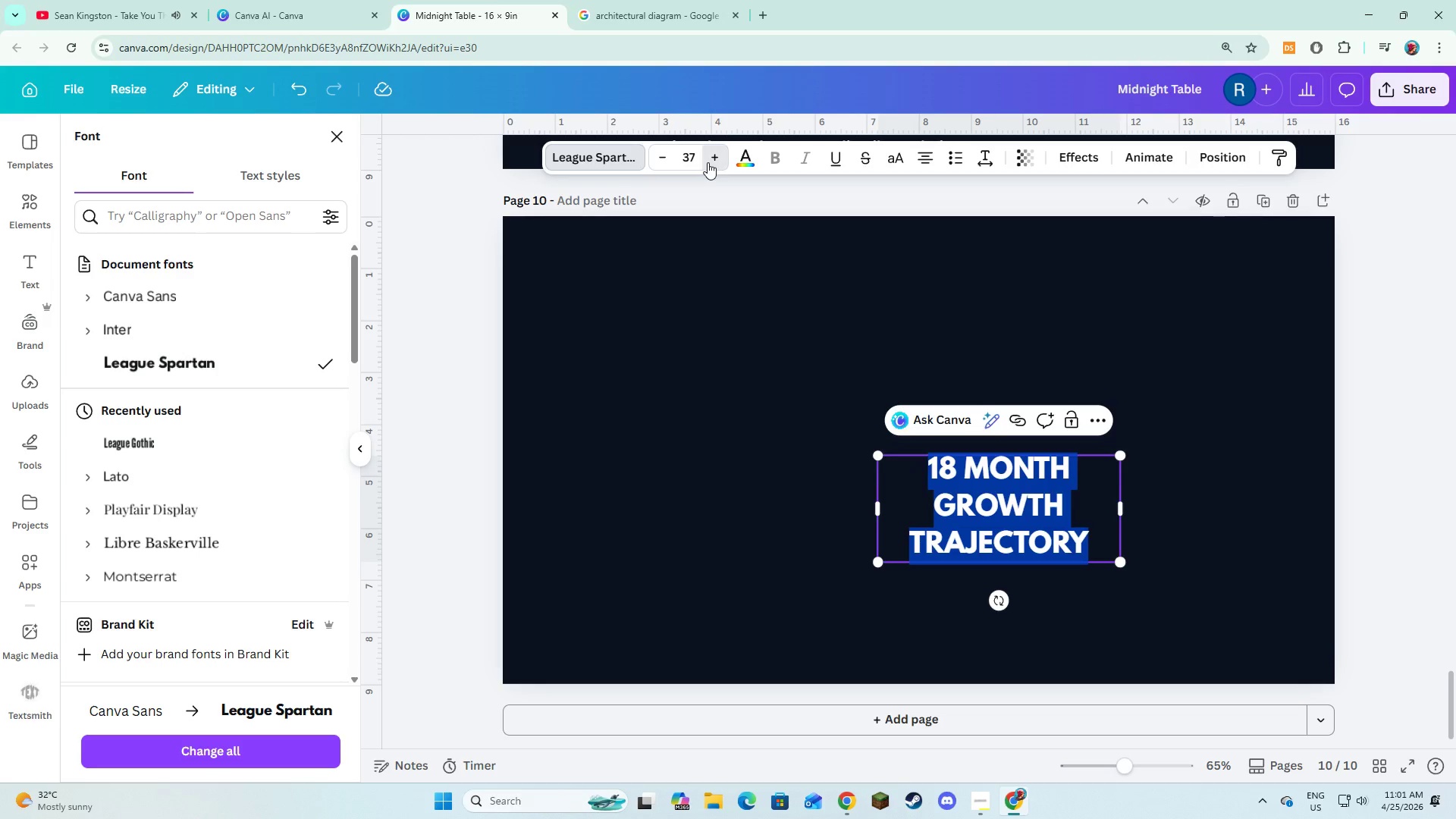 
double_click([708, 162])
 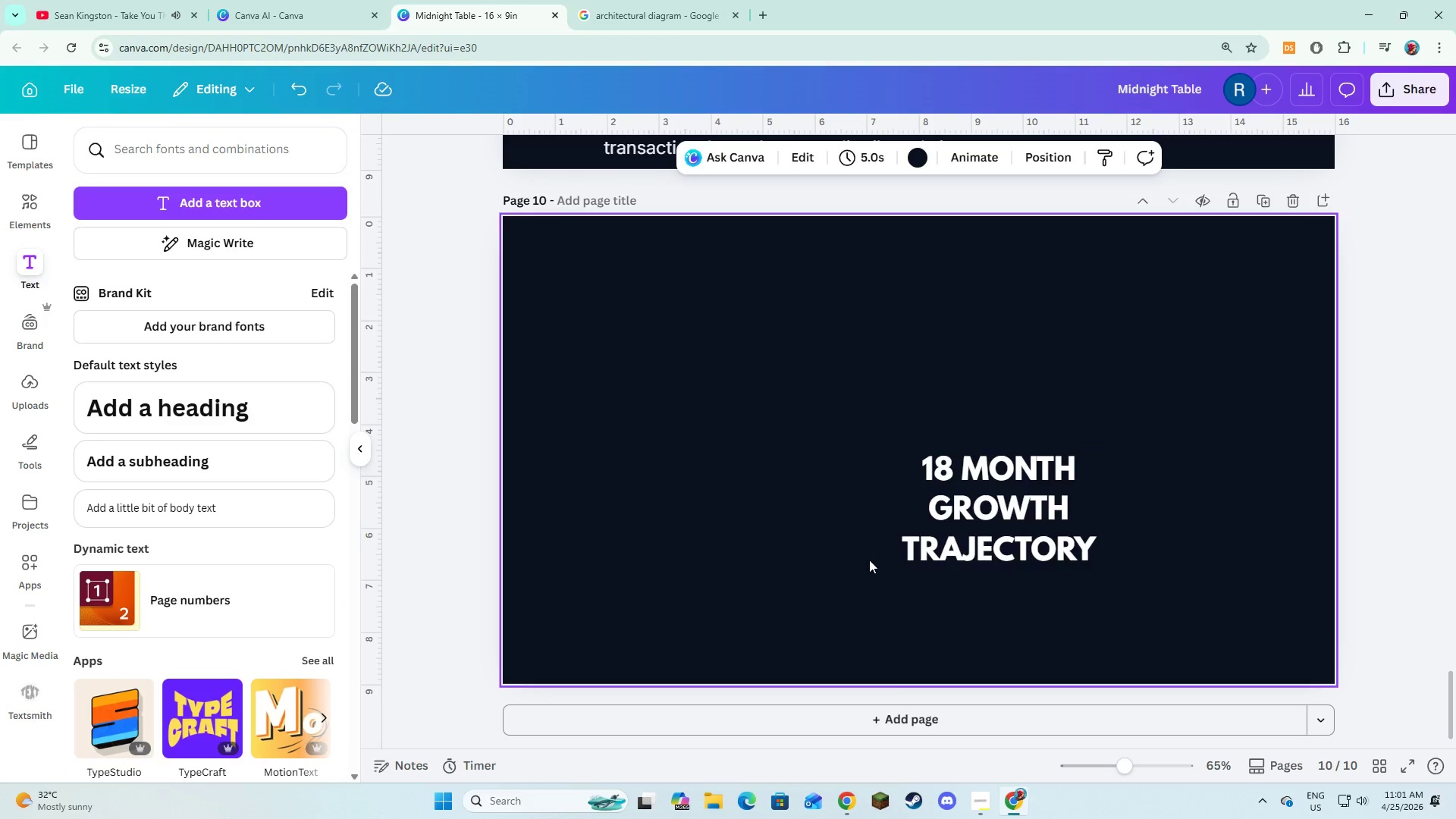 
left_click([932, 513])
 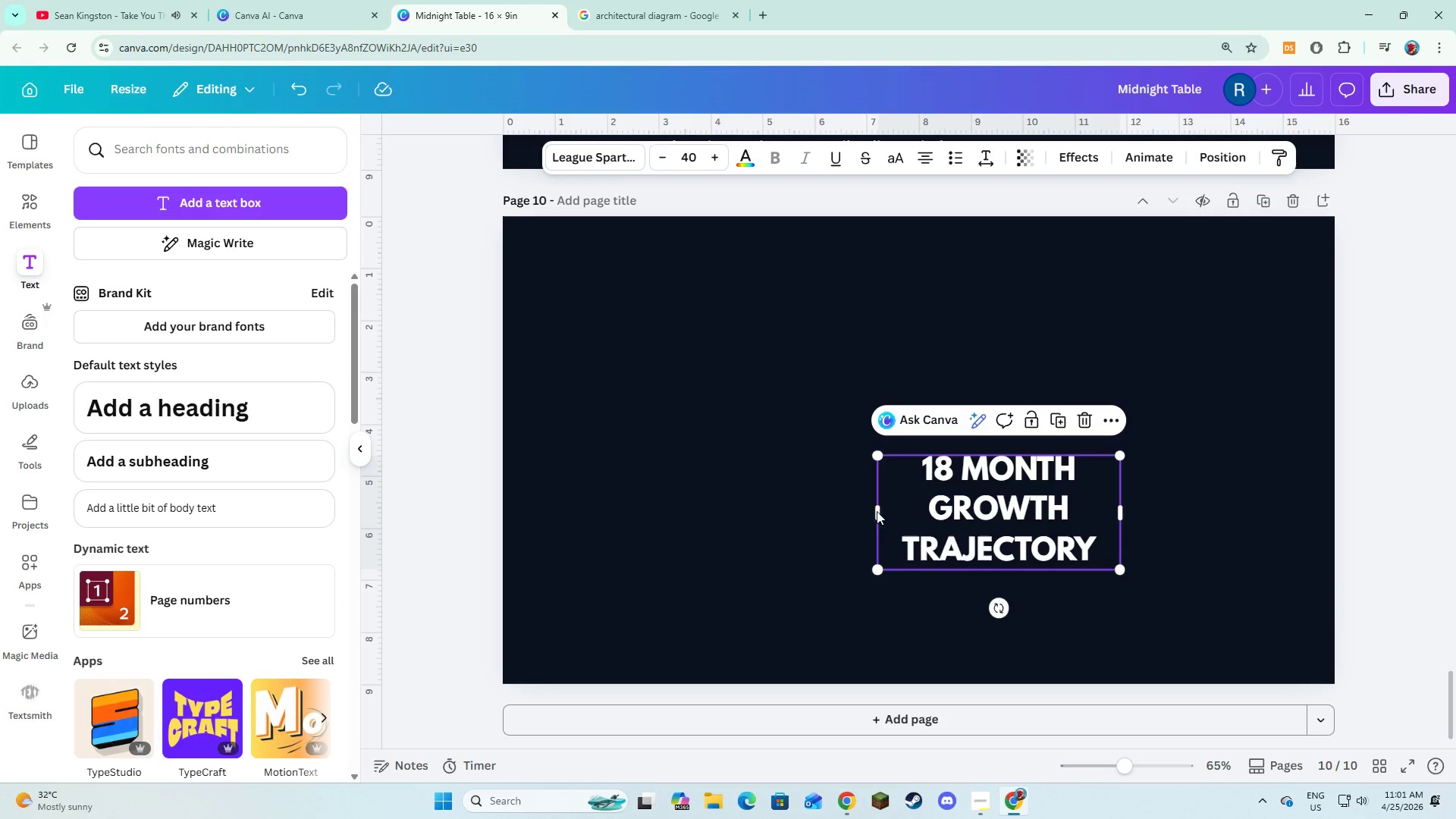 
left_click_drag(start_coordinate=[872, 511], to_coordinate=[563, 496])
 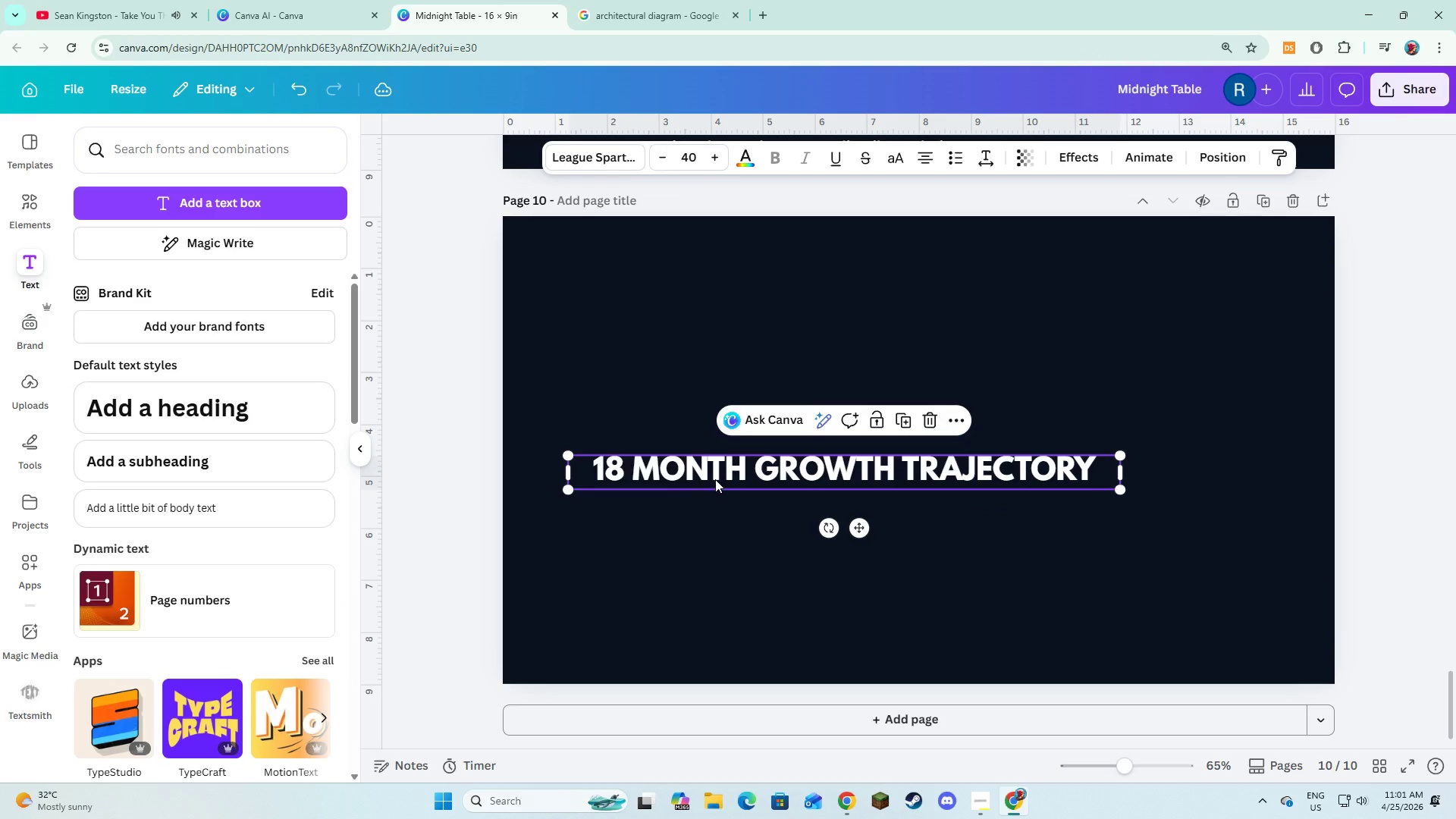 
left_click_drag(start_coordinate=[715, 479], to_coordinate=[792, 288])
 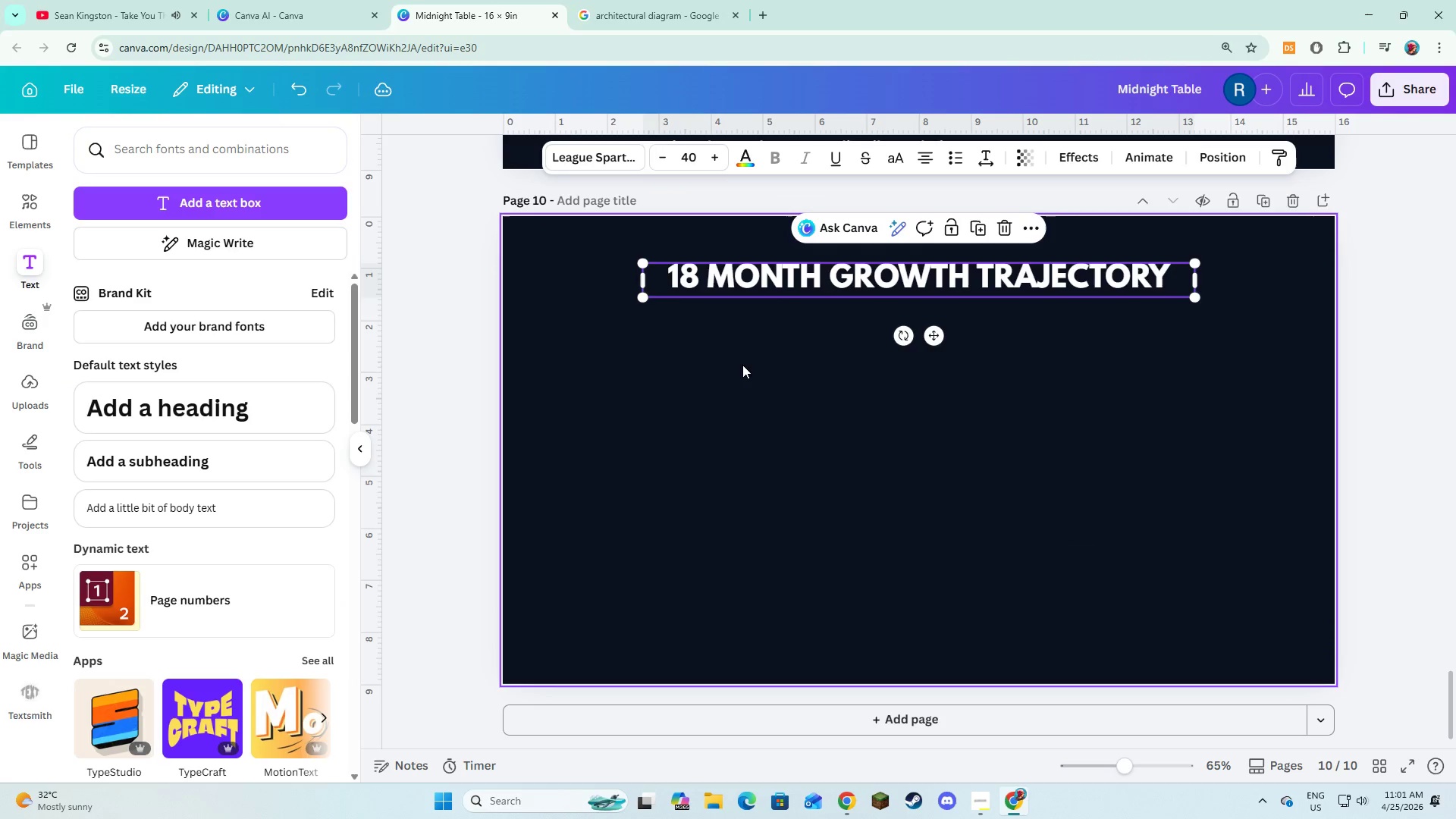 
left_click([742, 366])
 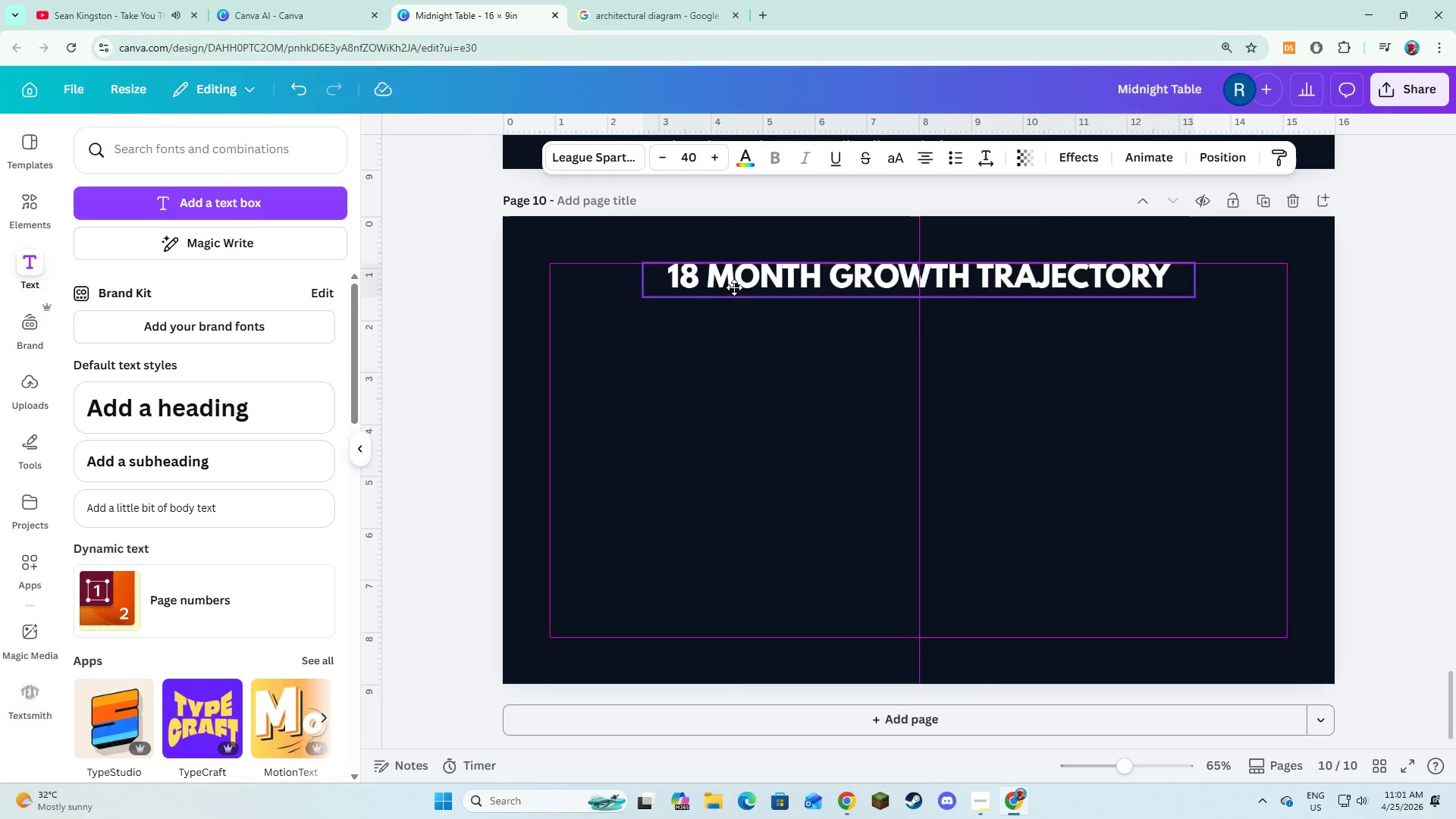 
left_click([718, 339])
 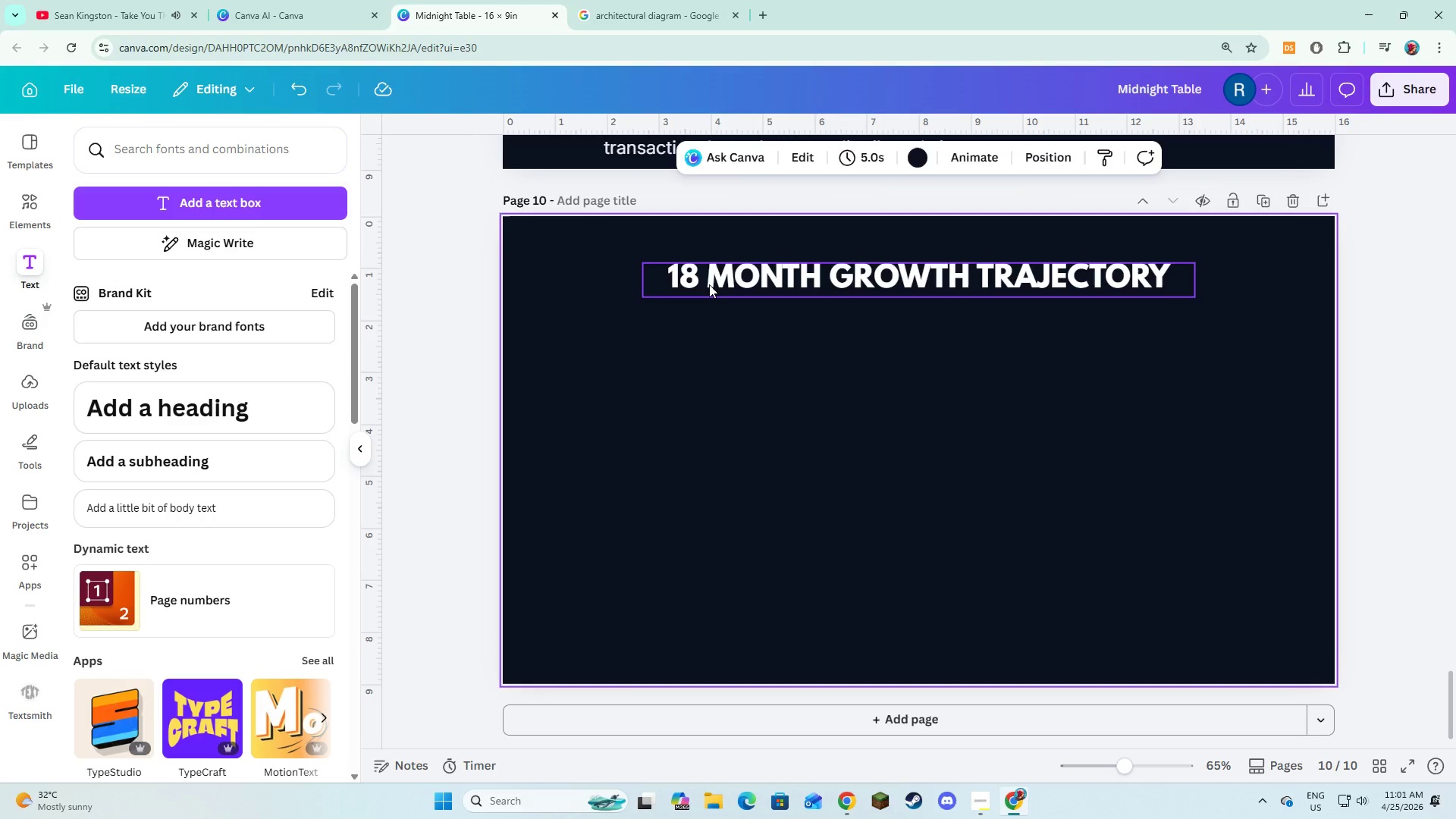 
left_click([709, 284])
 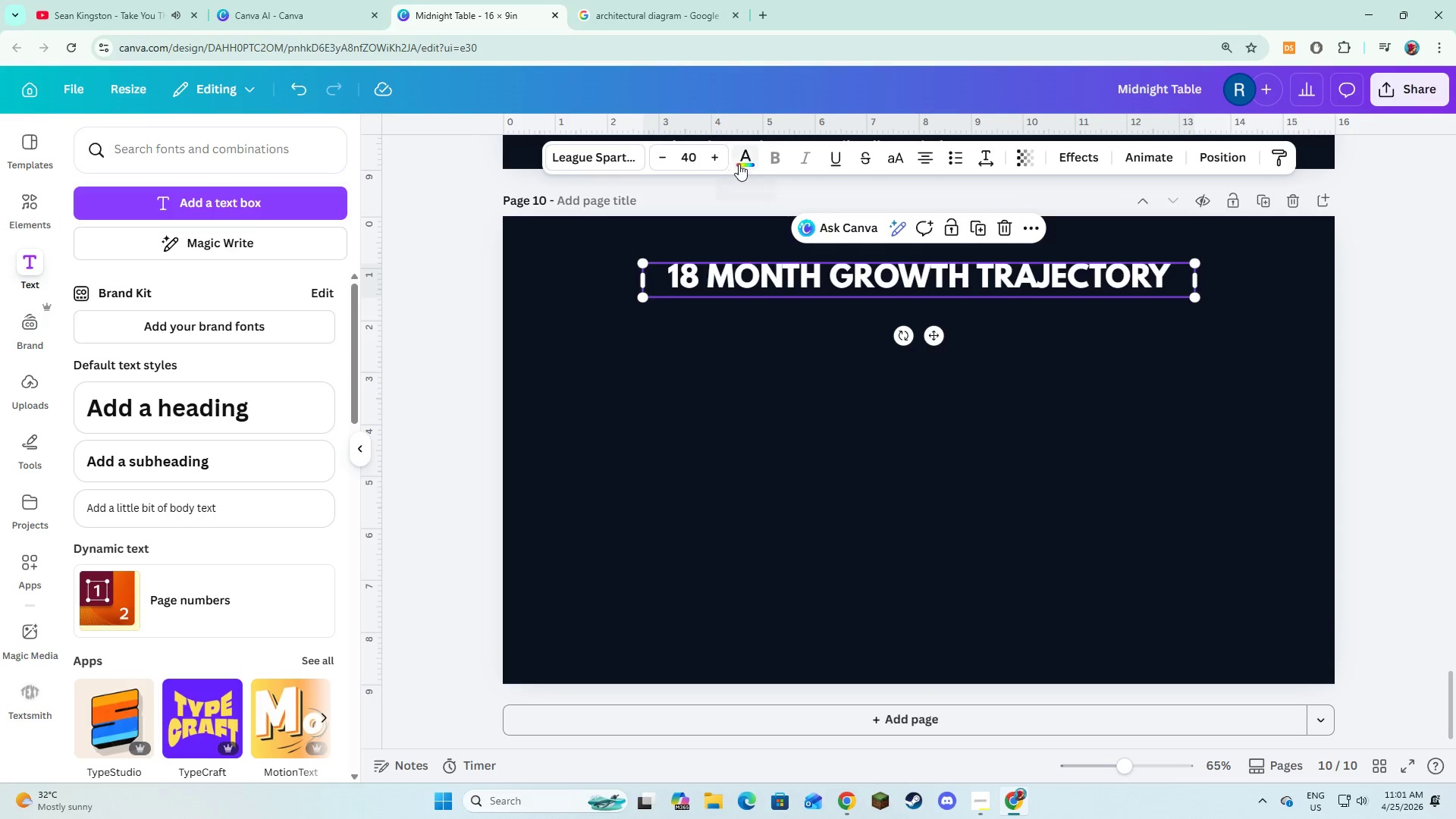 
left_click([745, 162])
 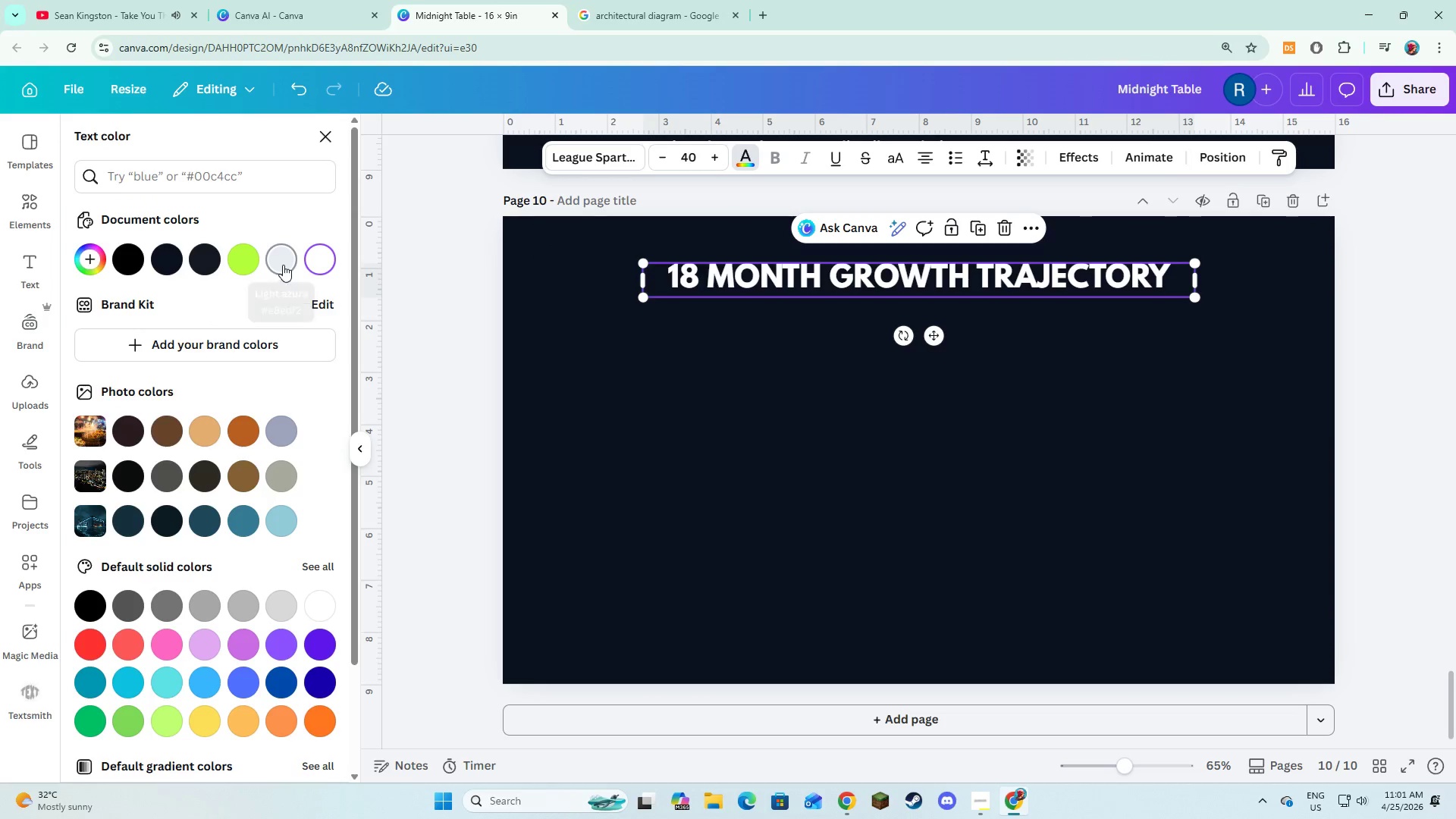 
double_click([695, 379])
 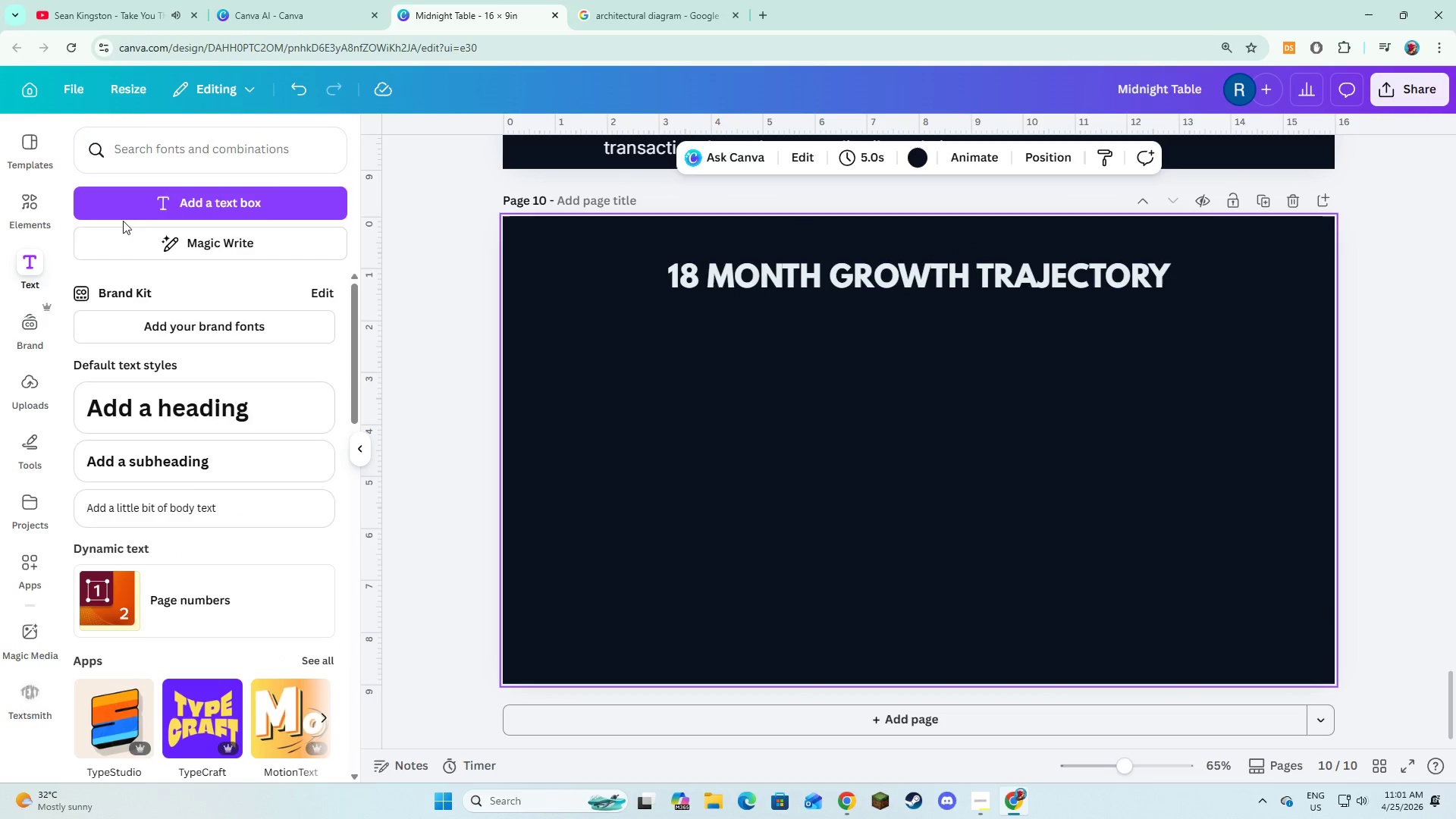 
left_click([22, 217])
 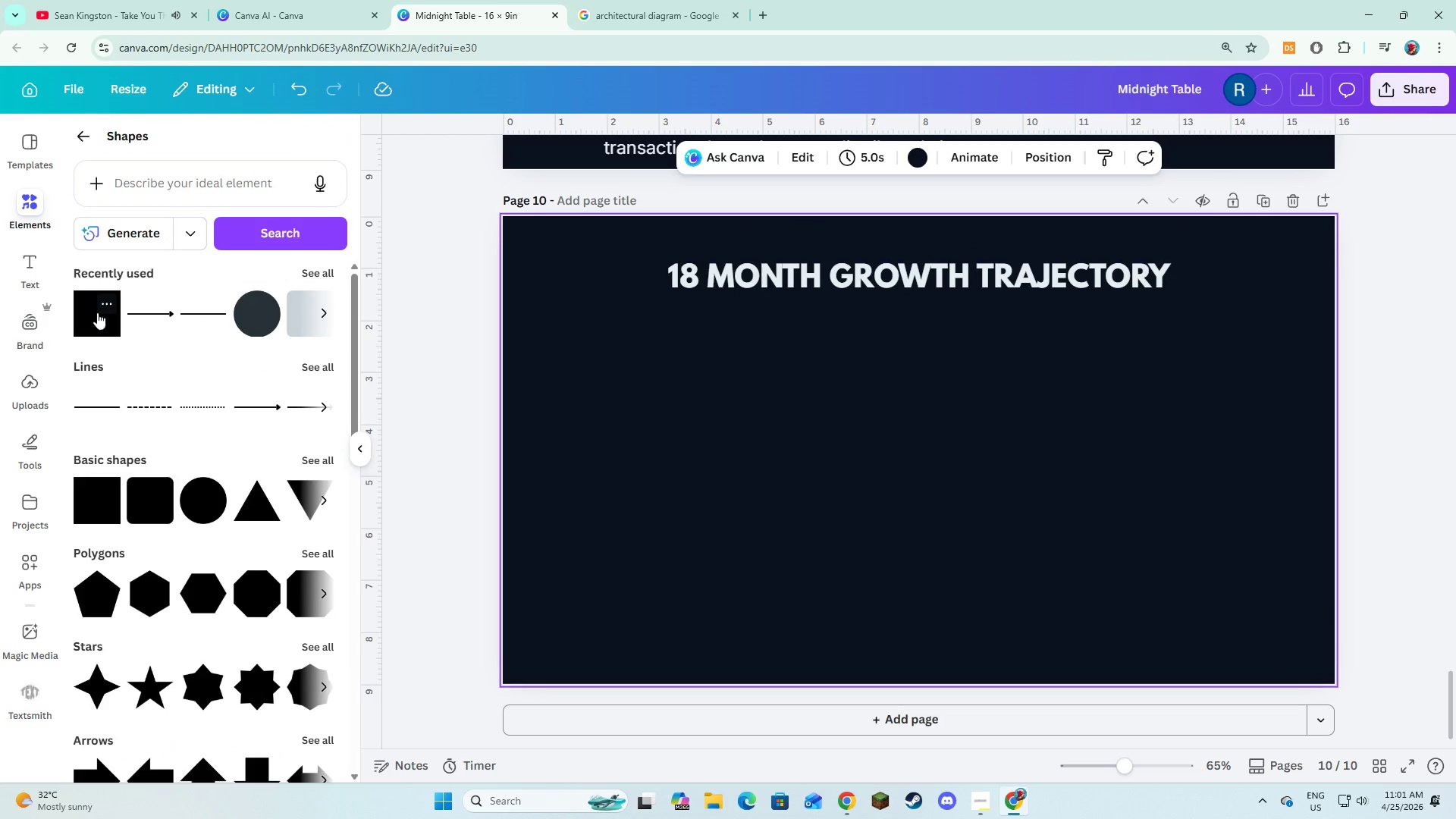 
double_click([558, 381])
 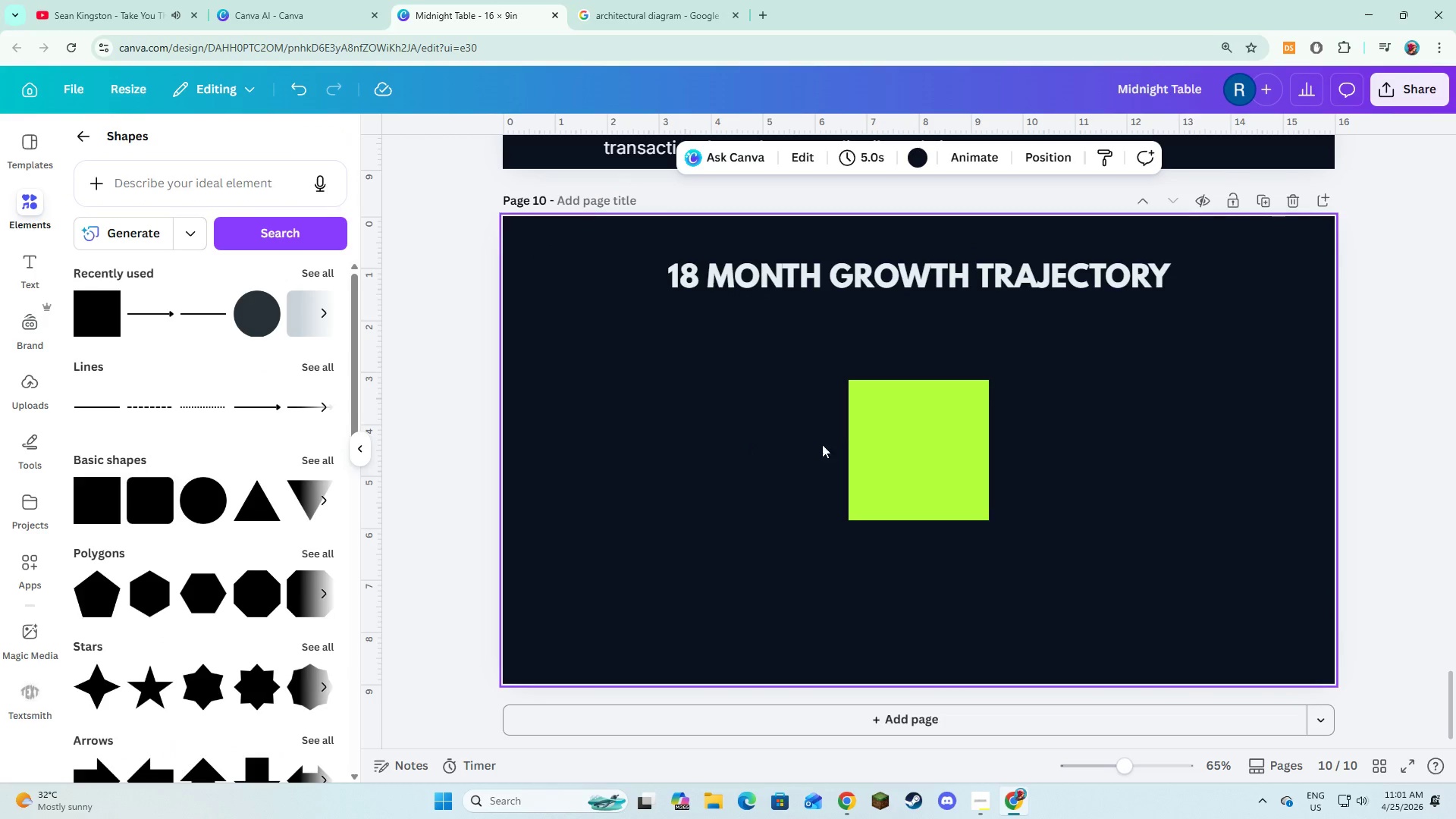 
left_click([878, 448])
 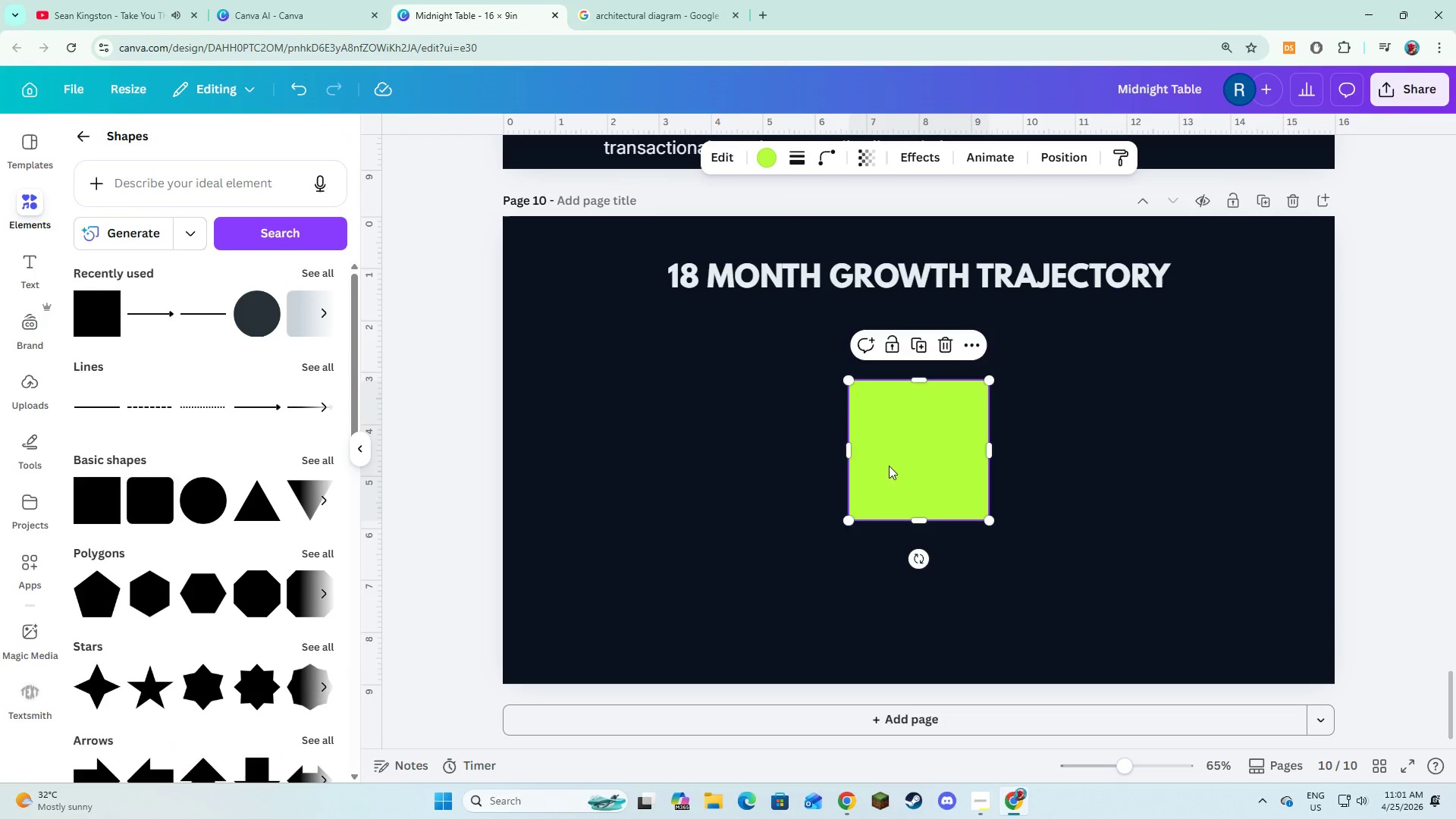 
left_click_drag(start_coordinate=[889, 463], to_coordinate=[682, 334])
 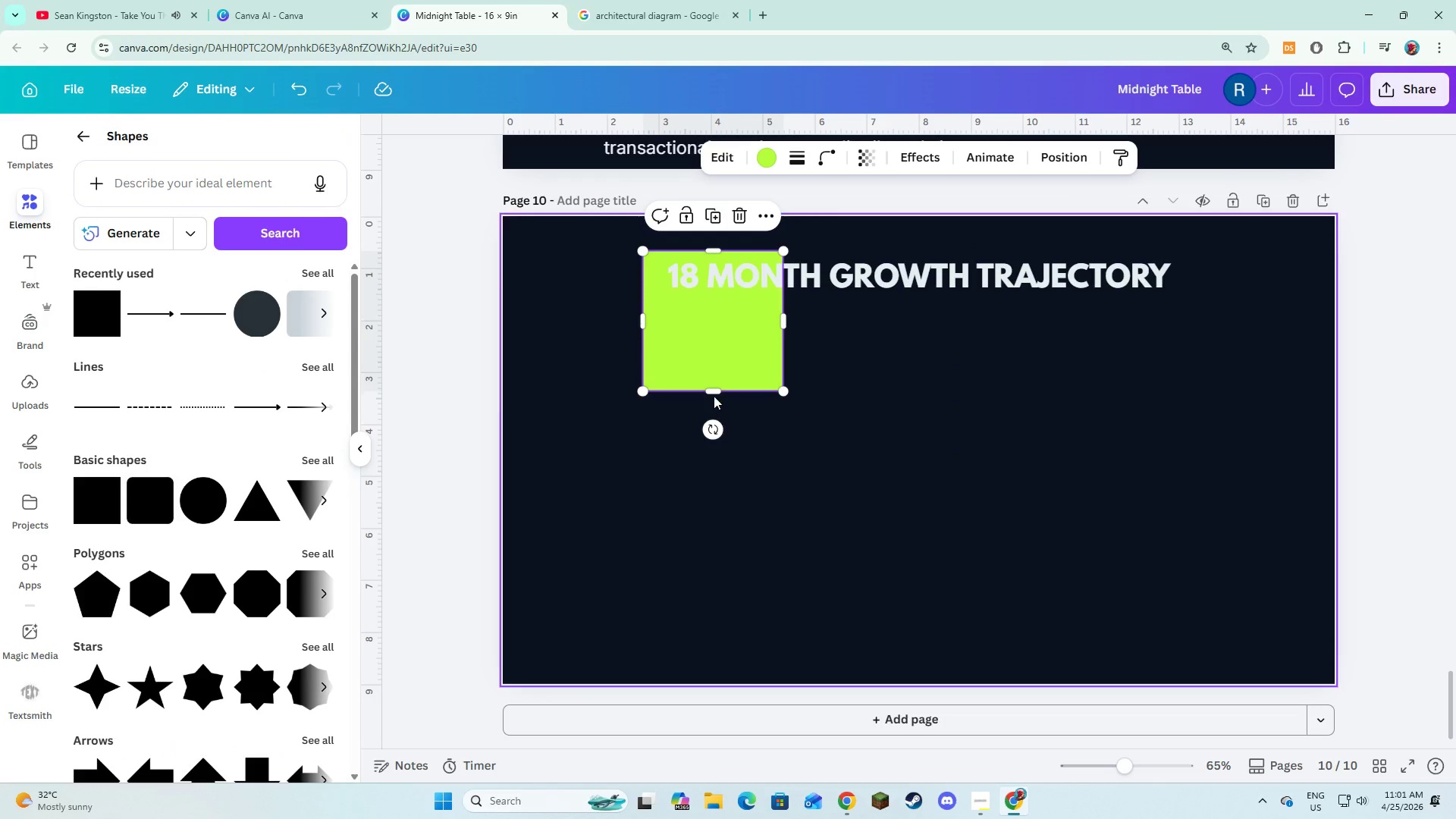 
left_click_drag(start_coordinate=[714, 394], to_coordinate=[711, 310])
 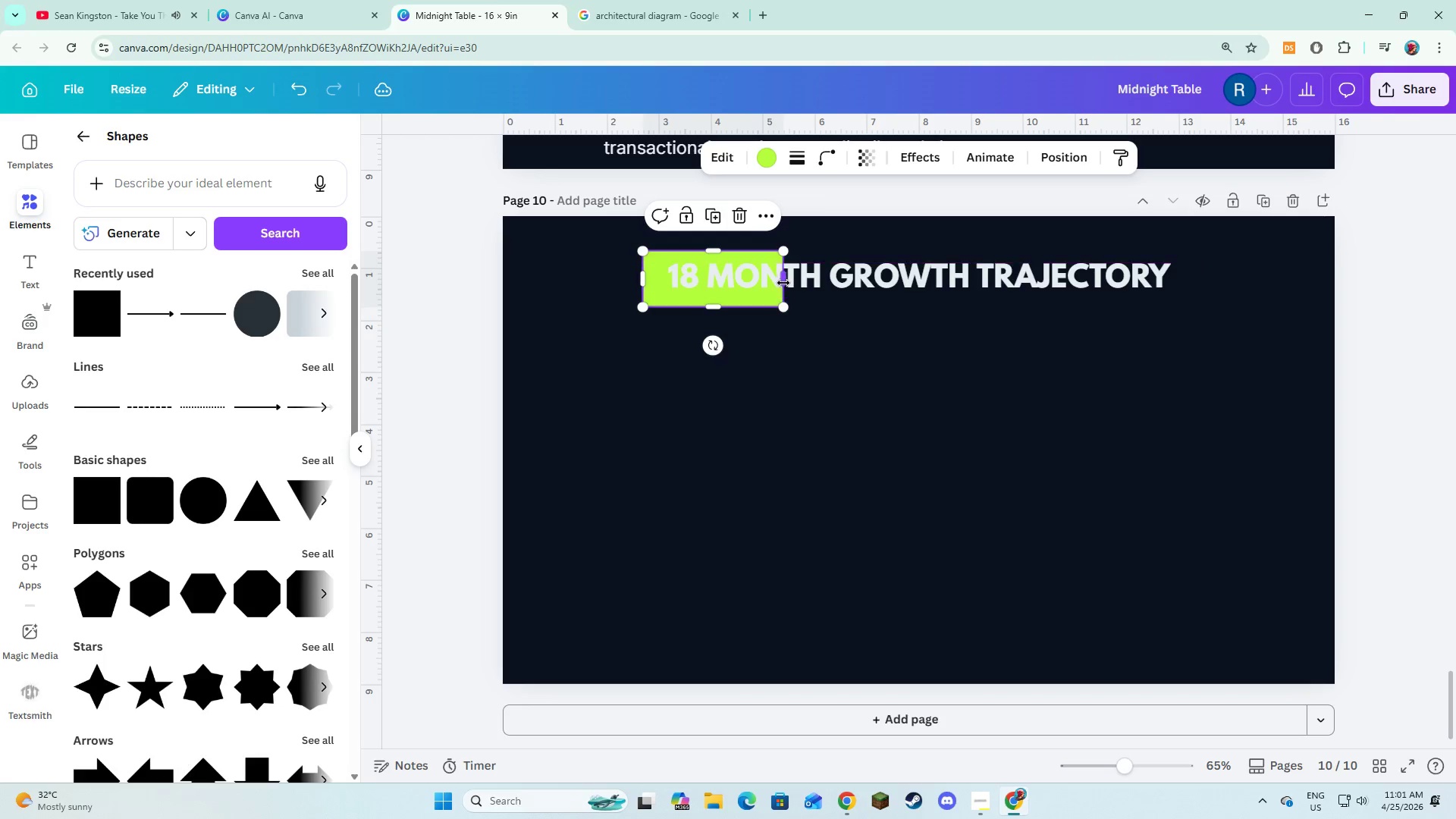 
left_click_drag(start_coordinate=[783, 283], to_coordinate=[1183, 312])
 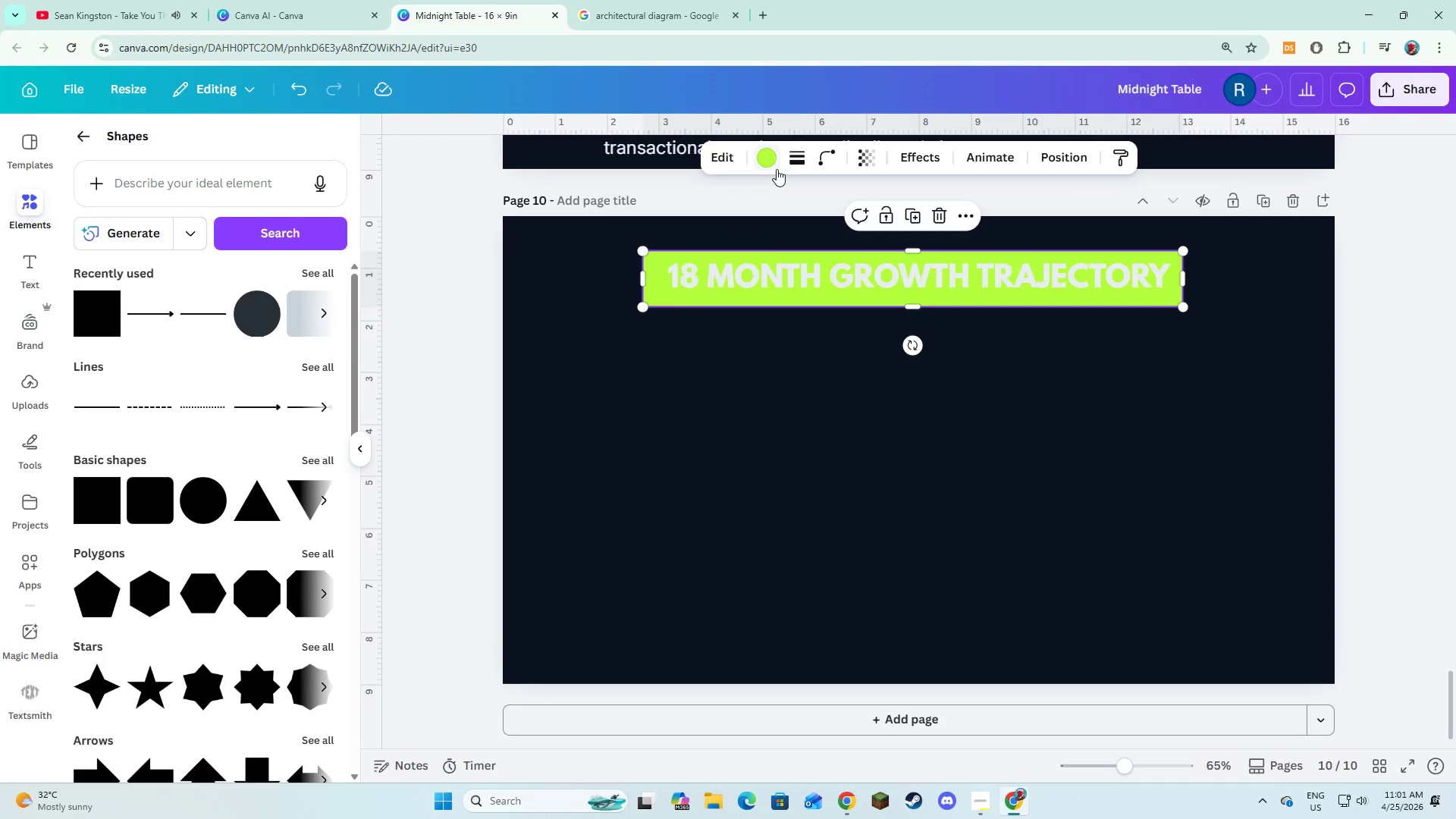 
left_click([774, 168])
 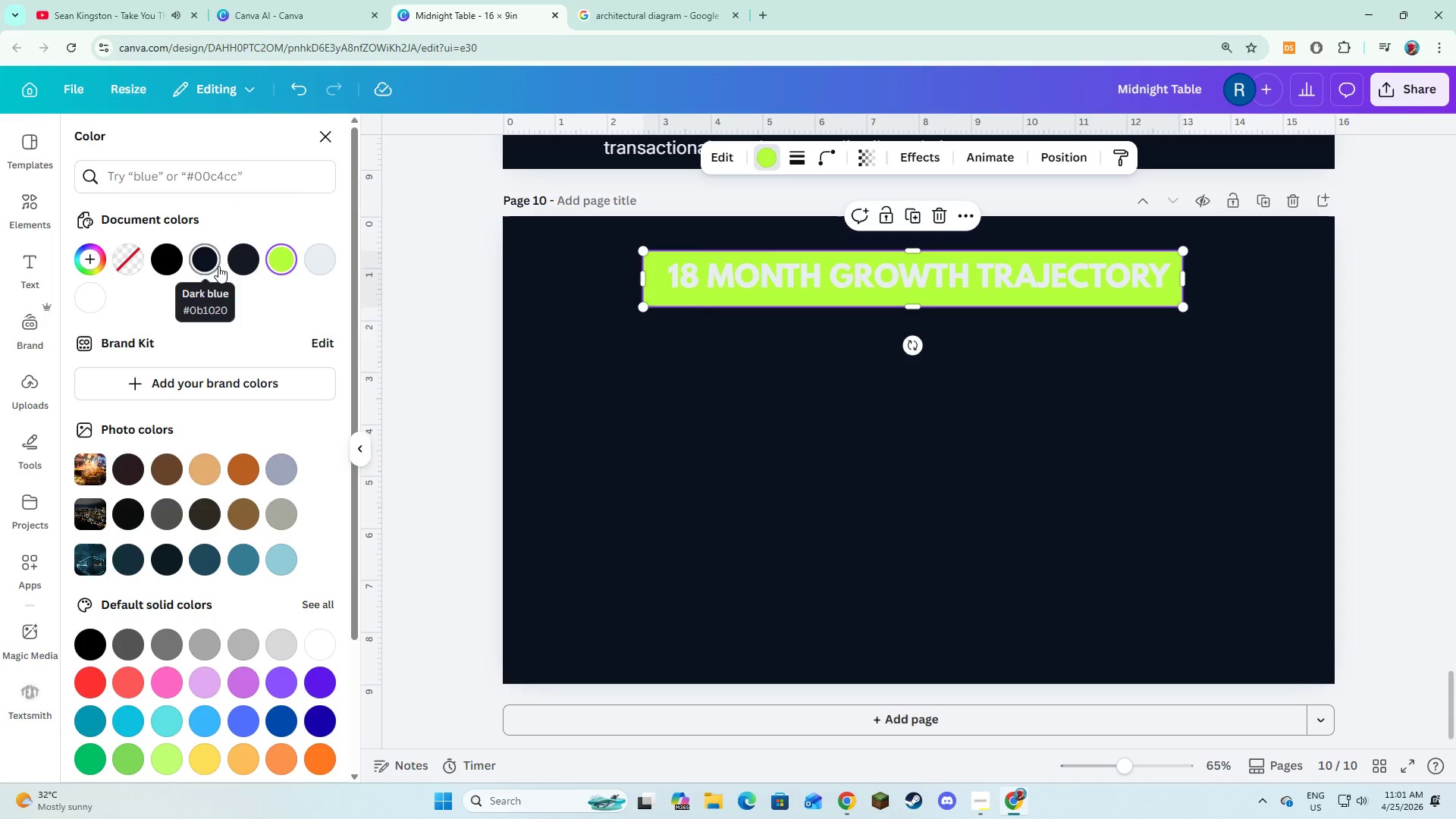 
left_click([235, 269])
 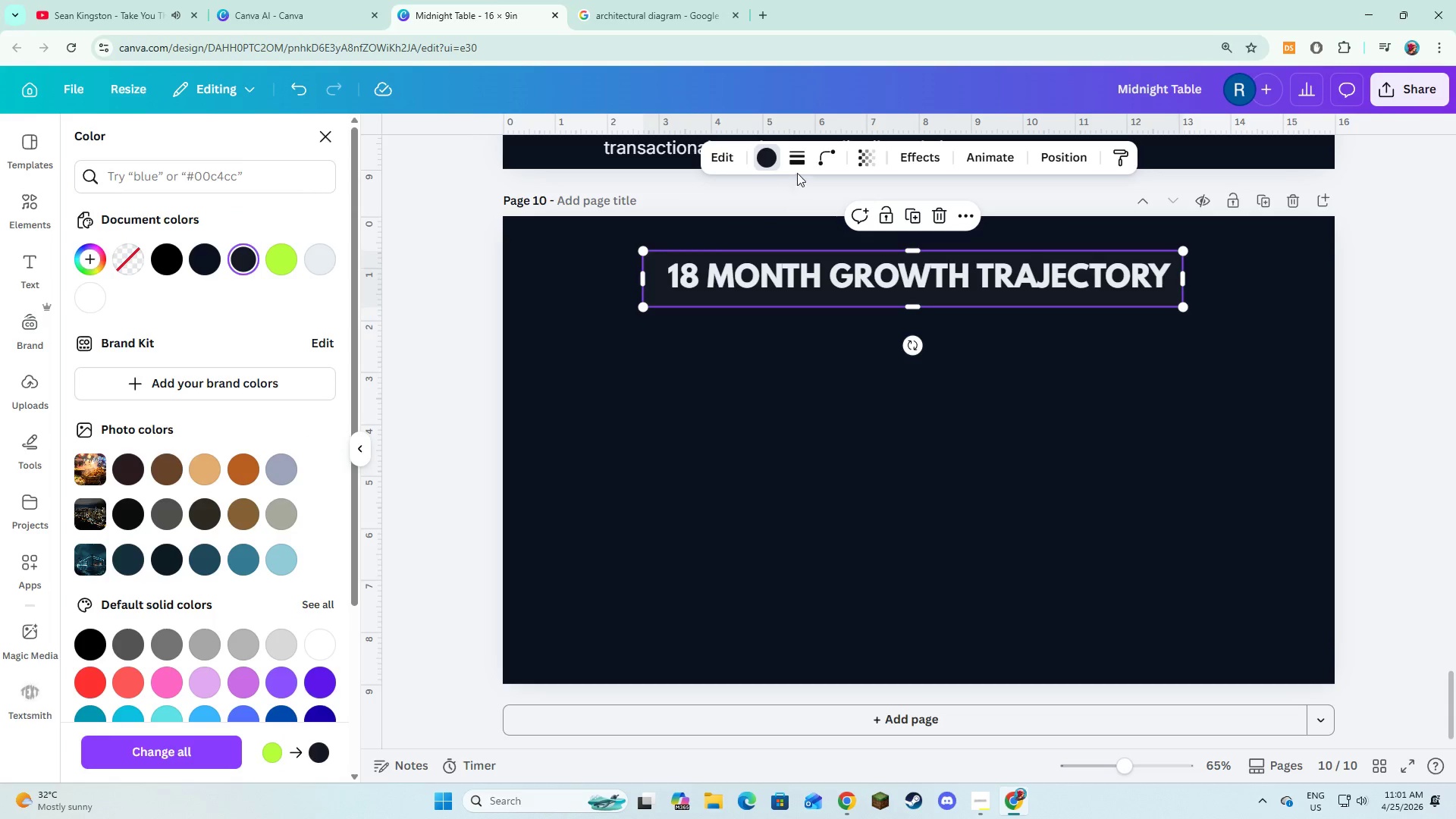 
left_click([799, 168])
 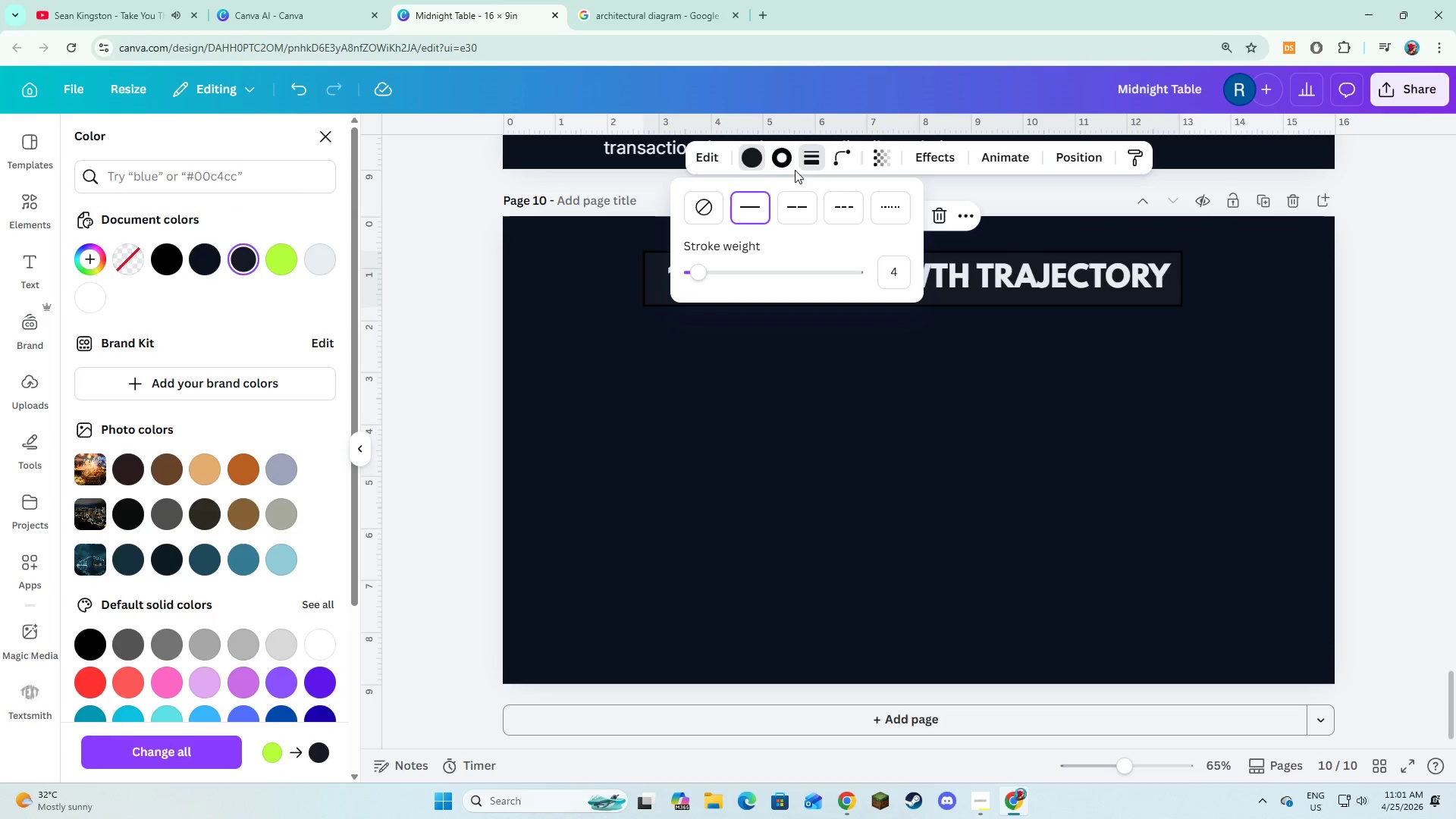 
left_click([786, 163])
 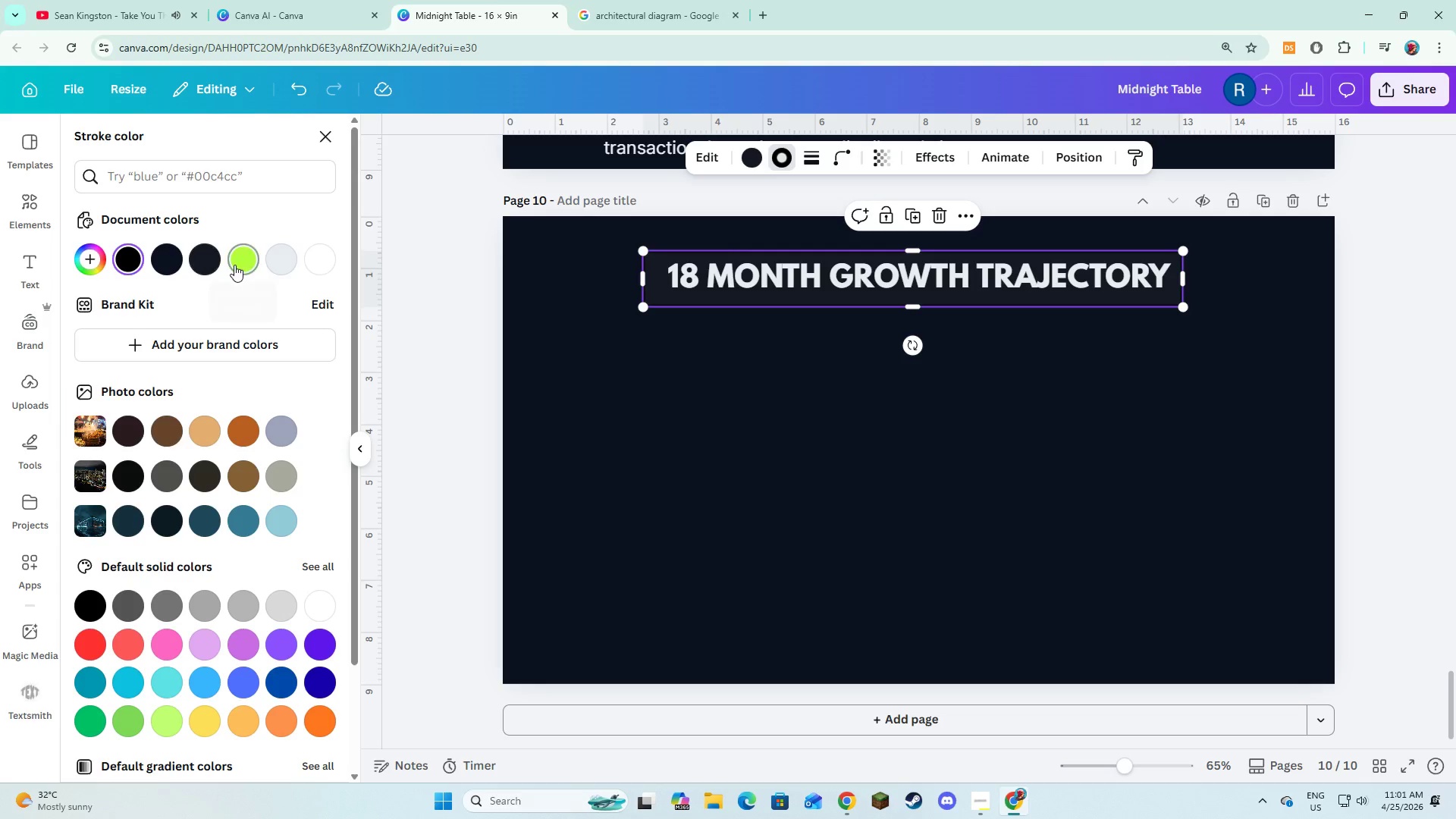 
double_click([718, 462])
 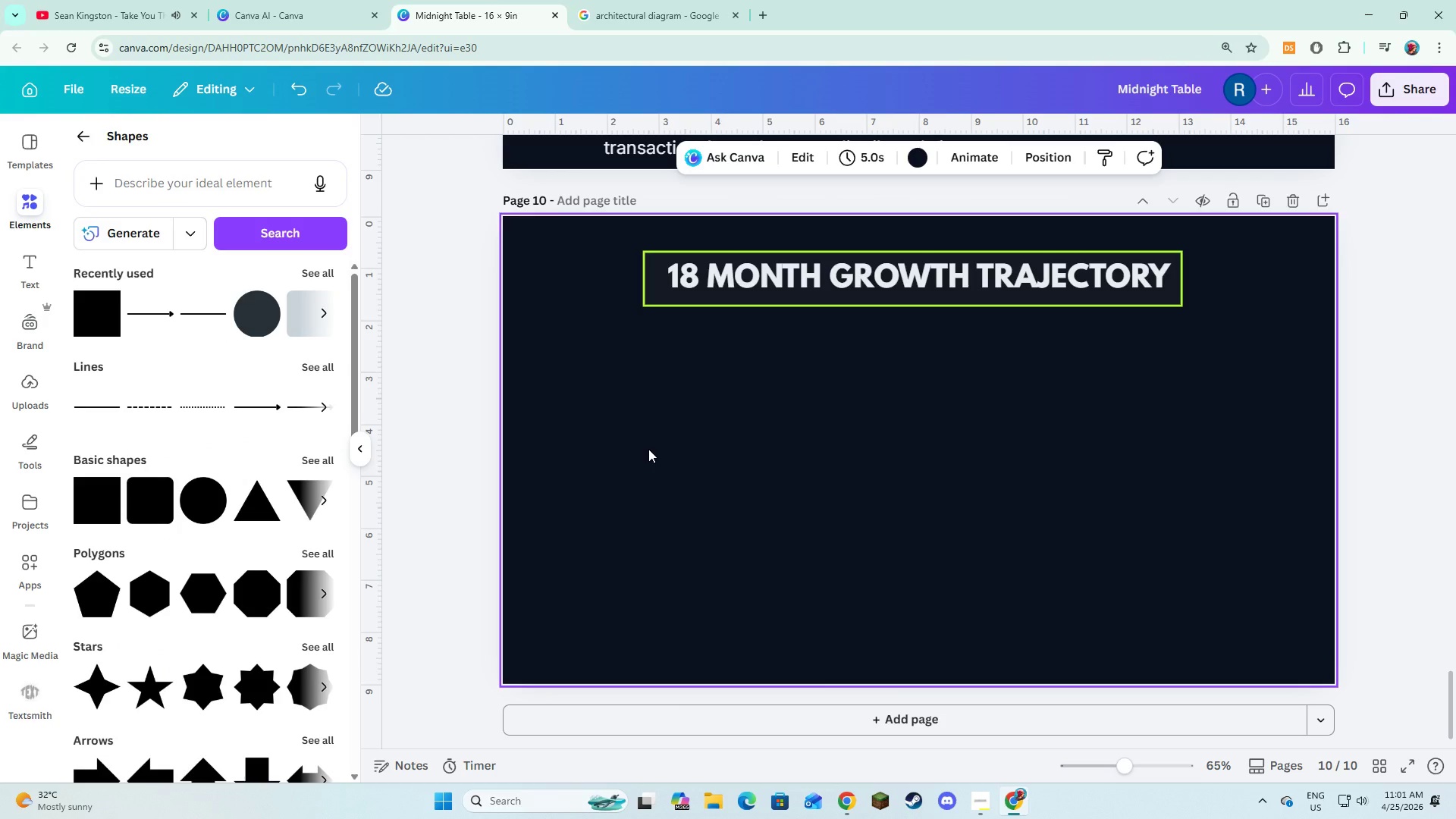 
wait(8.55)
 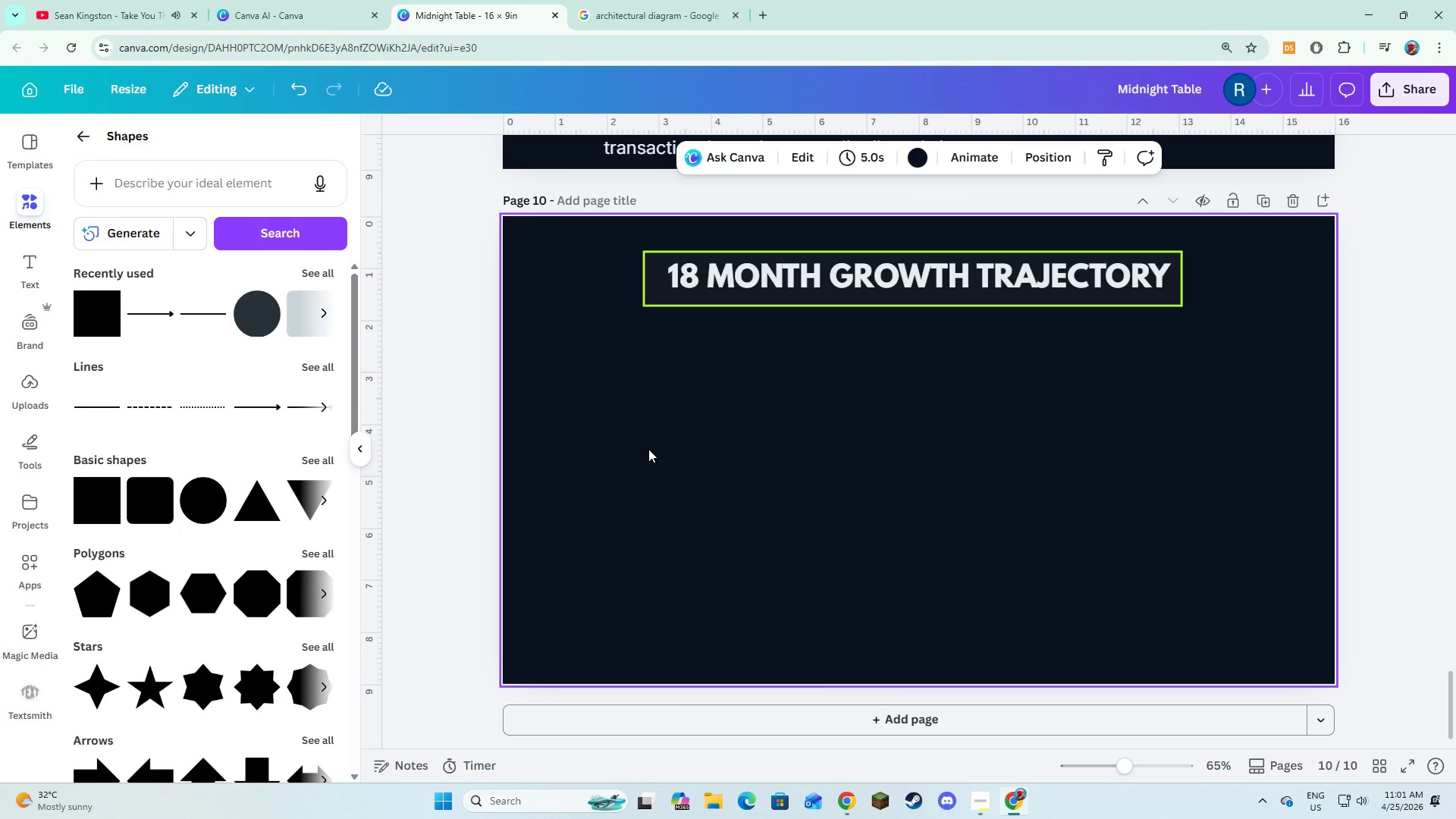 
left_click([22, 259])
 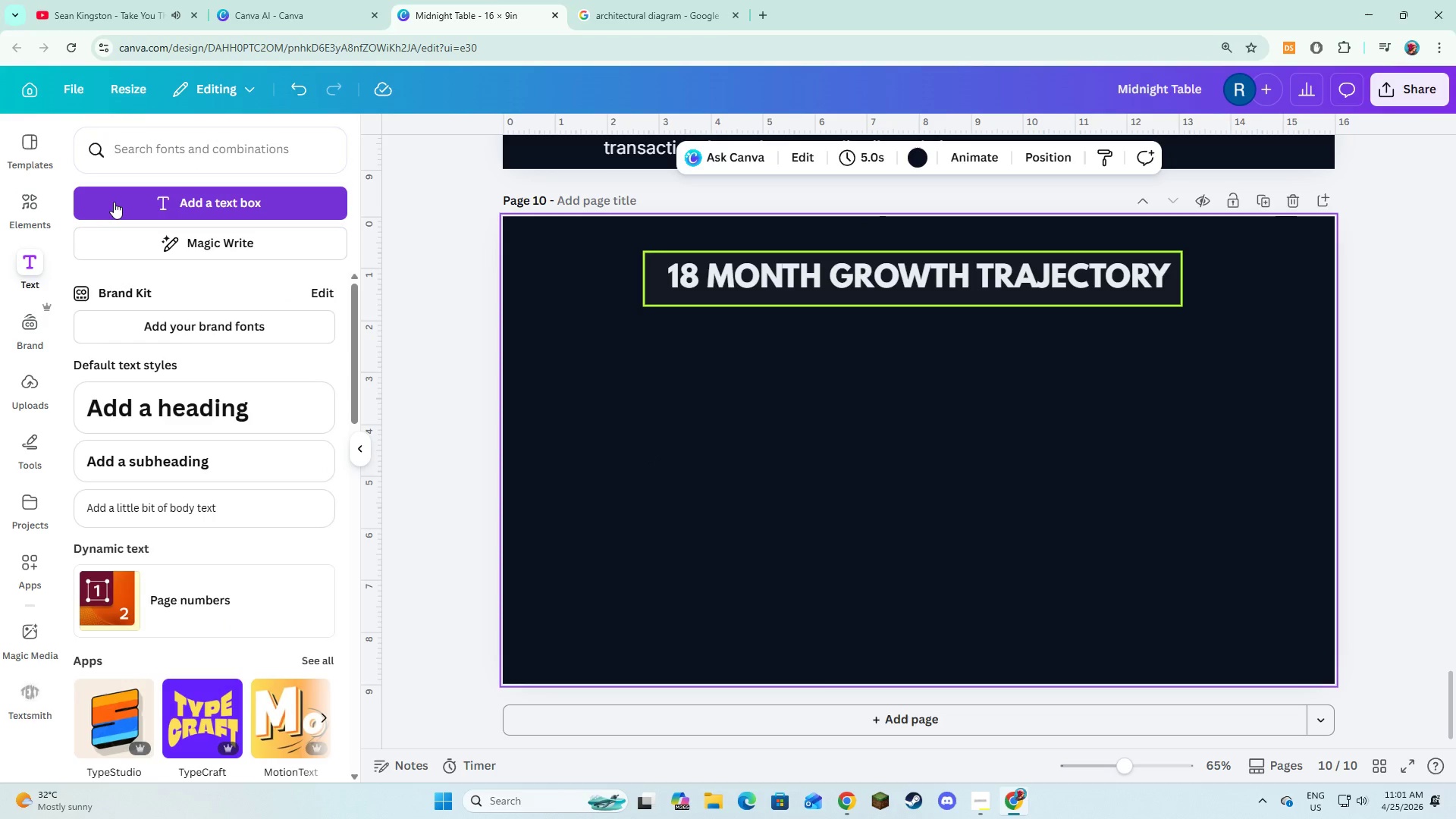 
left_click([114, 202])
 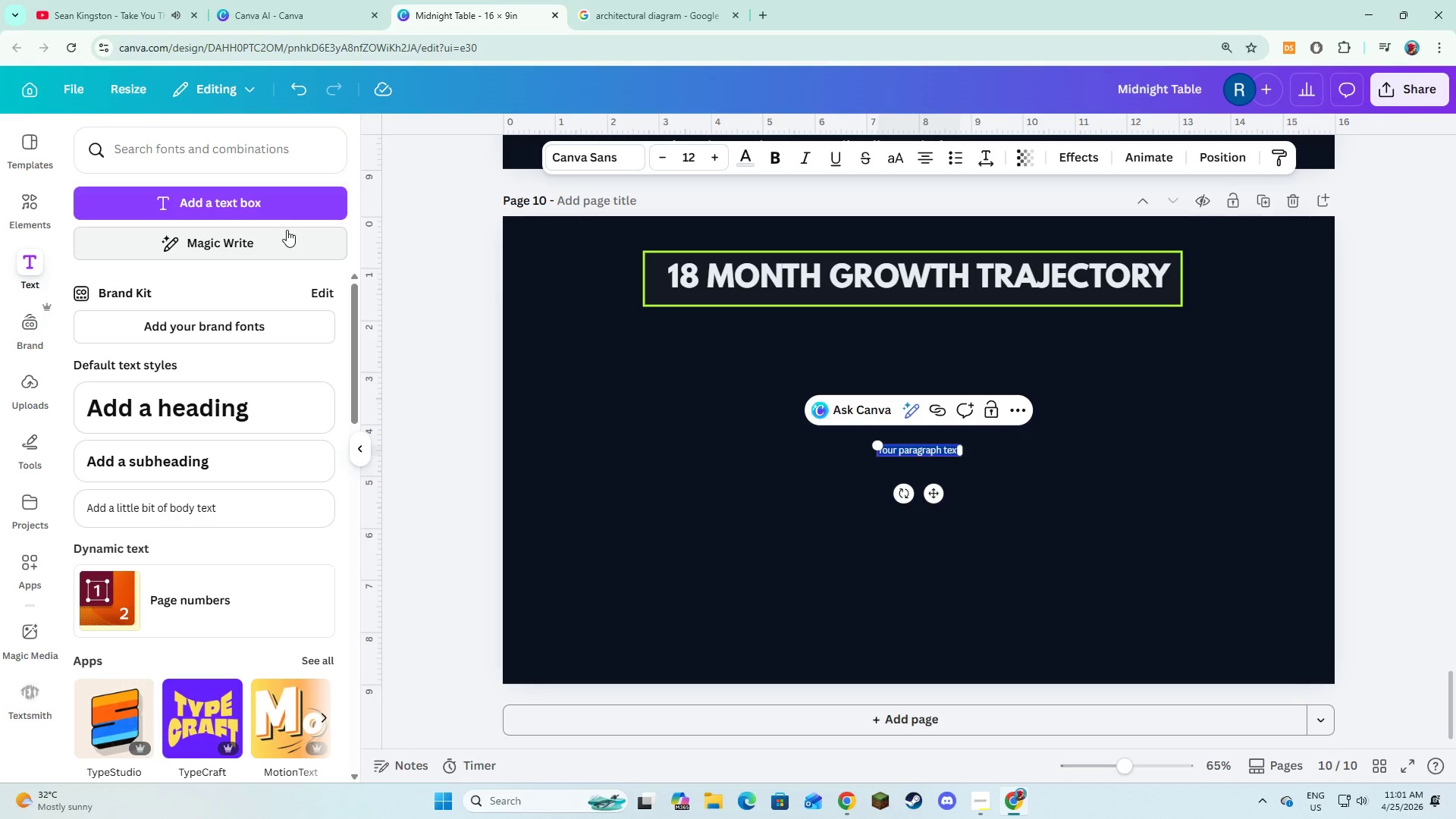 
type(Tje )
key(Backspace)
key(Backspace)
key(Backspace)
type(he )
 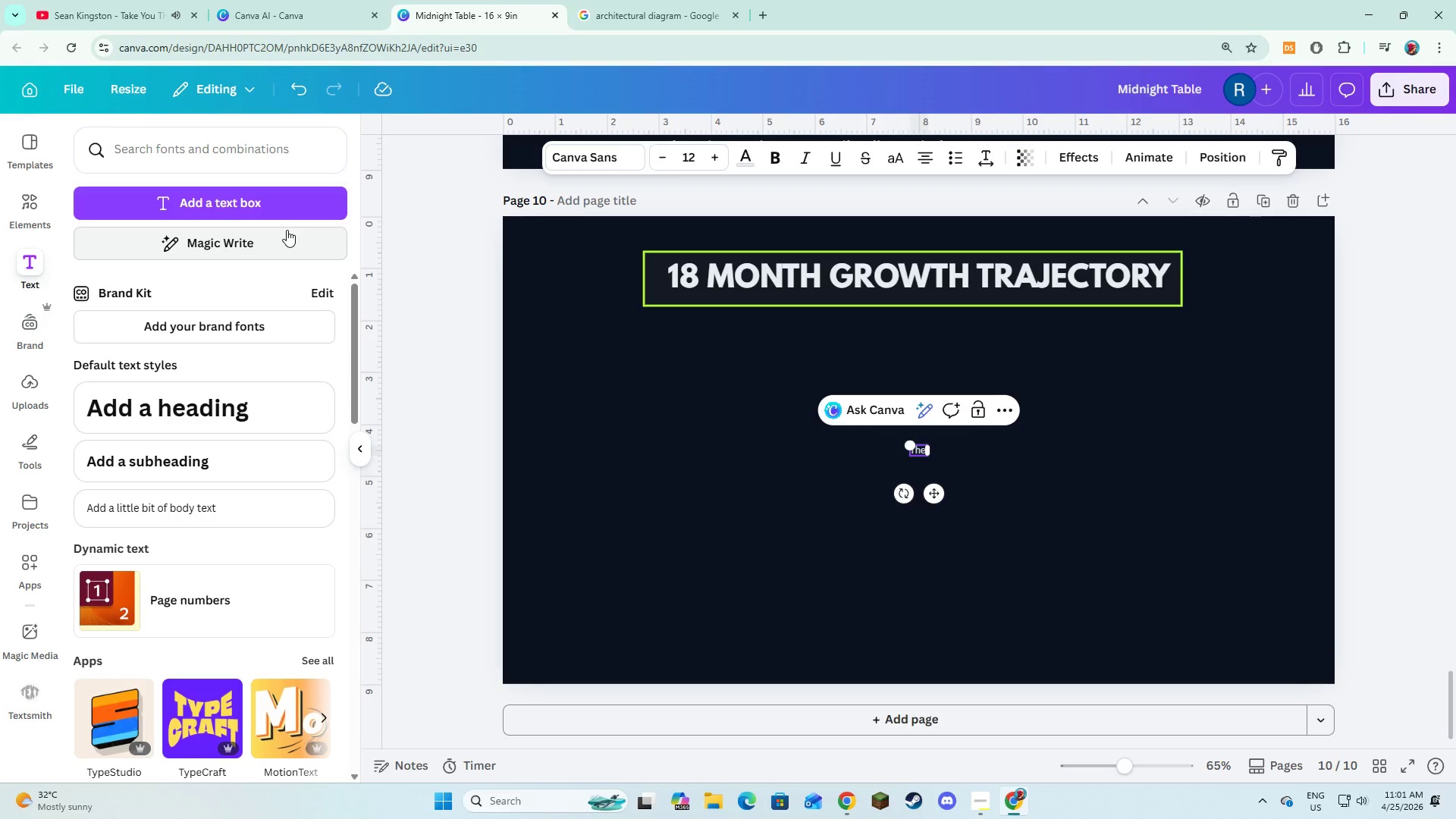 
type(expansion strategy fp)
key(Backspace)
type(ocuses on phased deployment of Smart Locker S)
key(Backspace)
type(stations across high demand industrial and healthcare sites.)
 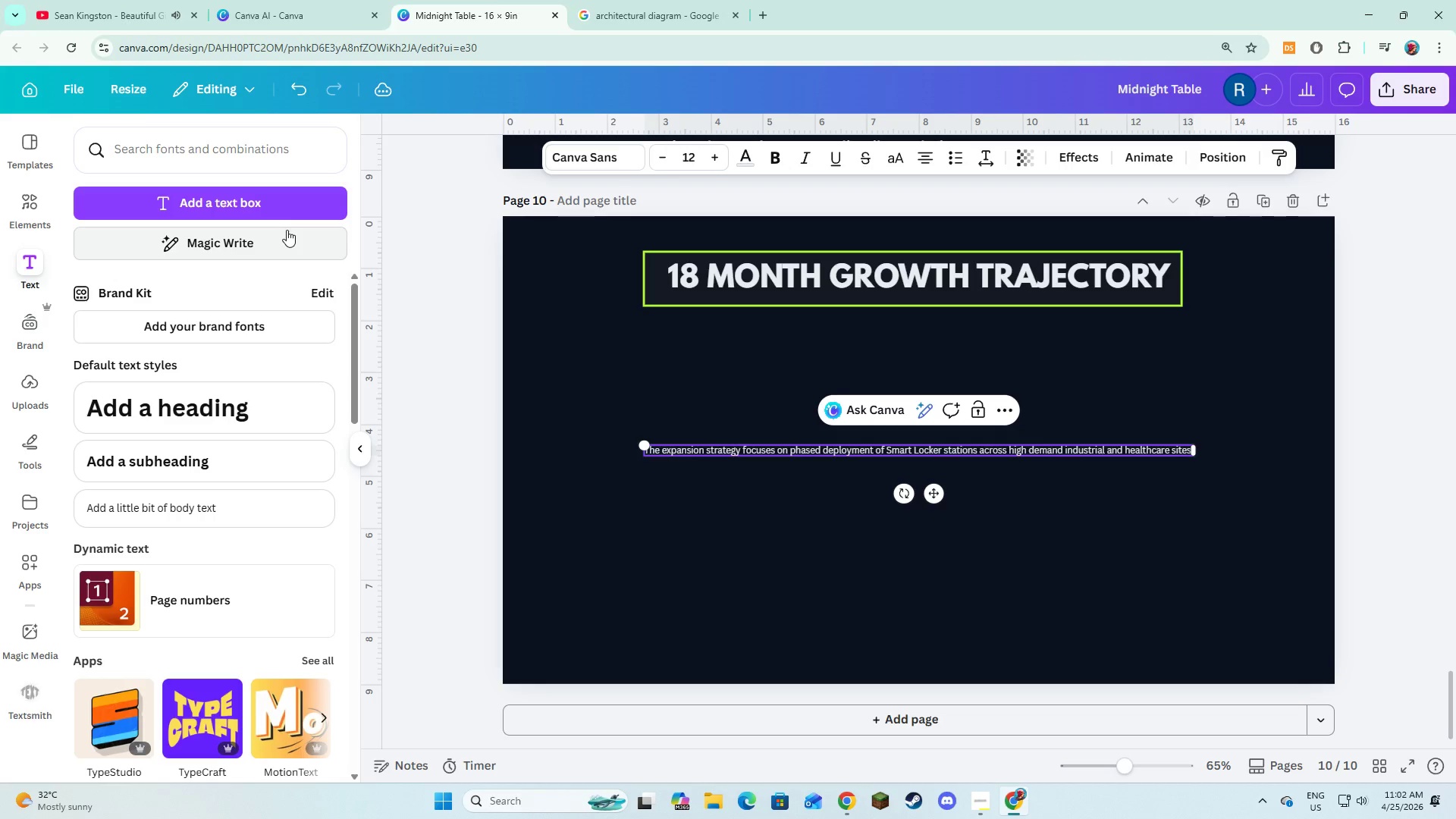 
key(Control+A)
 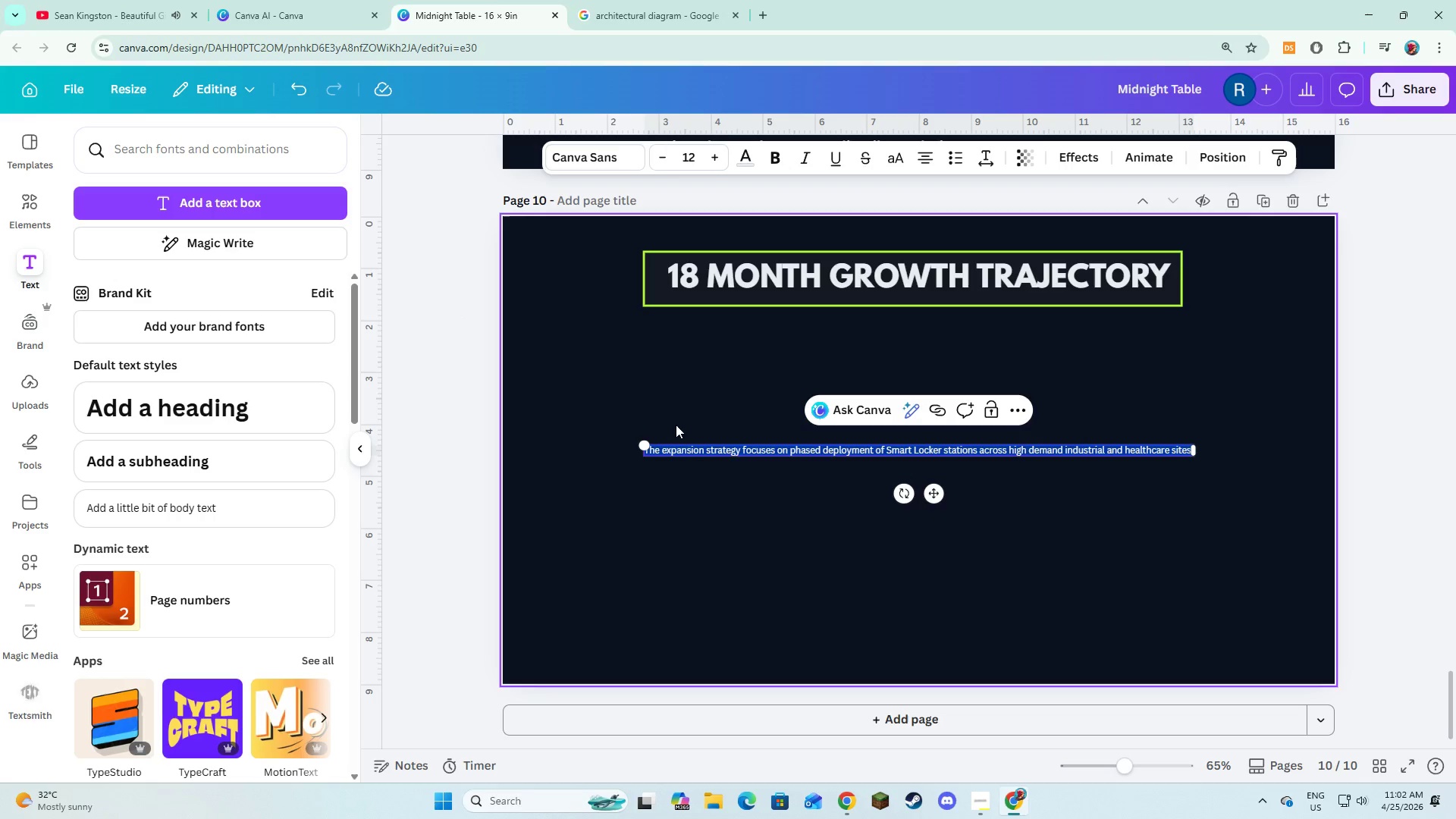 
left_click([686, 441])
 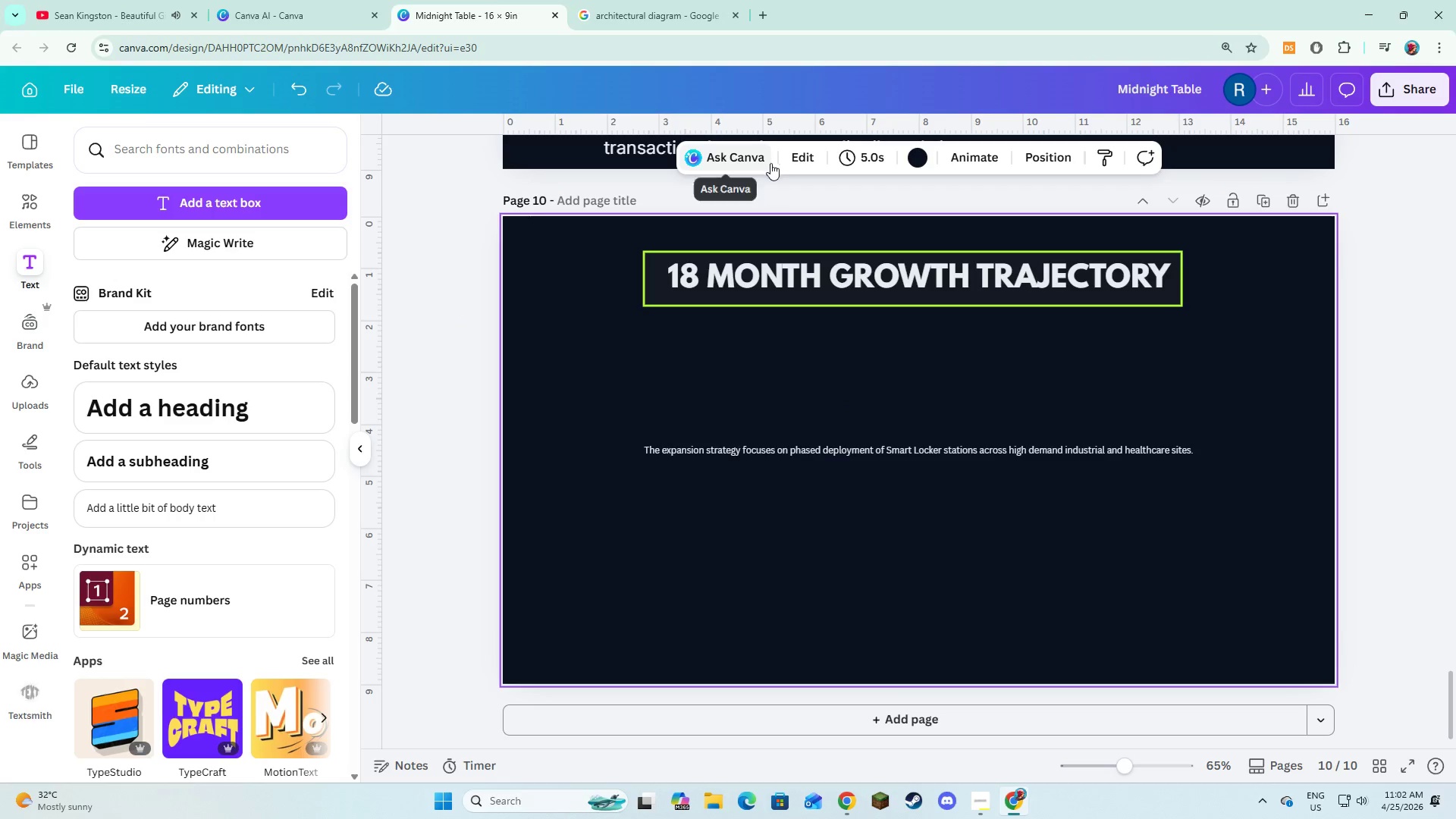 
left_click([783, 453])
 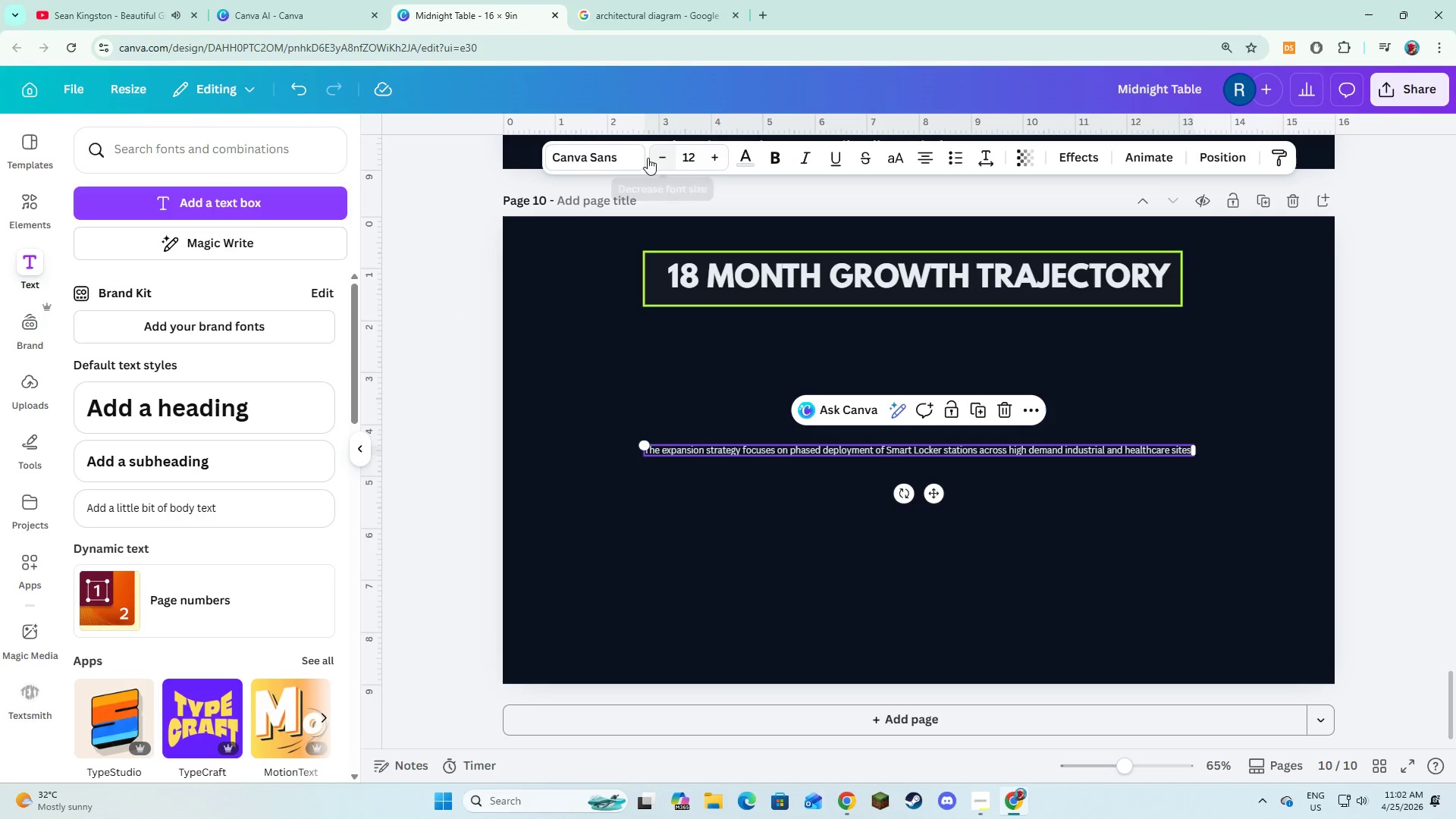 
left_click([620, 152])
 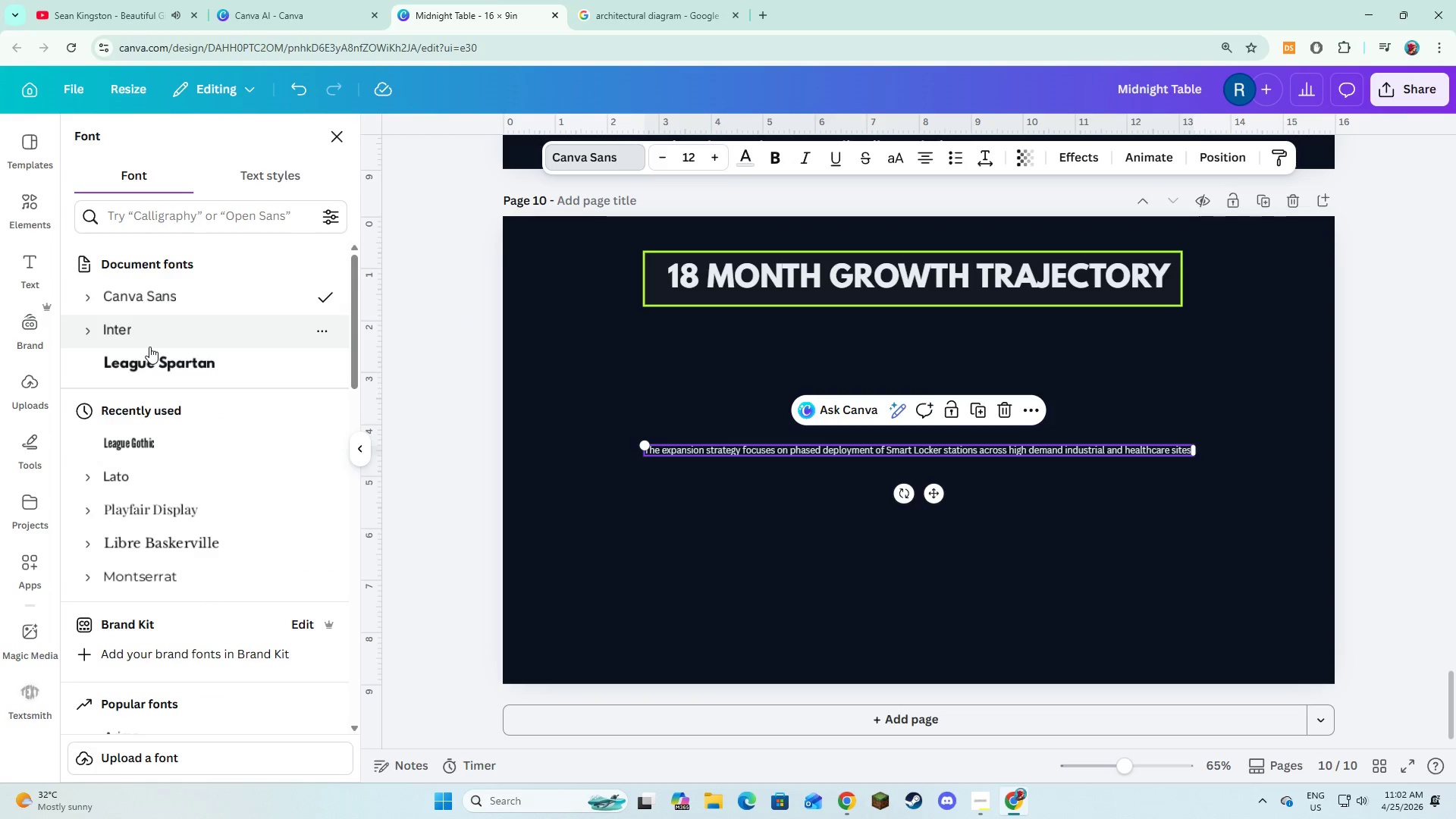 
left_click([149, 347])
 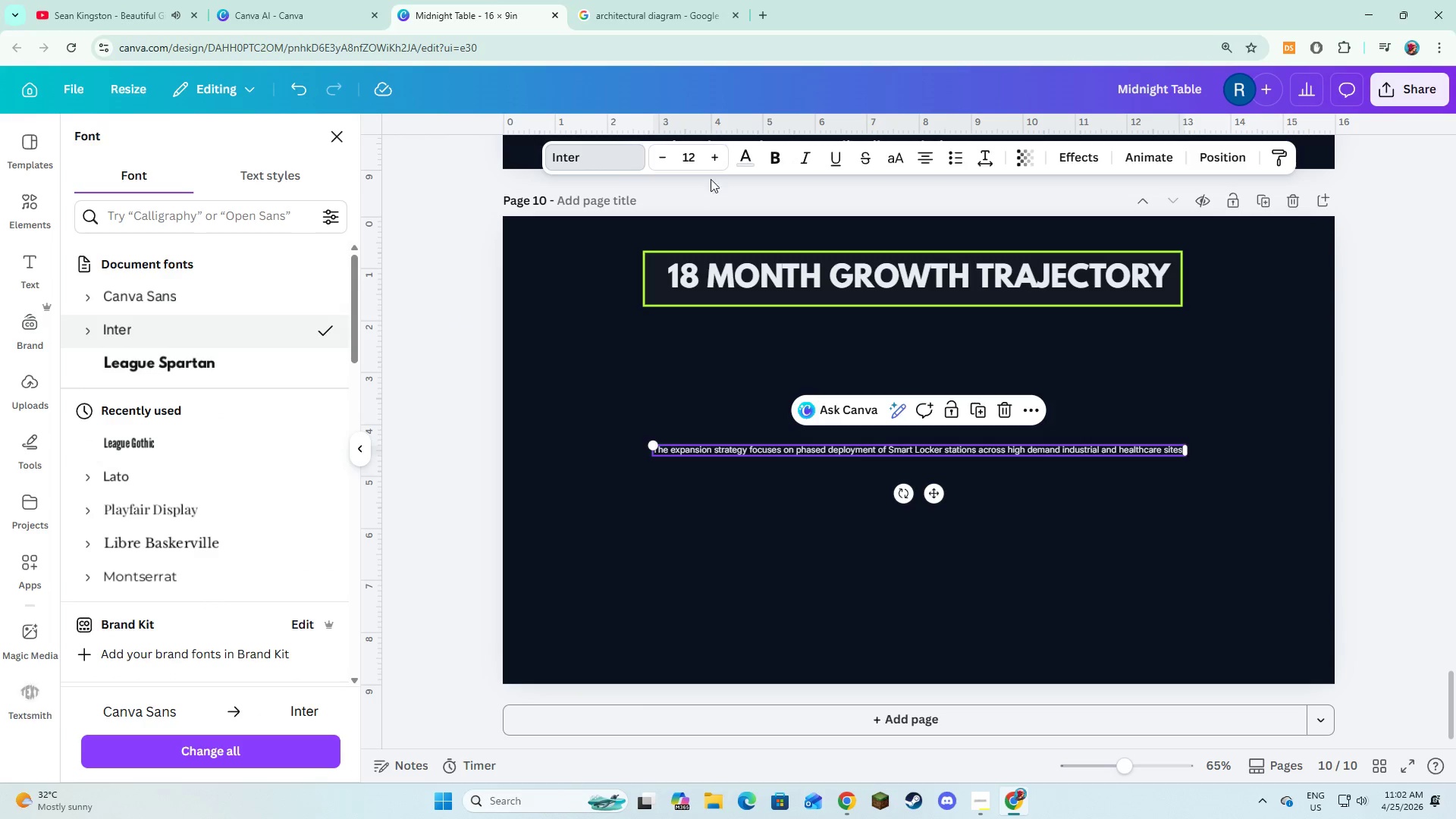 
double_click([716, 166])
 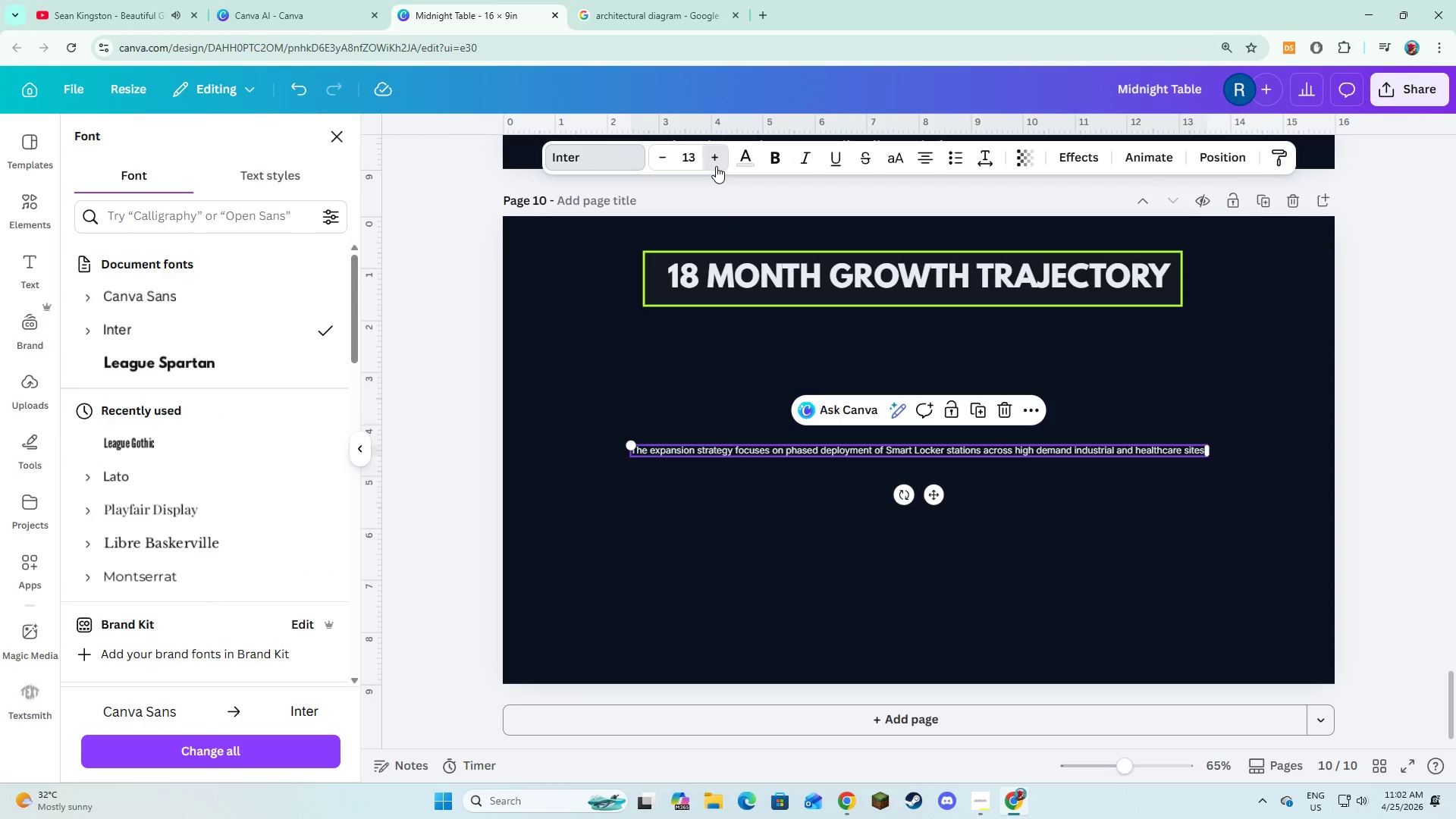 
triple_click([716, 166])
 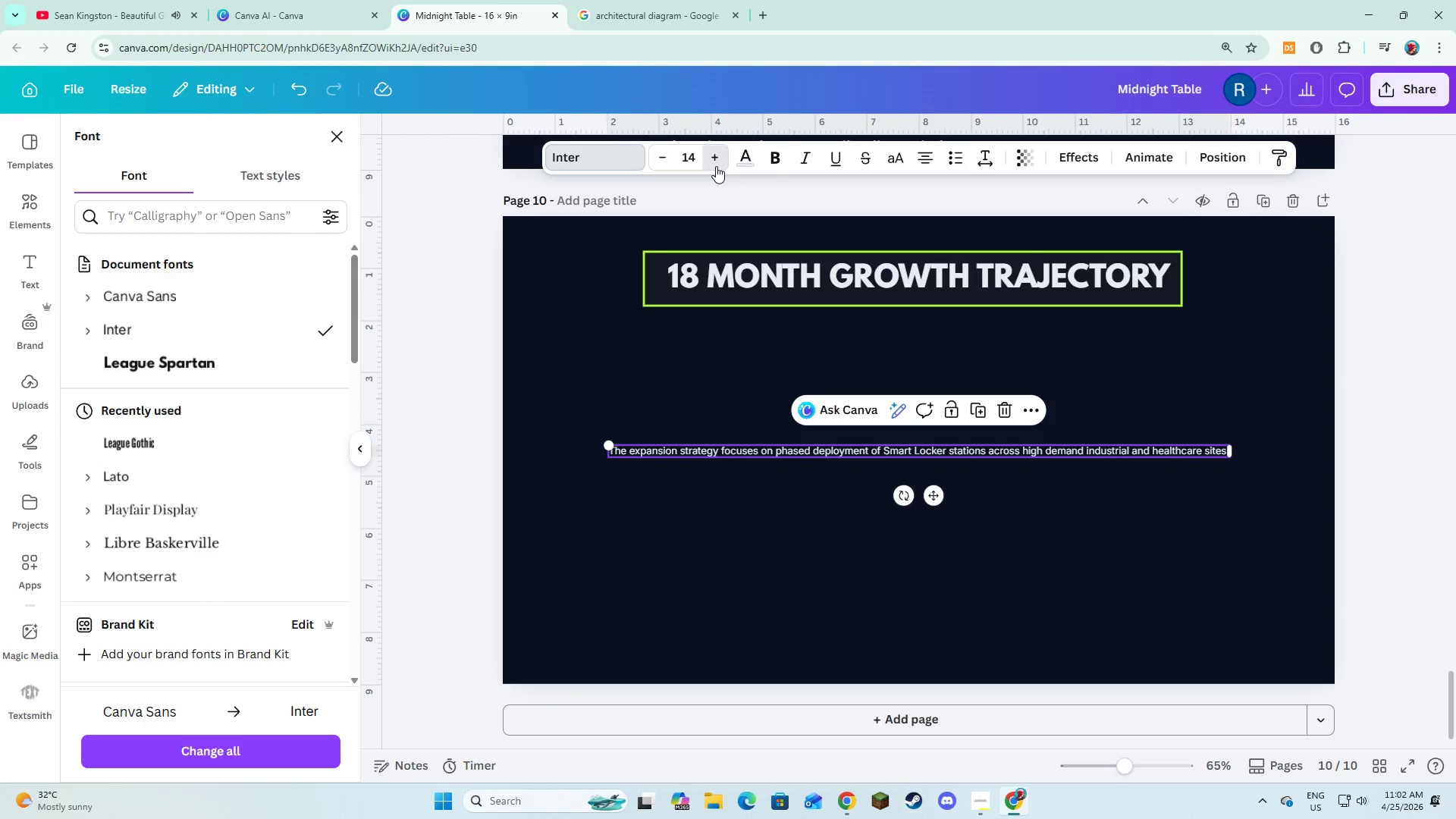 
triple_click([716, 166])
 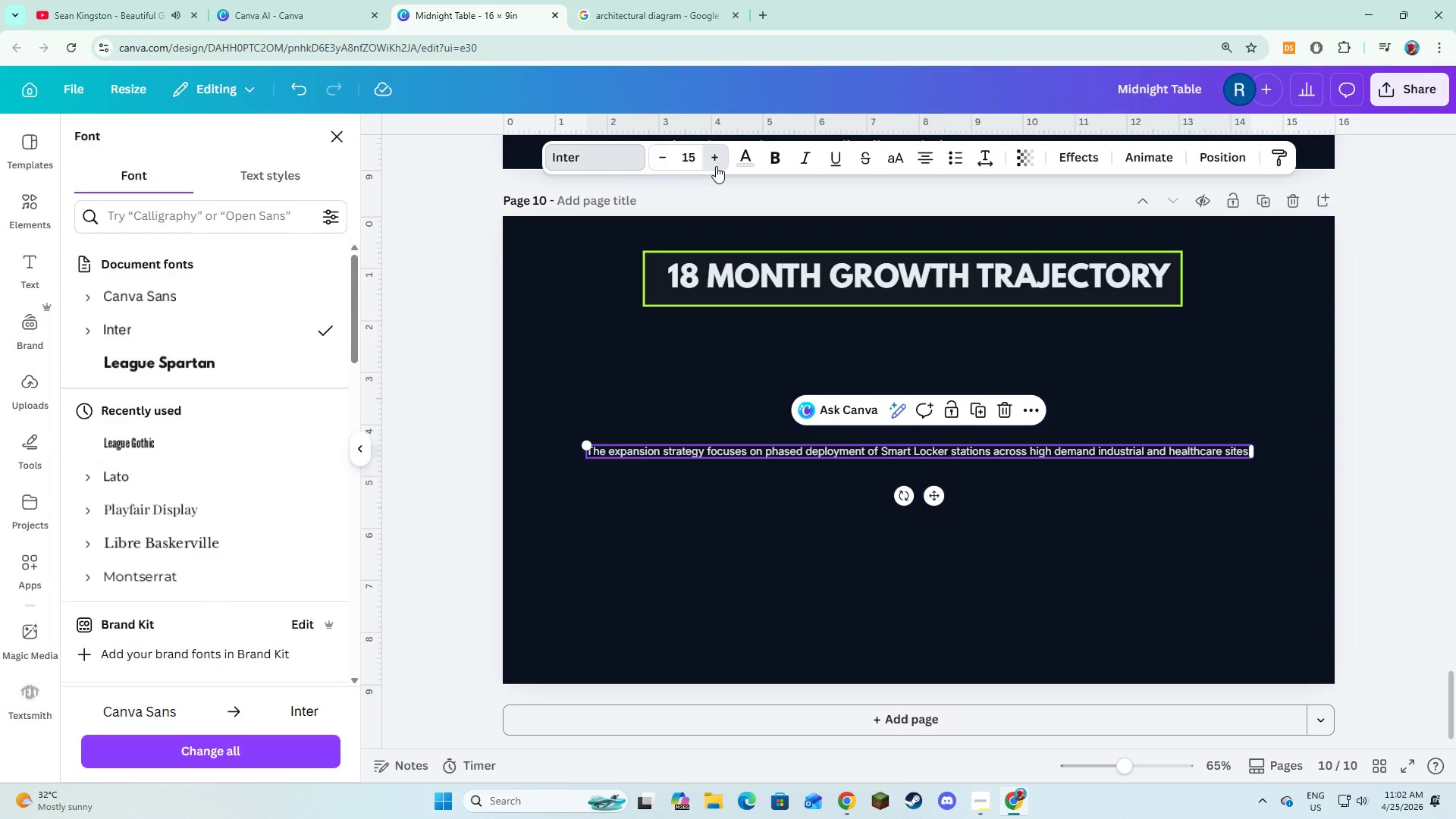 
triple_click([716, 166])
 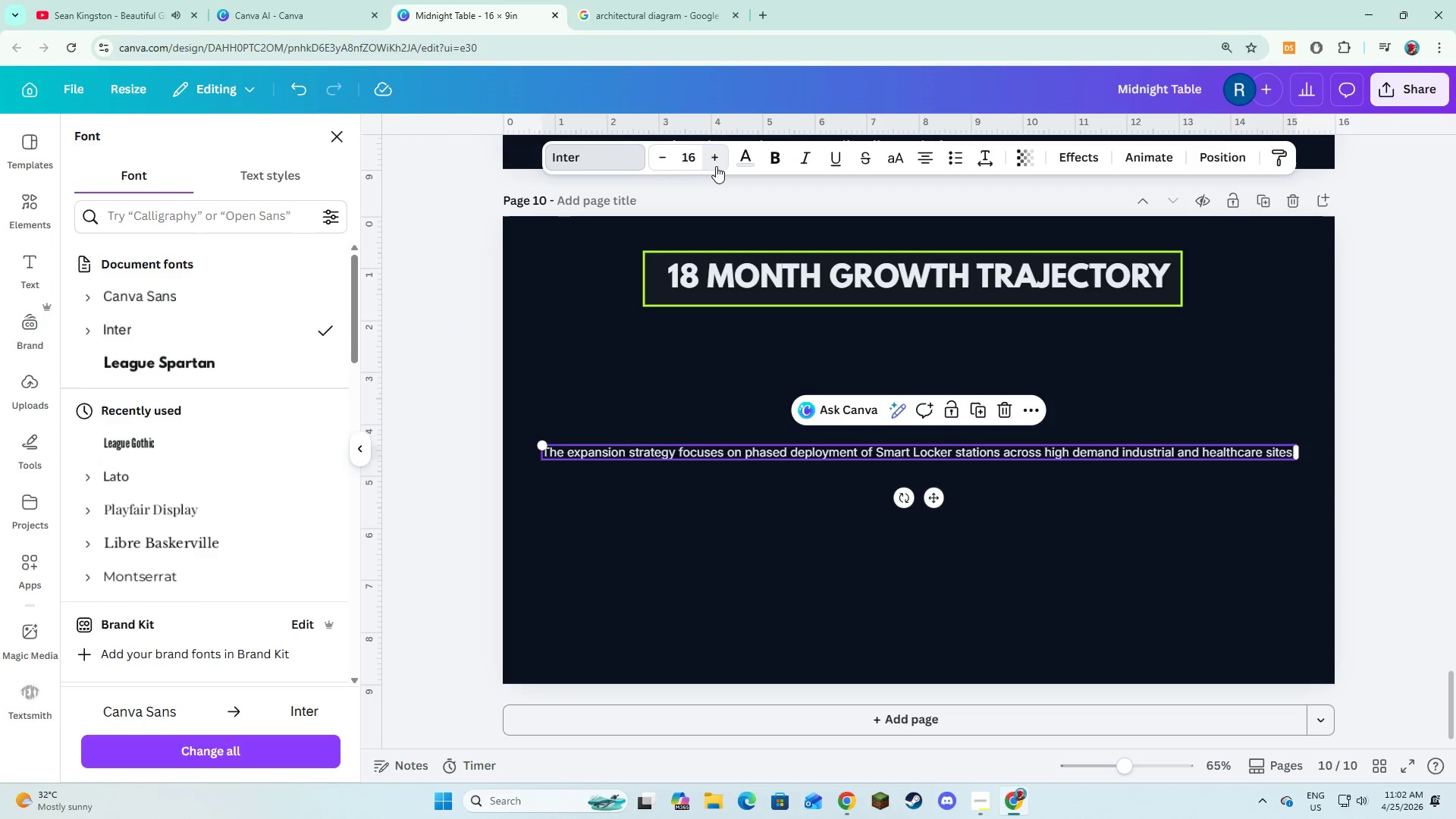 
triple_click([716, 166])
 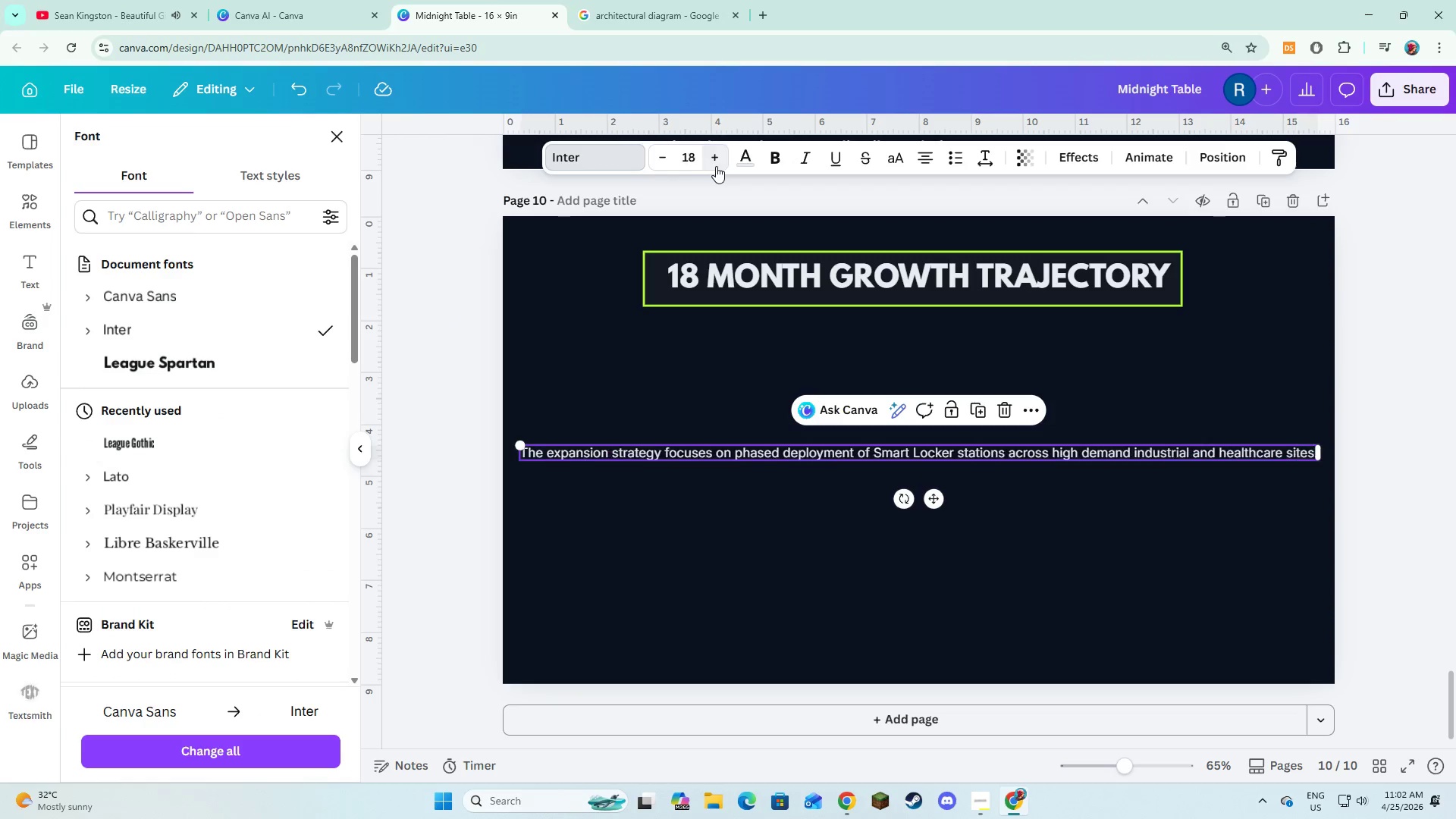 
triple_click([716, 166])
 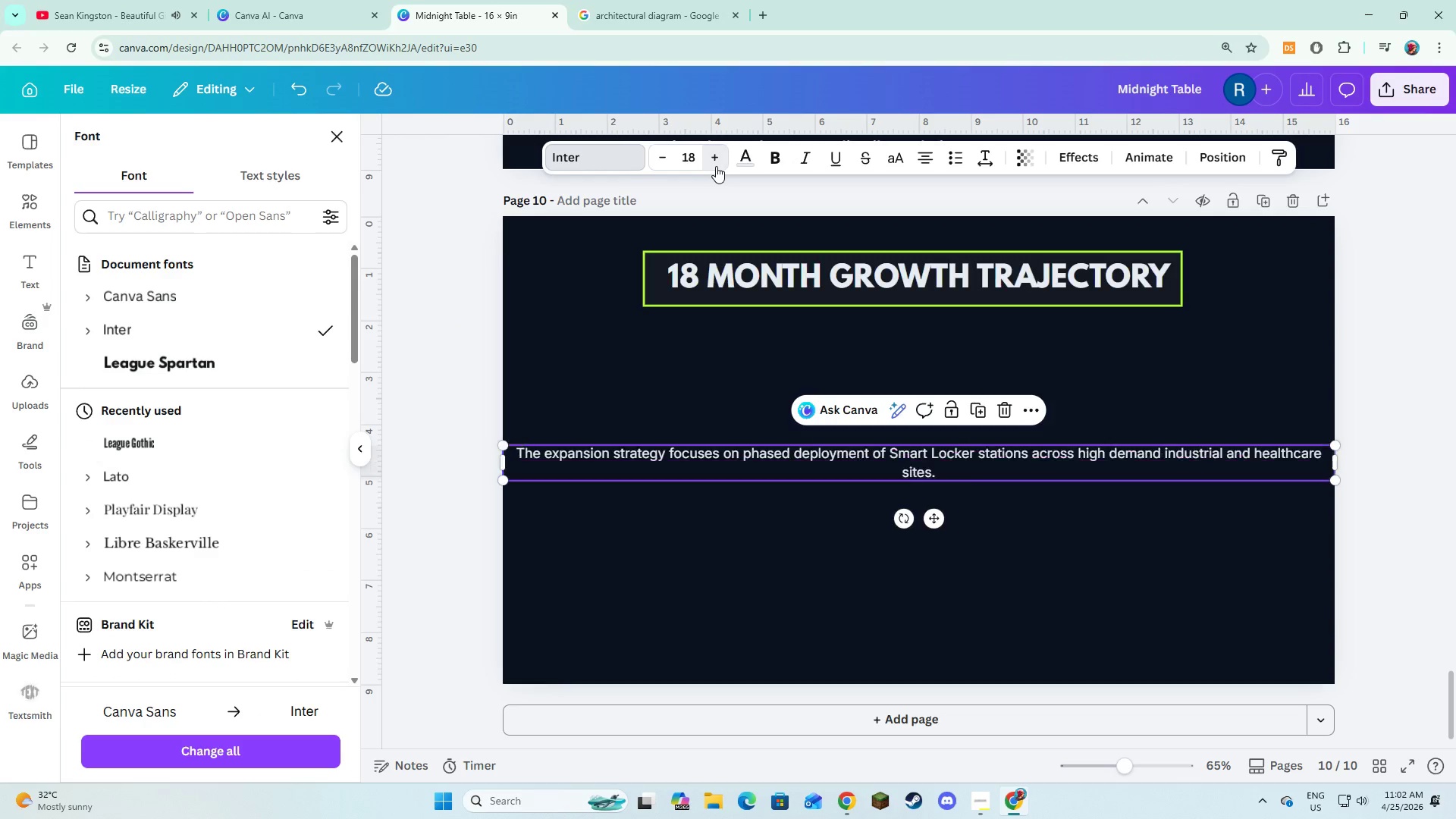 
triple_click([716, 166])
 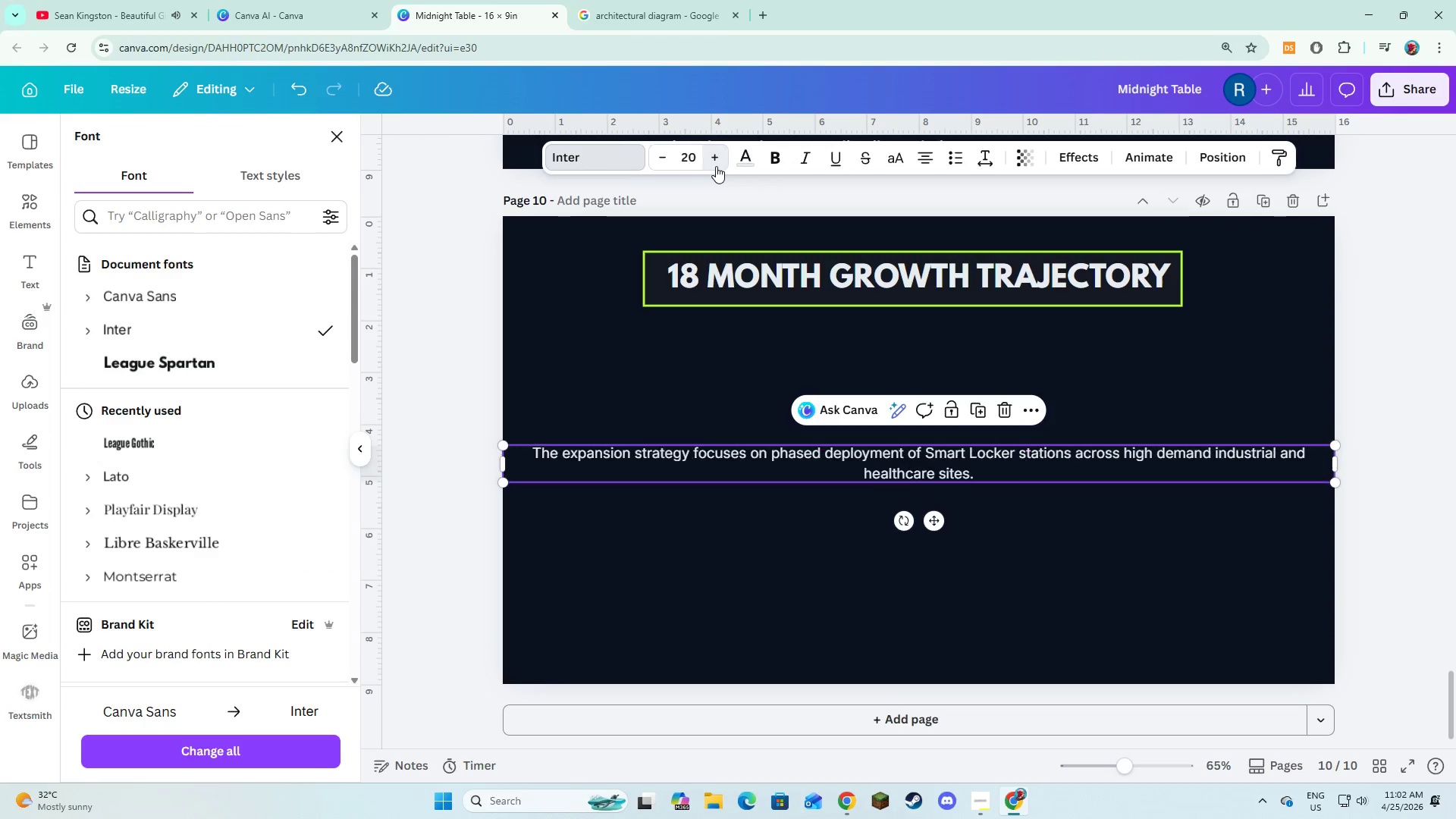 
triple_click([716, 166])
 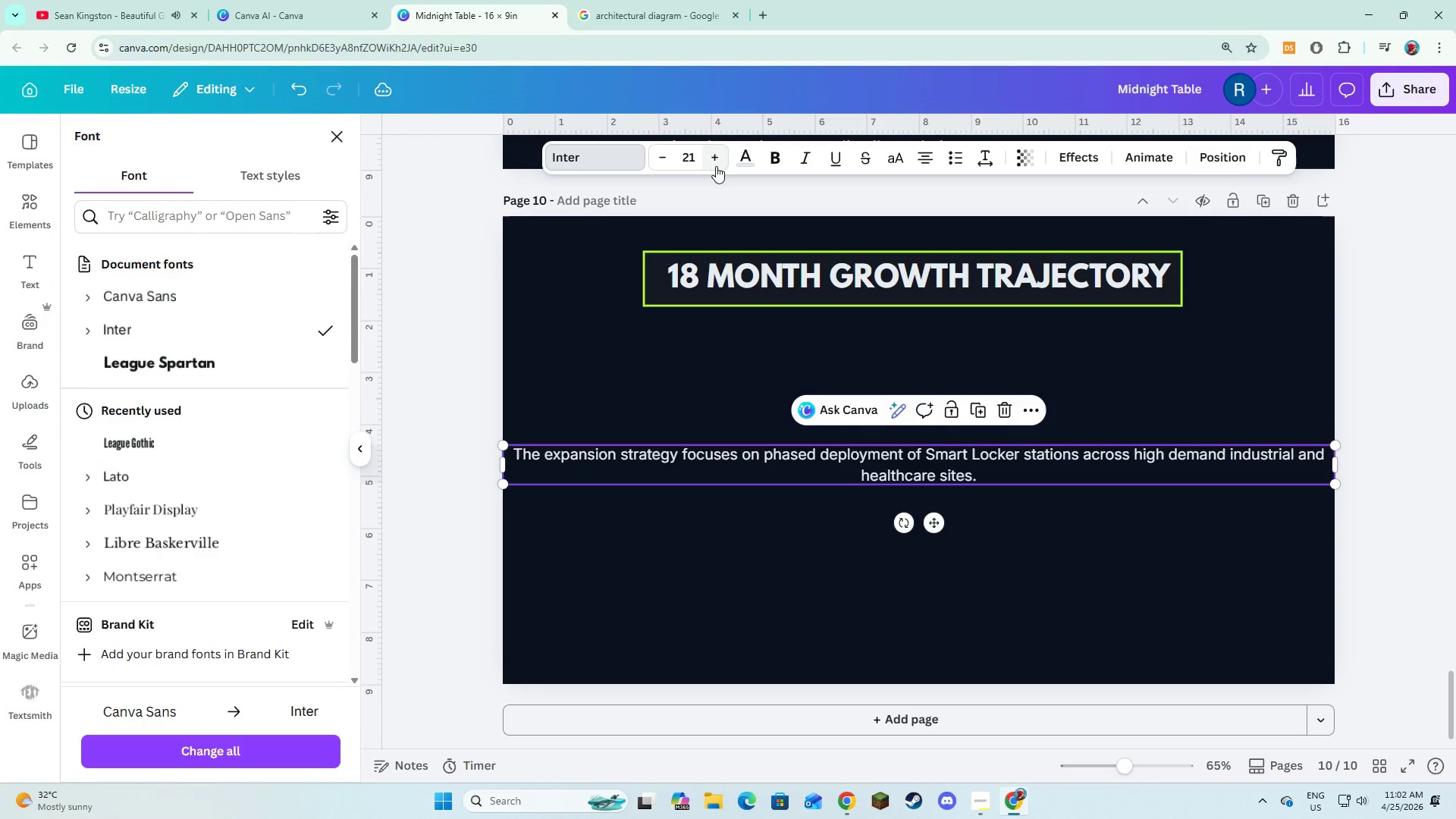 
triple_click([716, 166])
 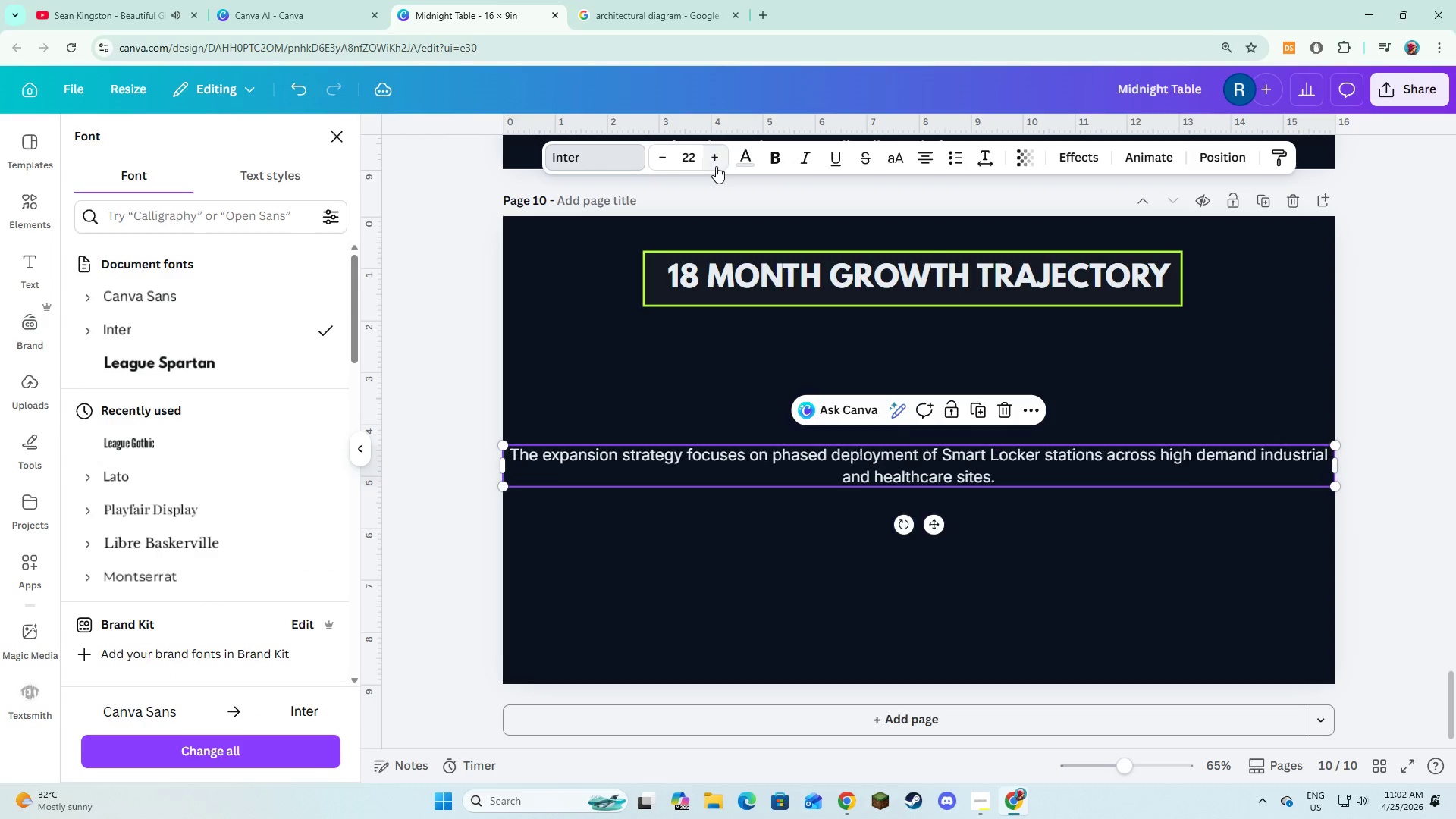 
triple_click([716, 166])
 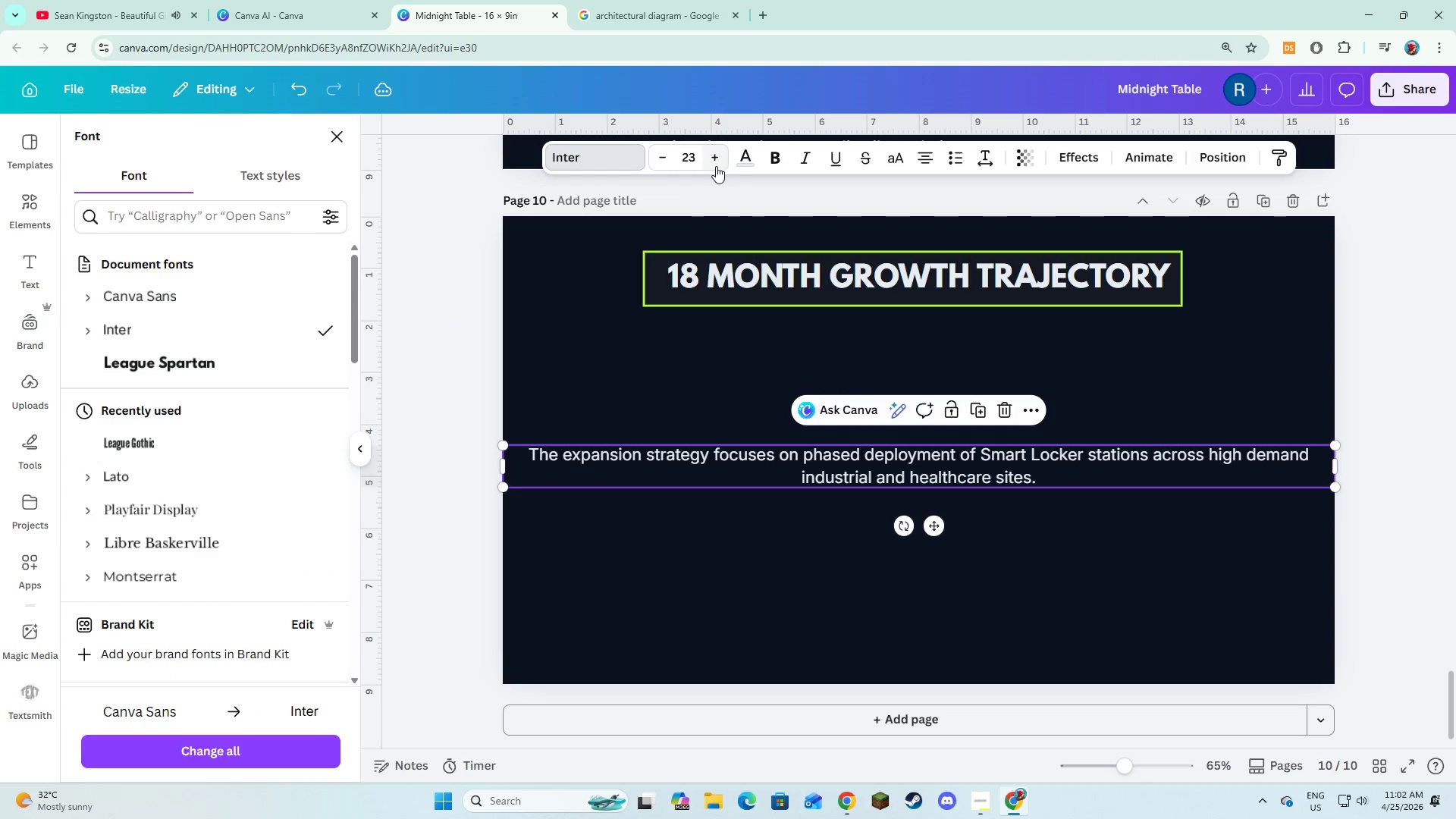 
triple_click([716, 166])
 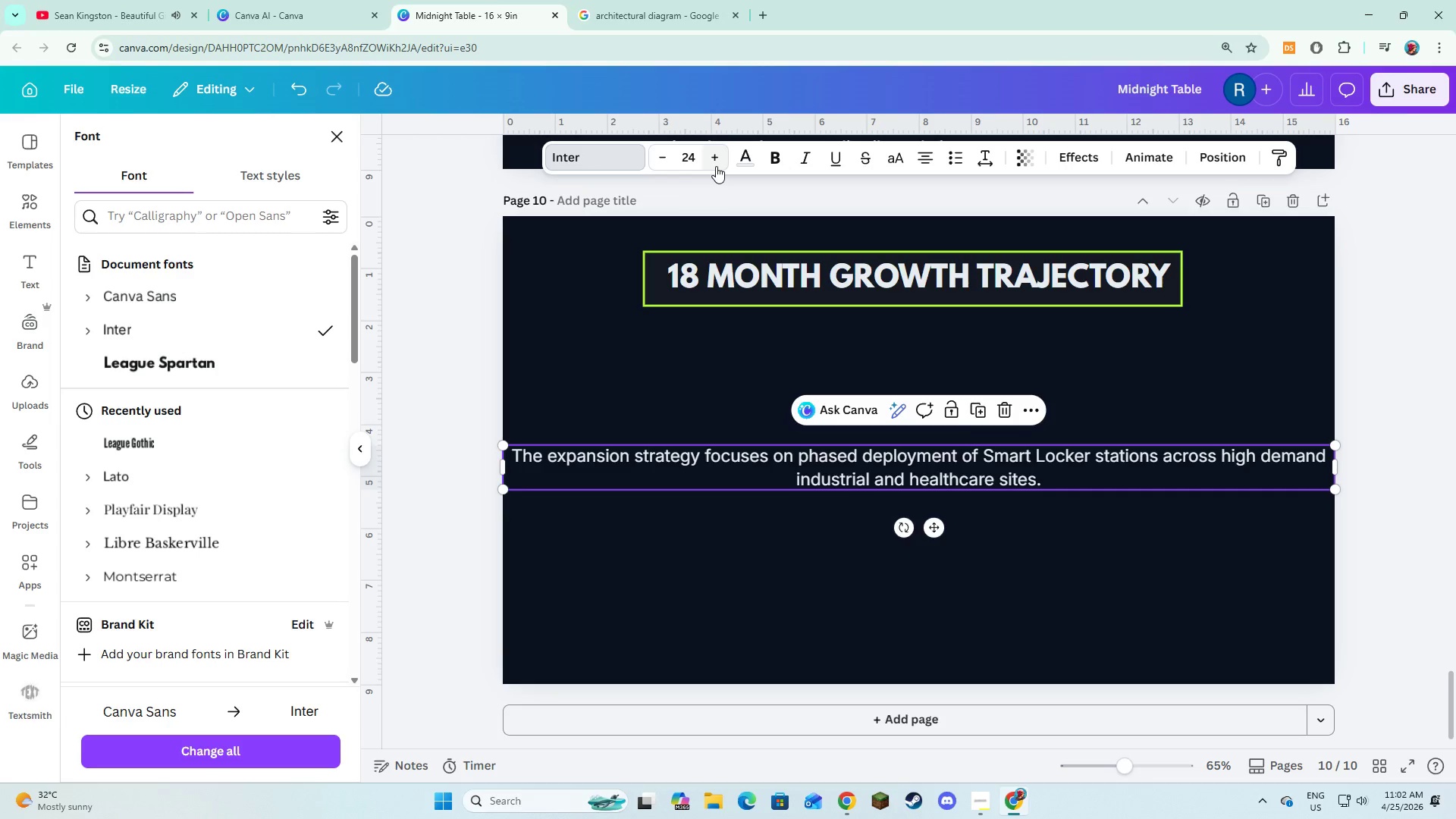 
triple_click([716, 166])
 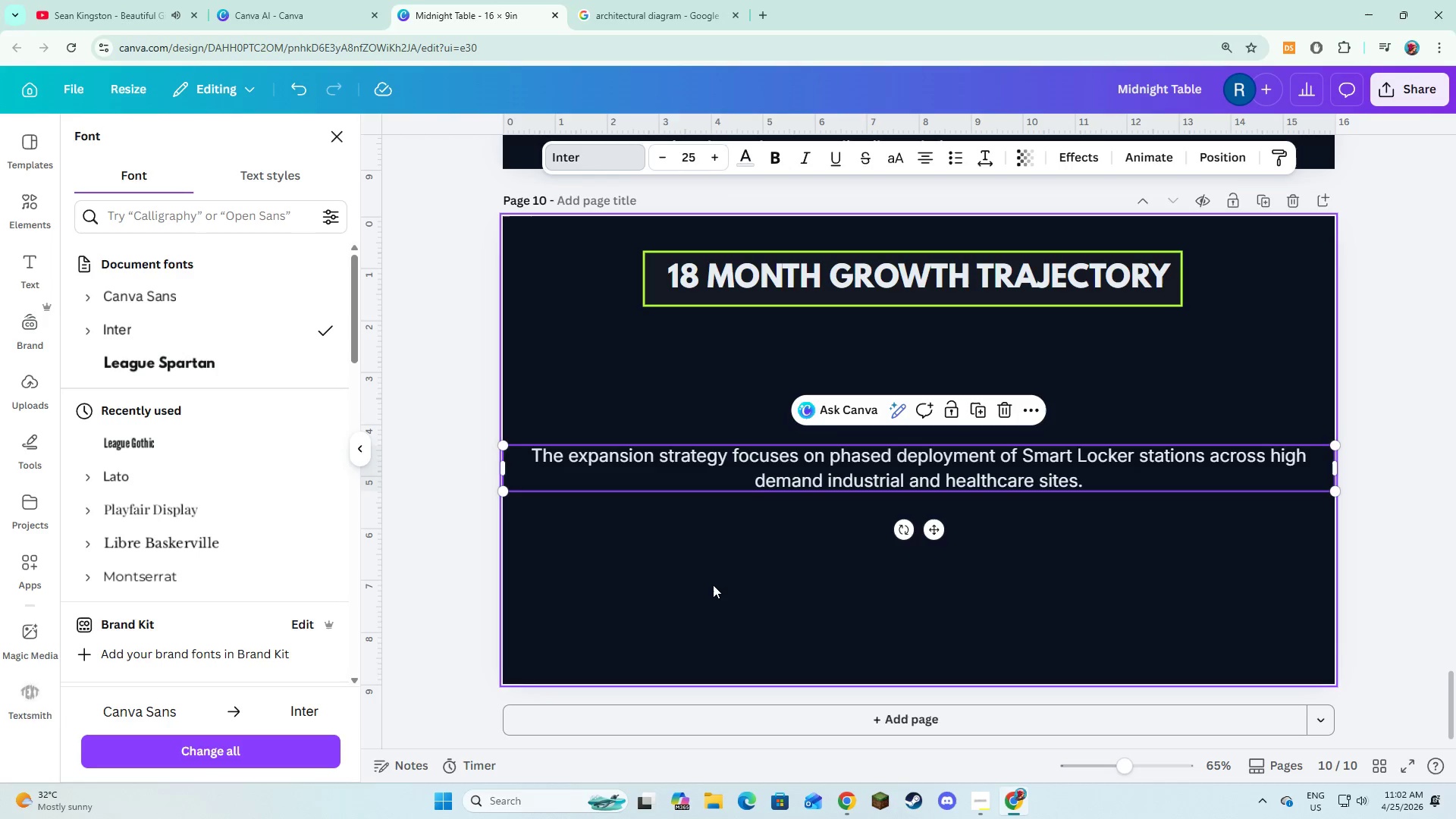 
left_click([713, 585])
 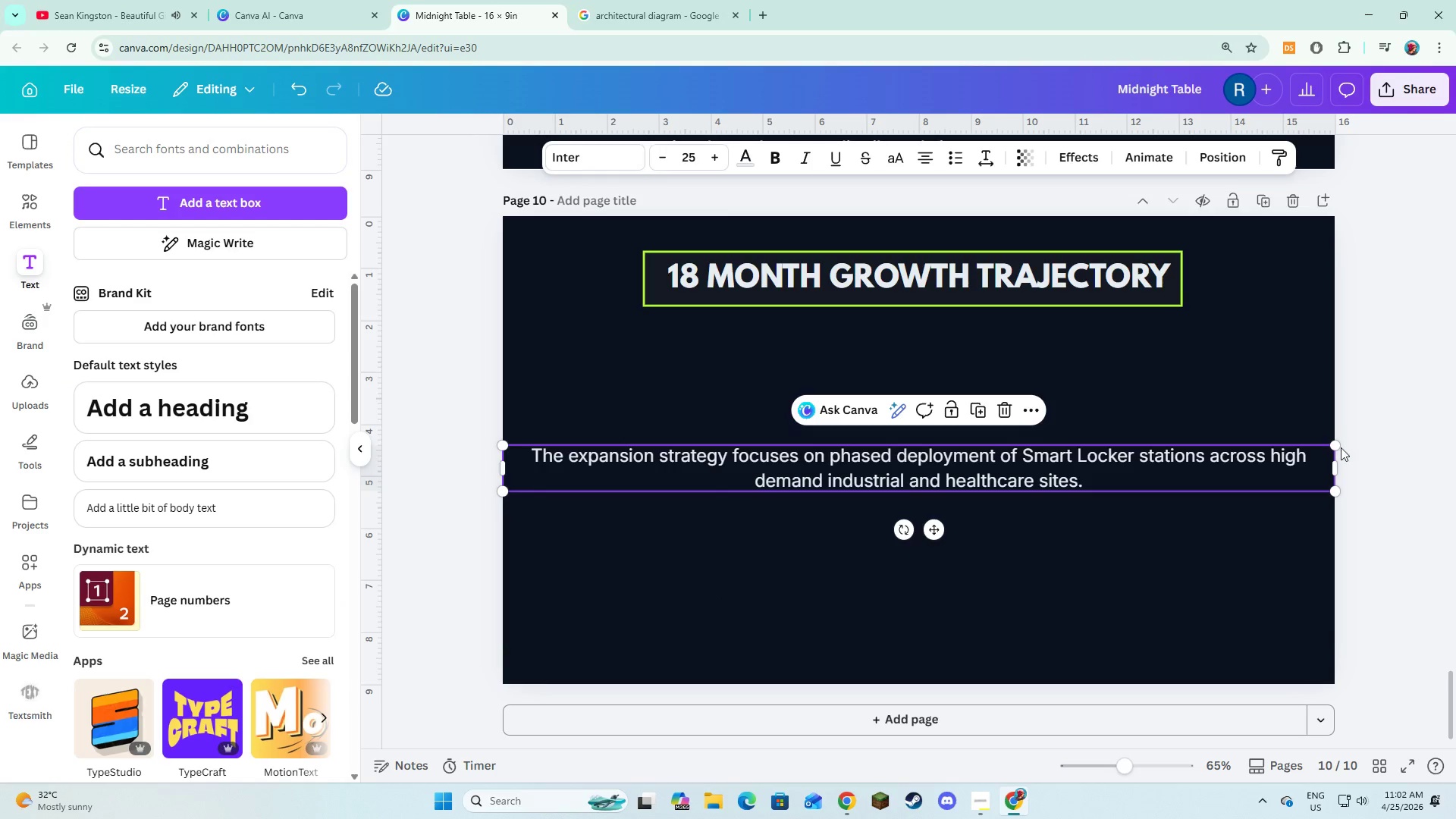 
left_click_drag(start_coordinate=[1335, 463], to_coordinate=[1130, 469])
 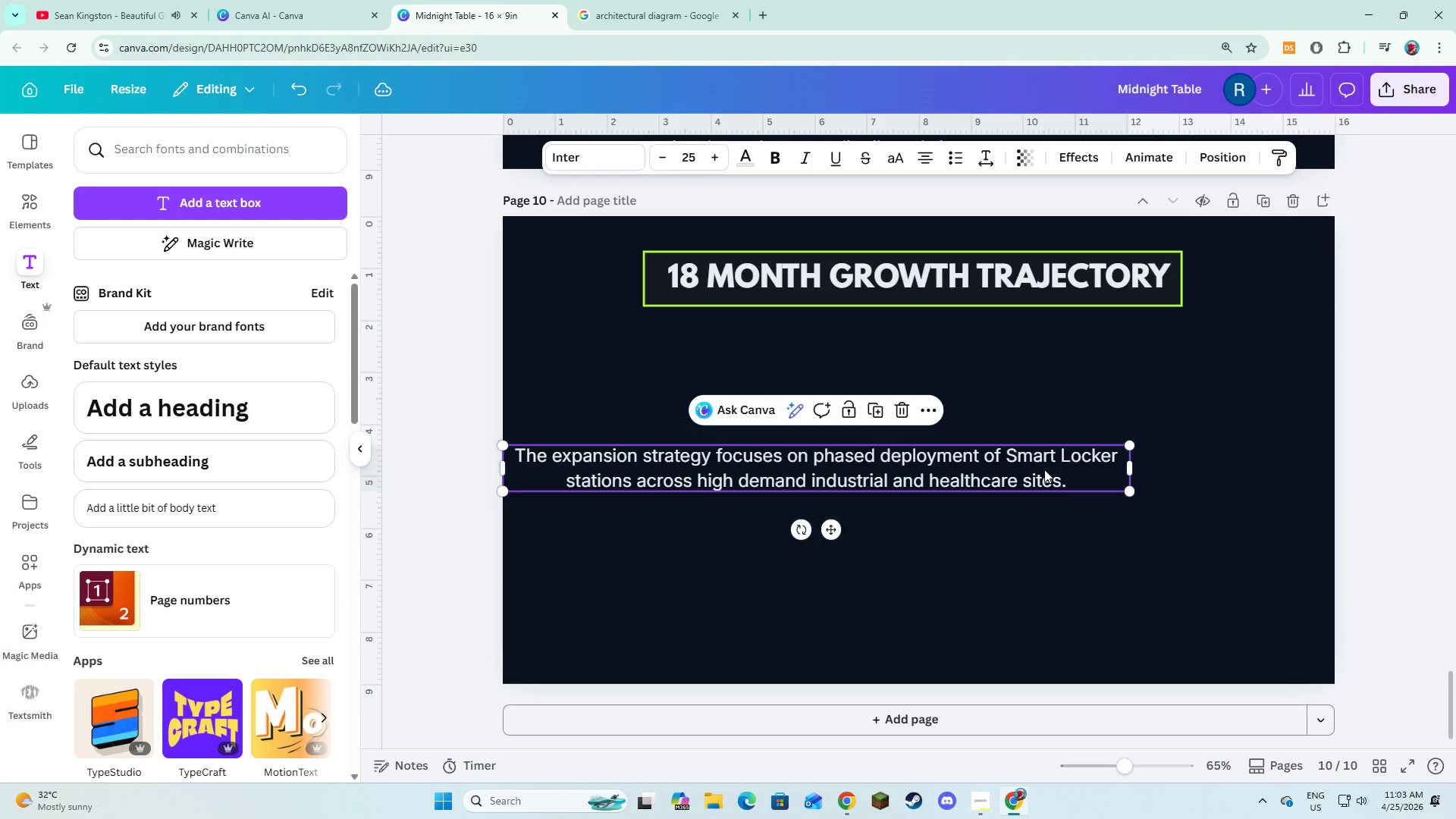 
left_click_drag(start_coordinate=[1044, 469], to_coordinate=[1144, 347])
 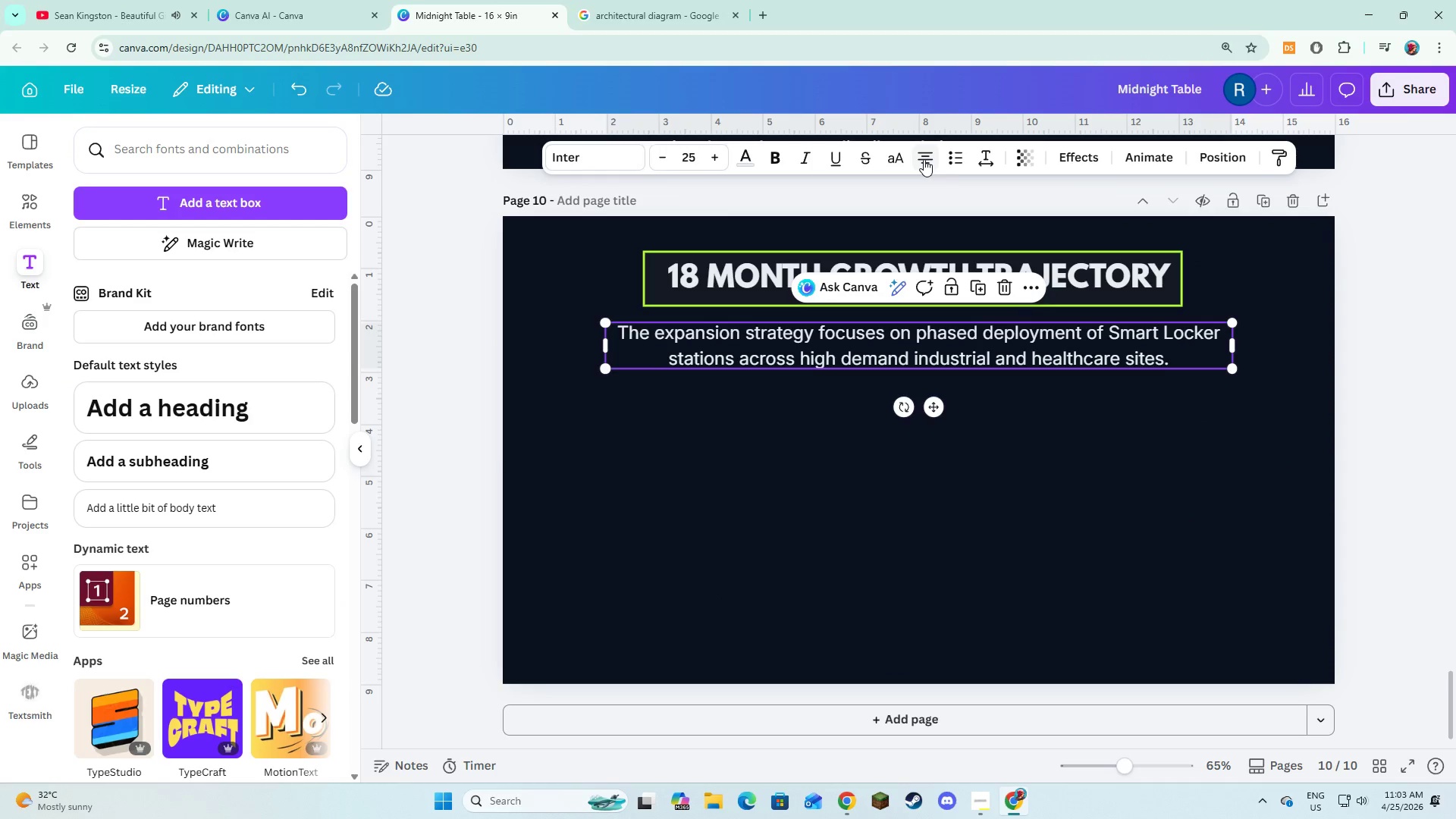 
double_click([924, 159])
 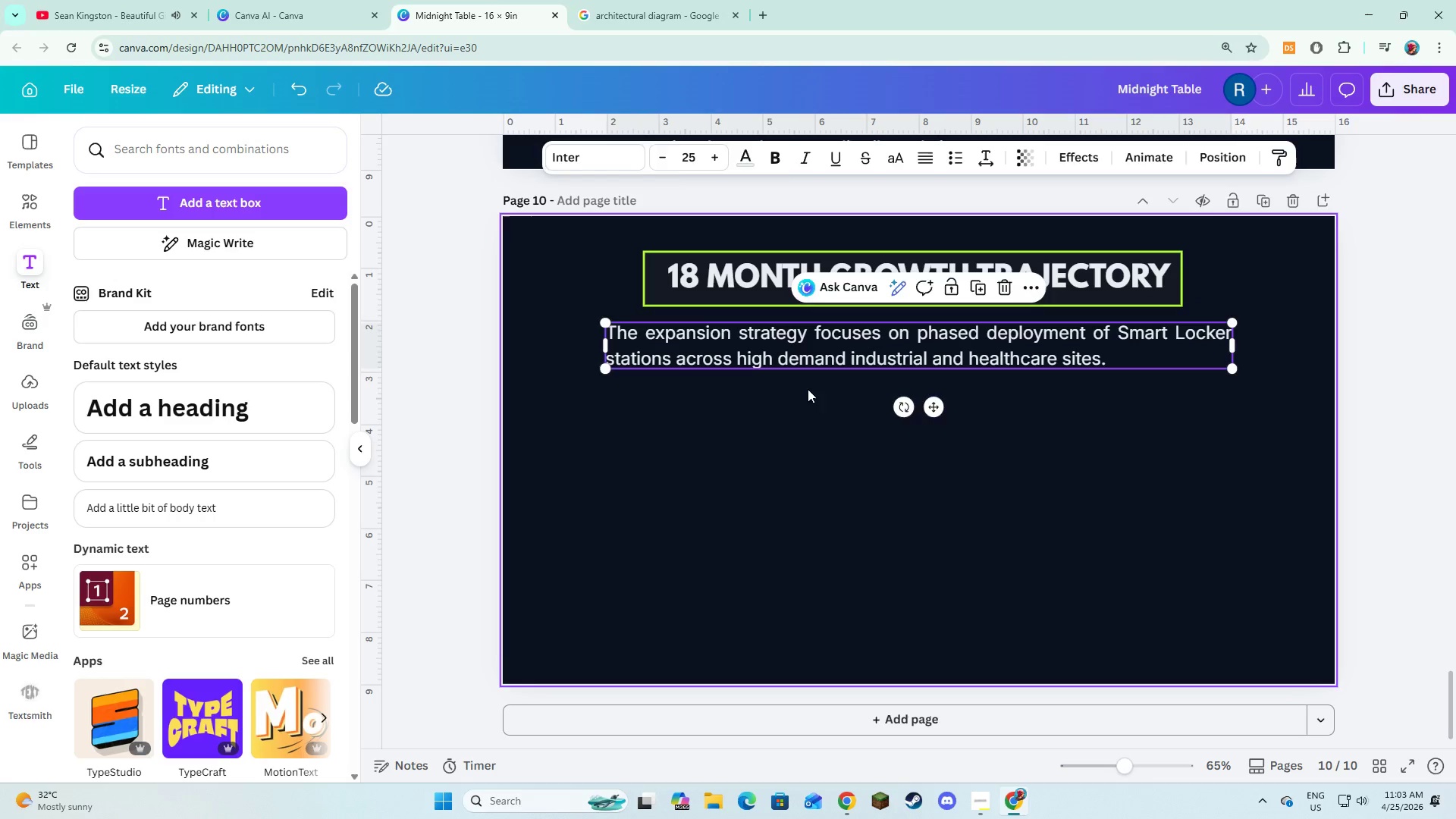 
double_click([843, 348])
 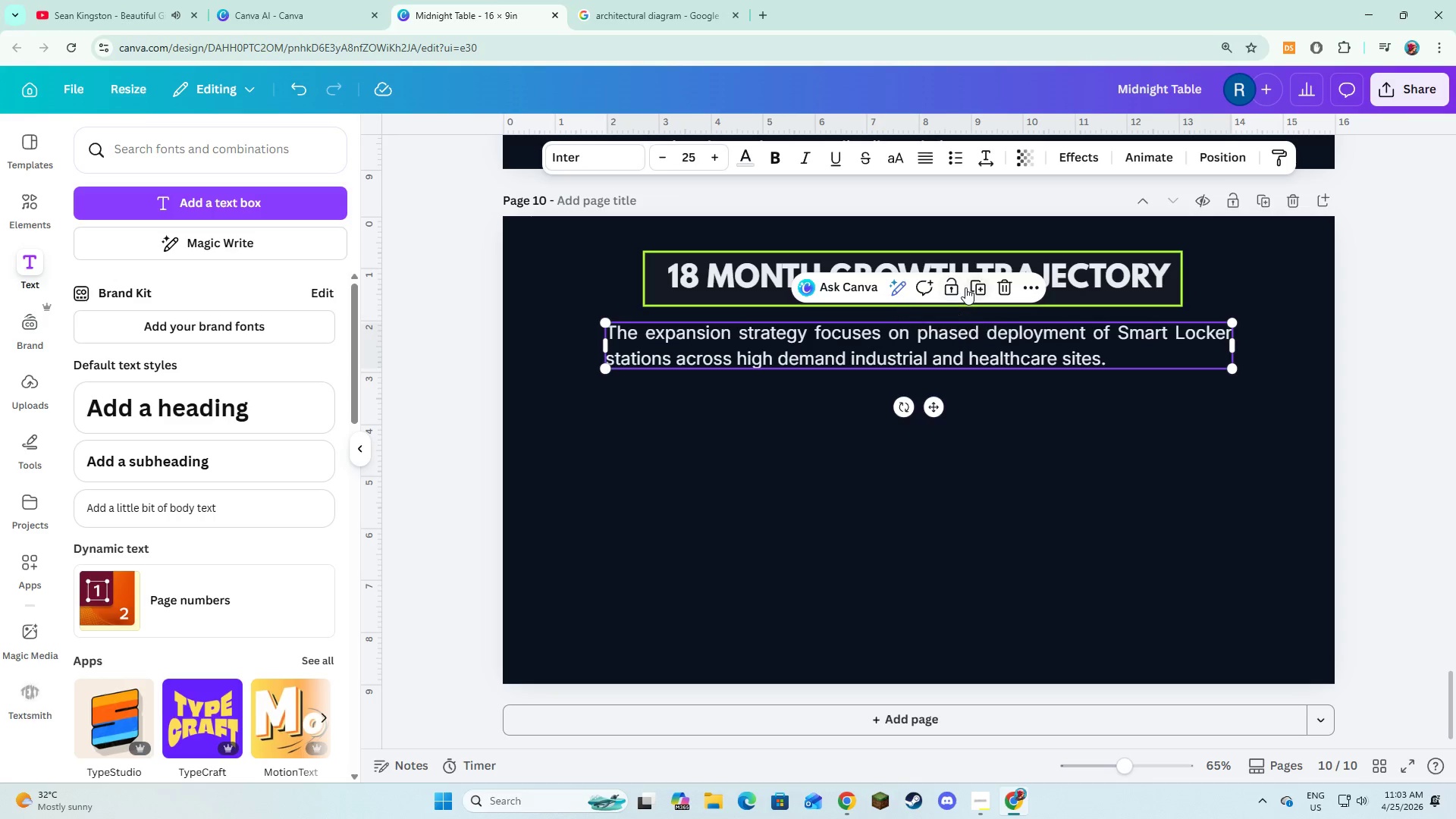 
left_click([981, 284])
 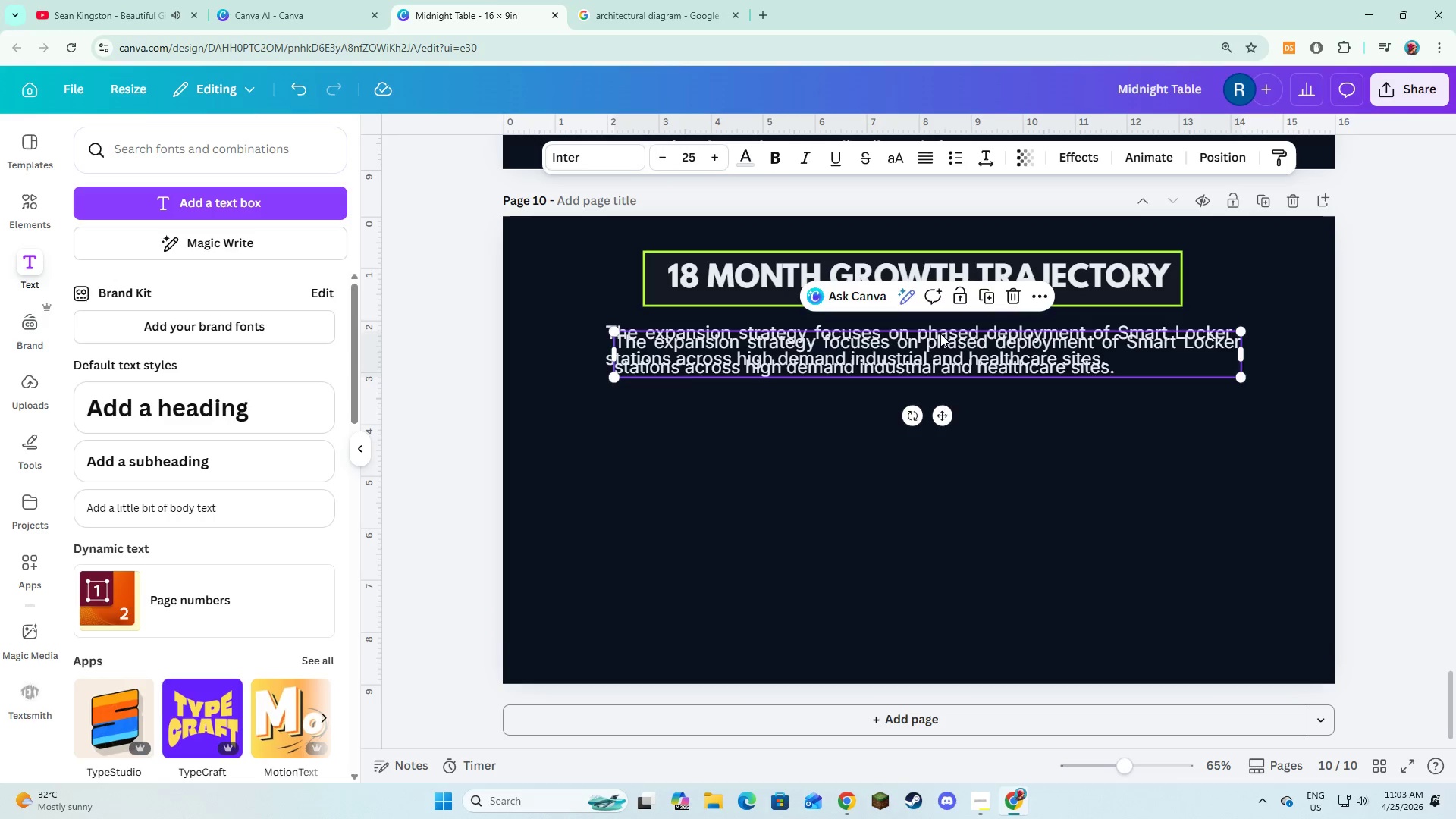 
left_click_drag(start_coordinate=[940, 336], to_coordinate=[934, 378])
 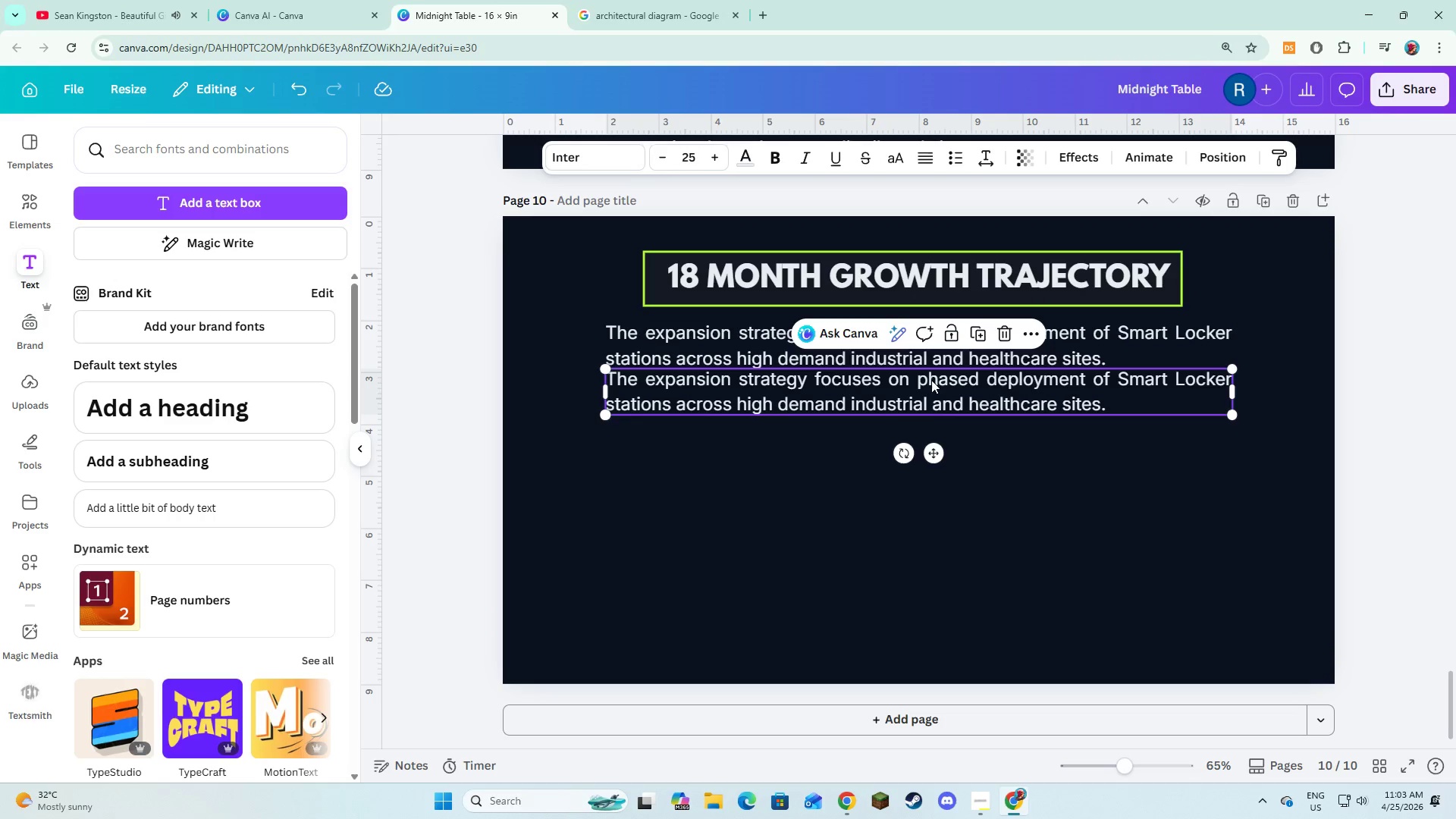 
left_click([931, 380])
 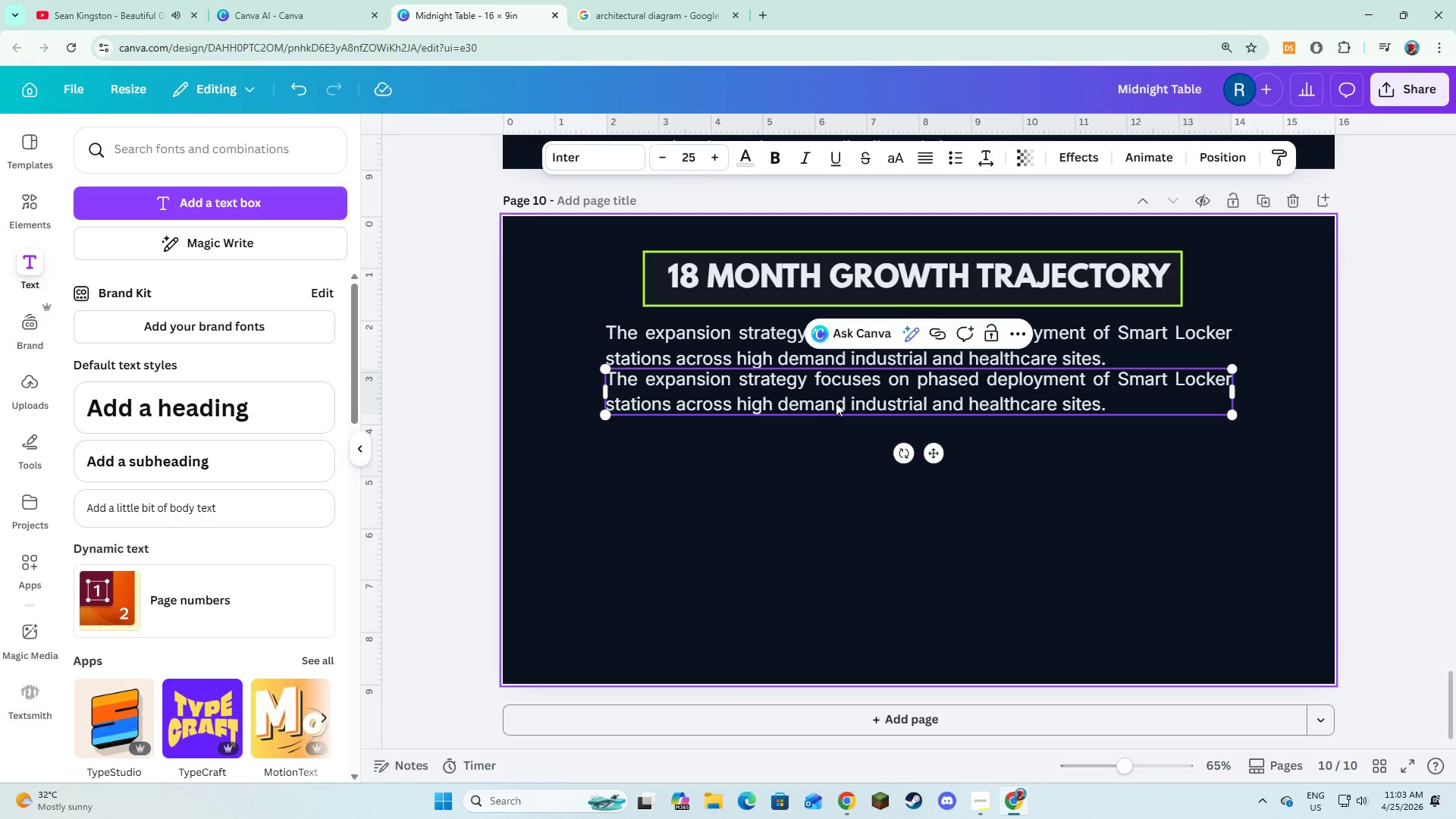 
double_click([837, 400])
 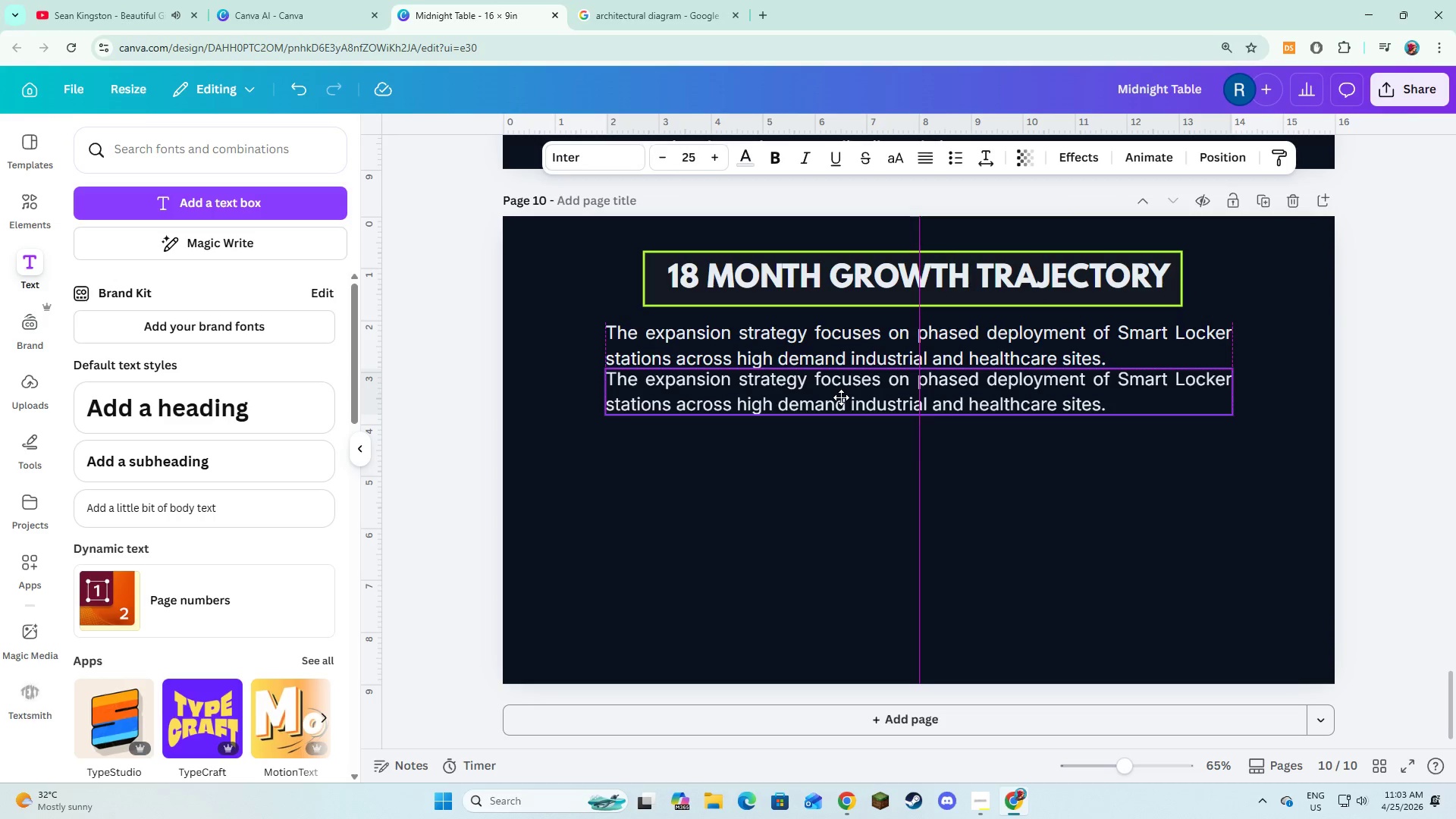 
left_click([770, 423])
 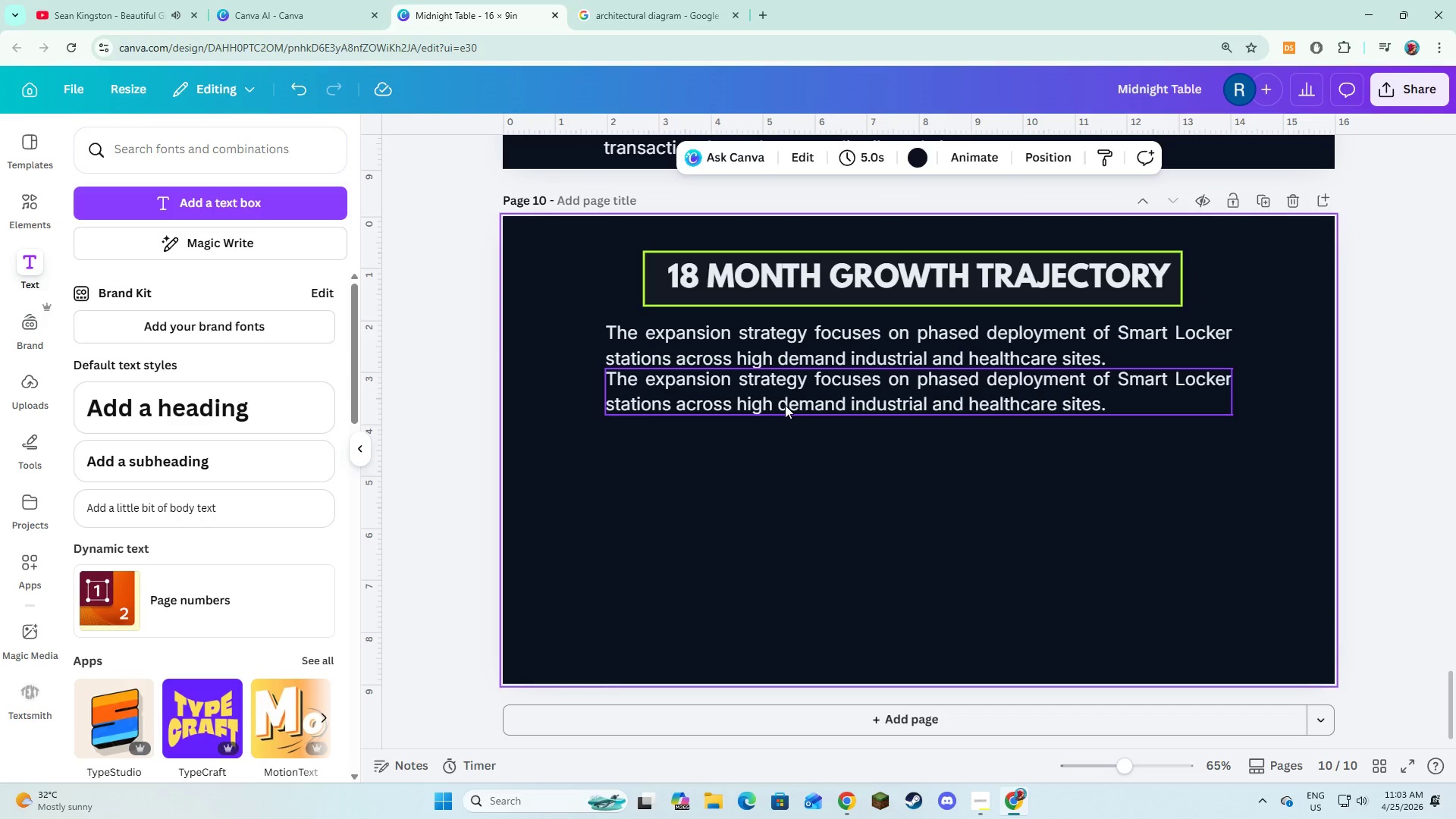 
double_click([785, 405])
 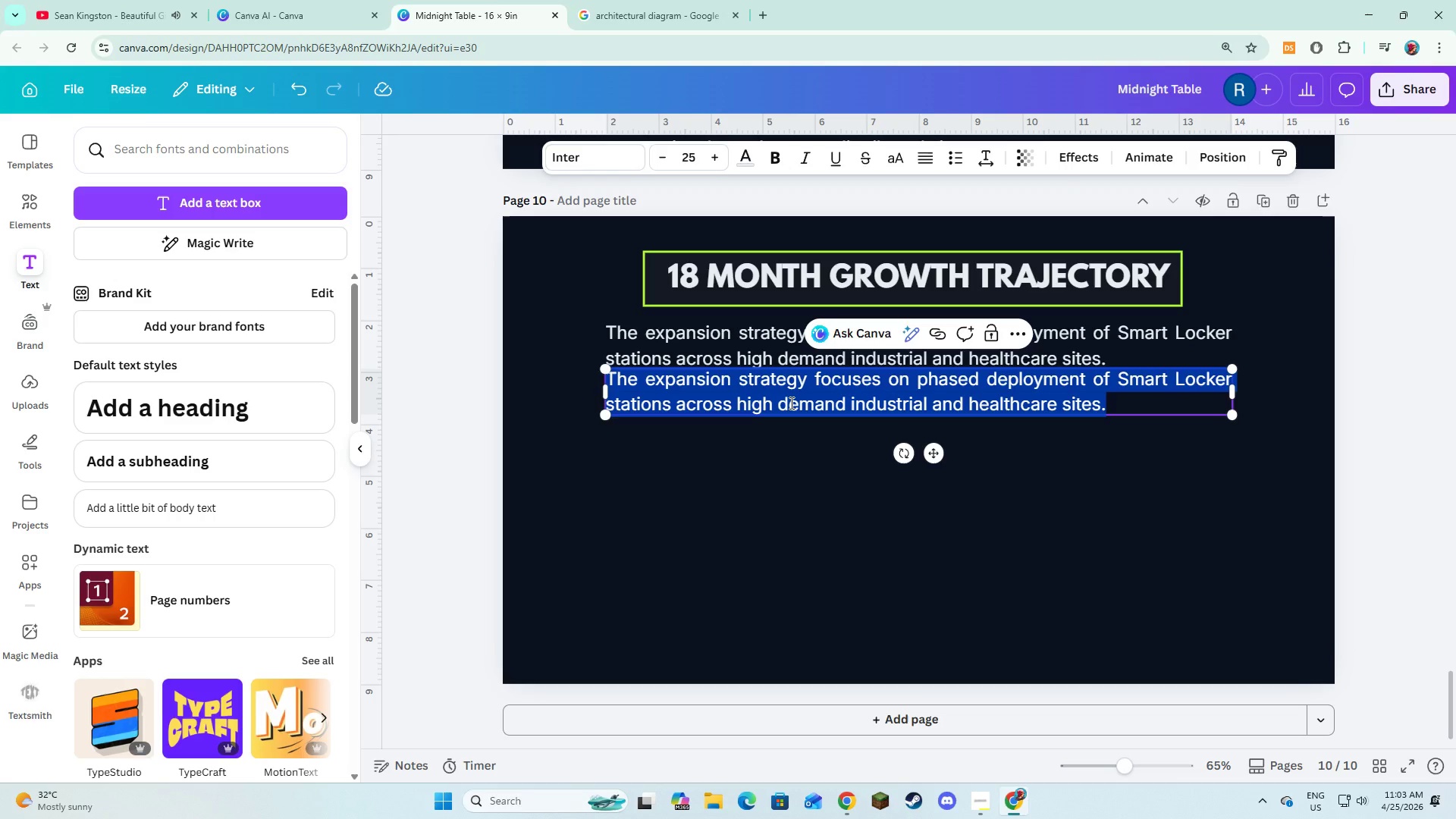 
type(Gr)
 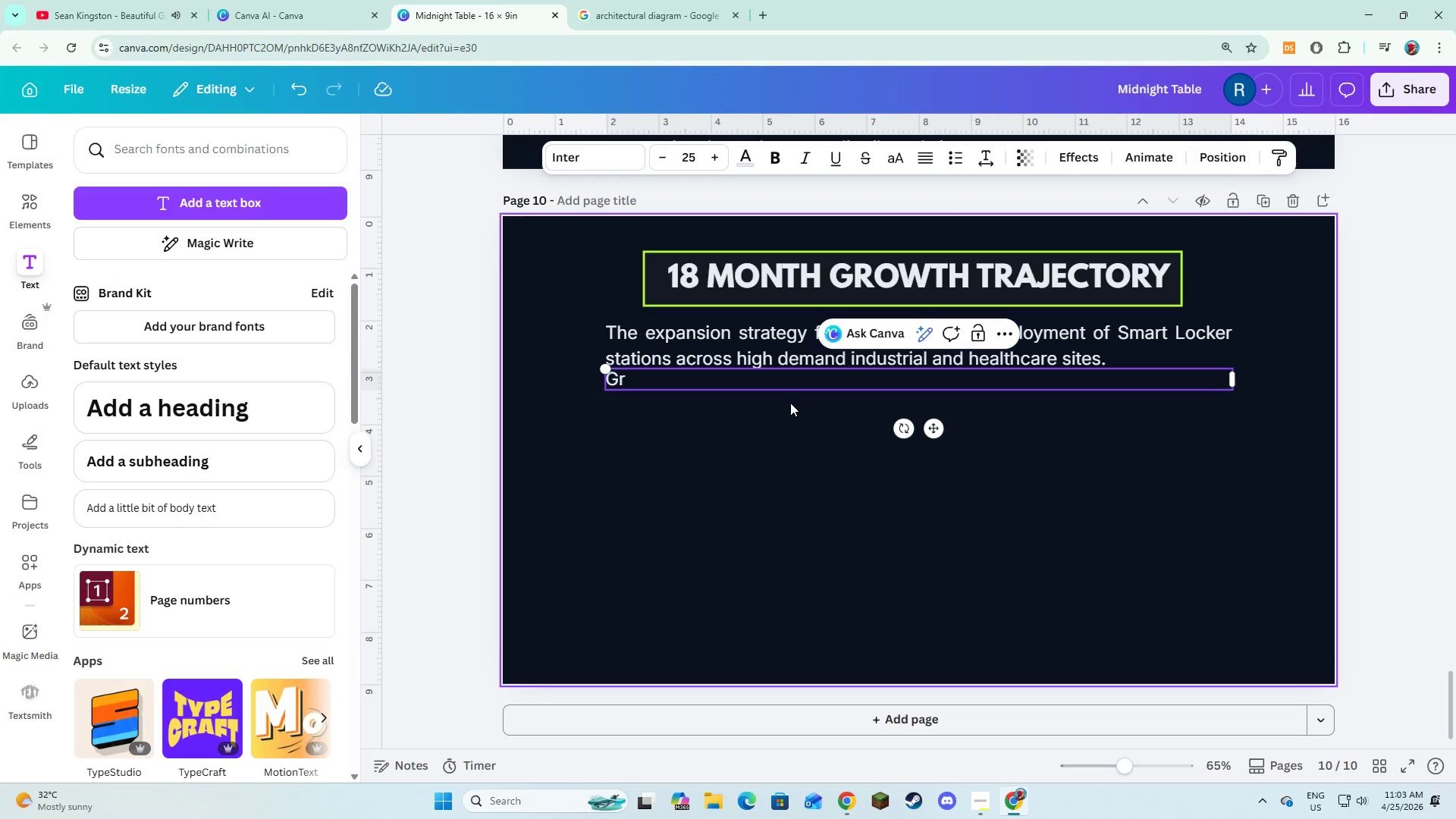 
type(owh)
key(Backspace)
type(th )
 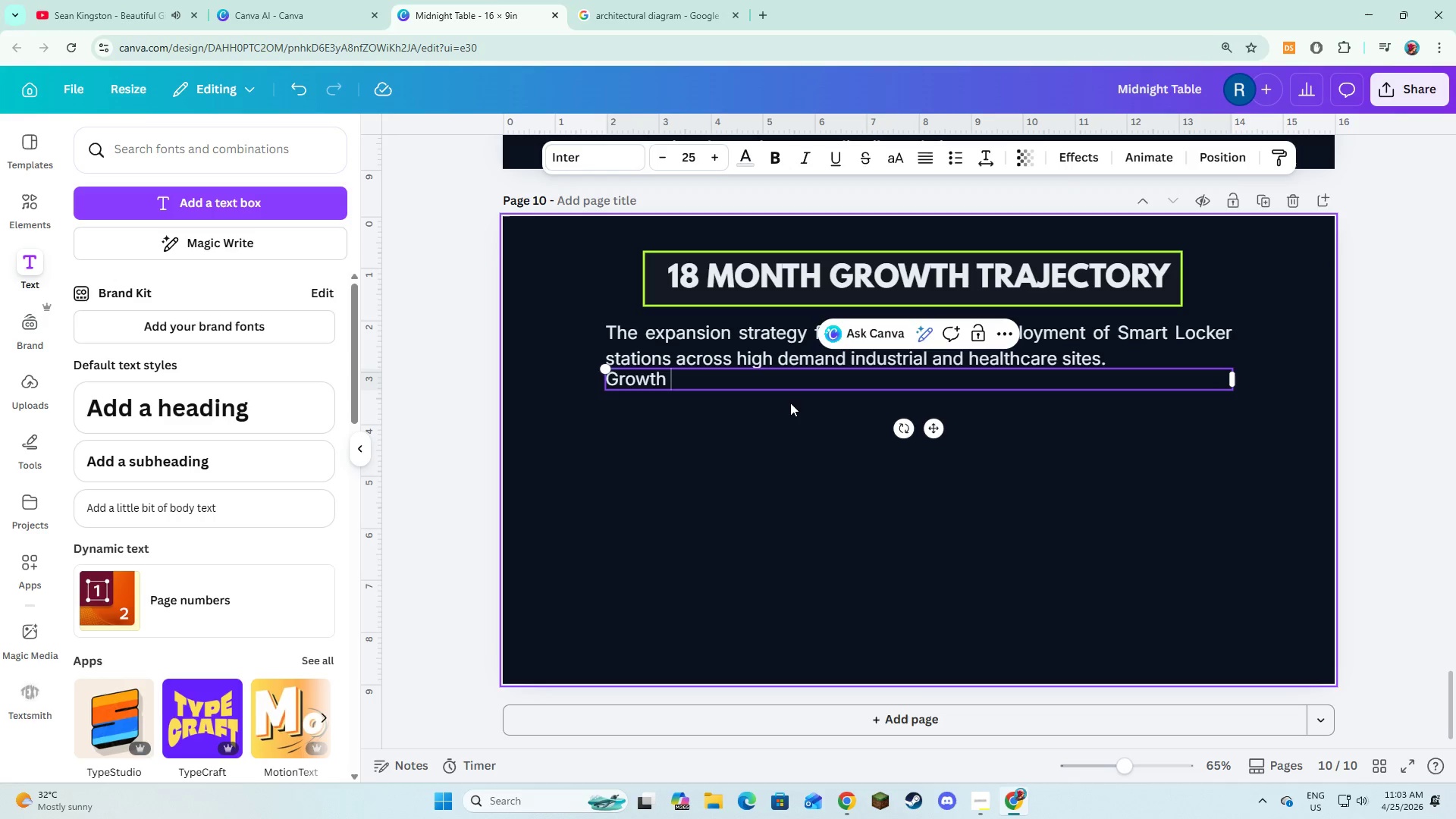 
type(is driven)
 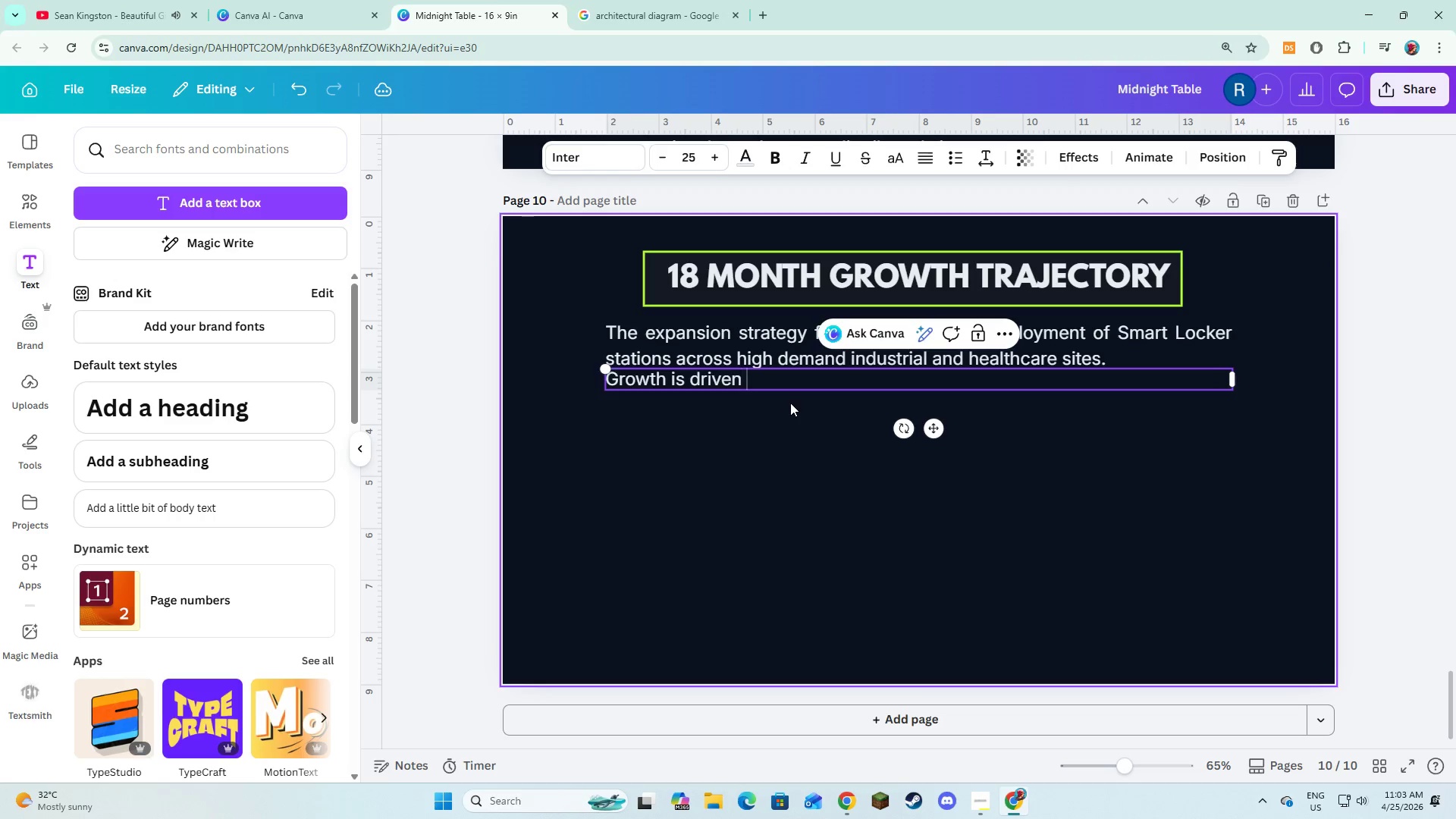 
type( by repeat usage, institutional c)
 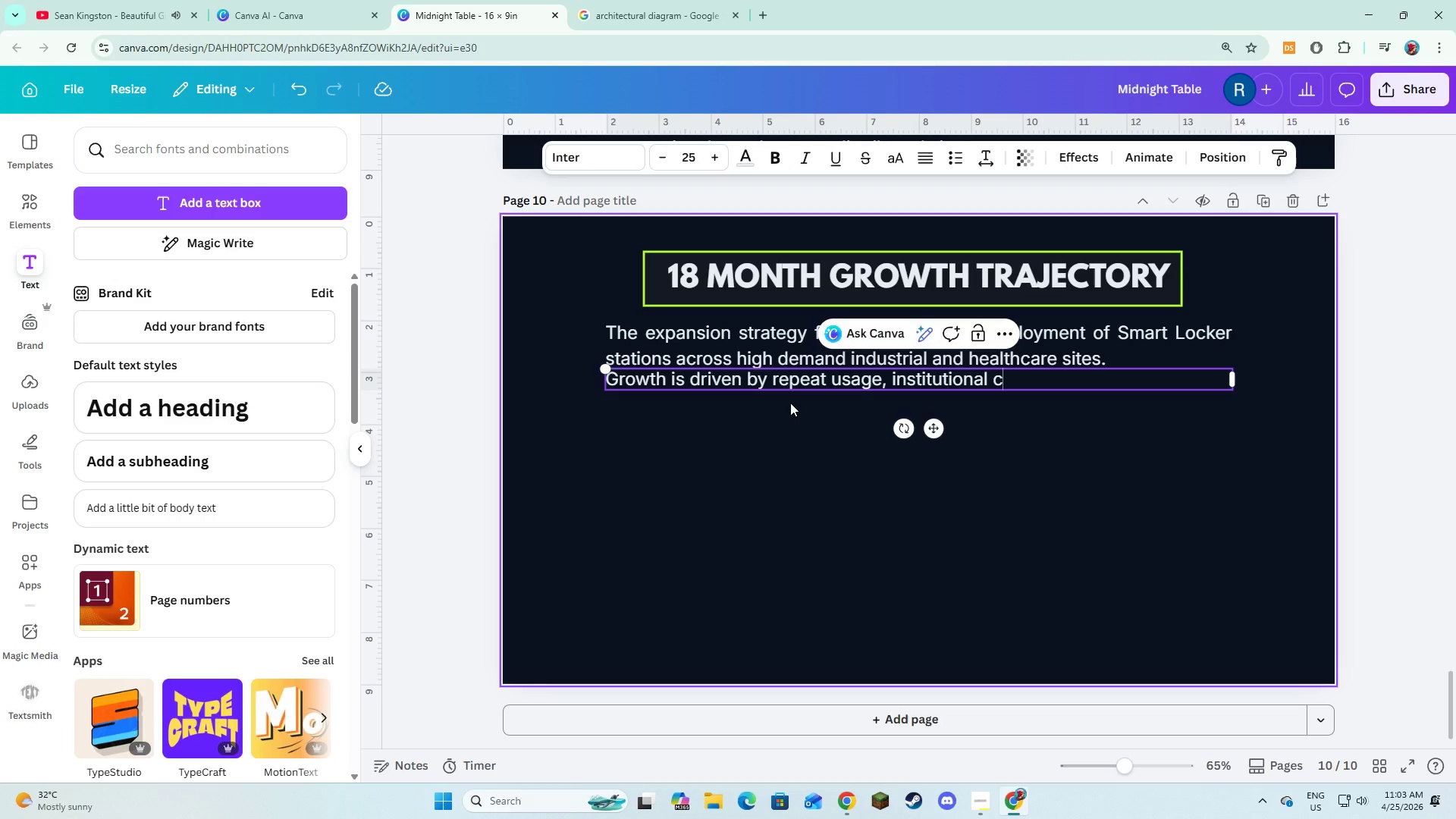 
wait(19.0)
 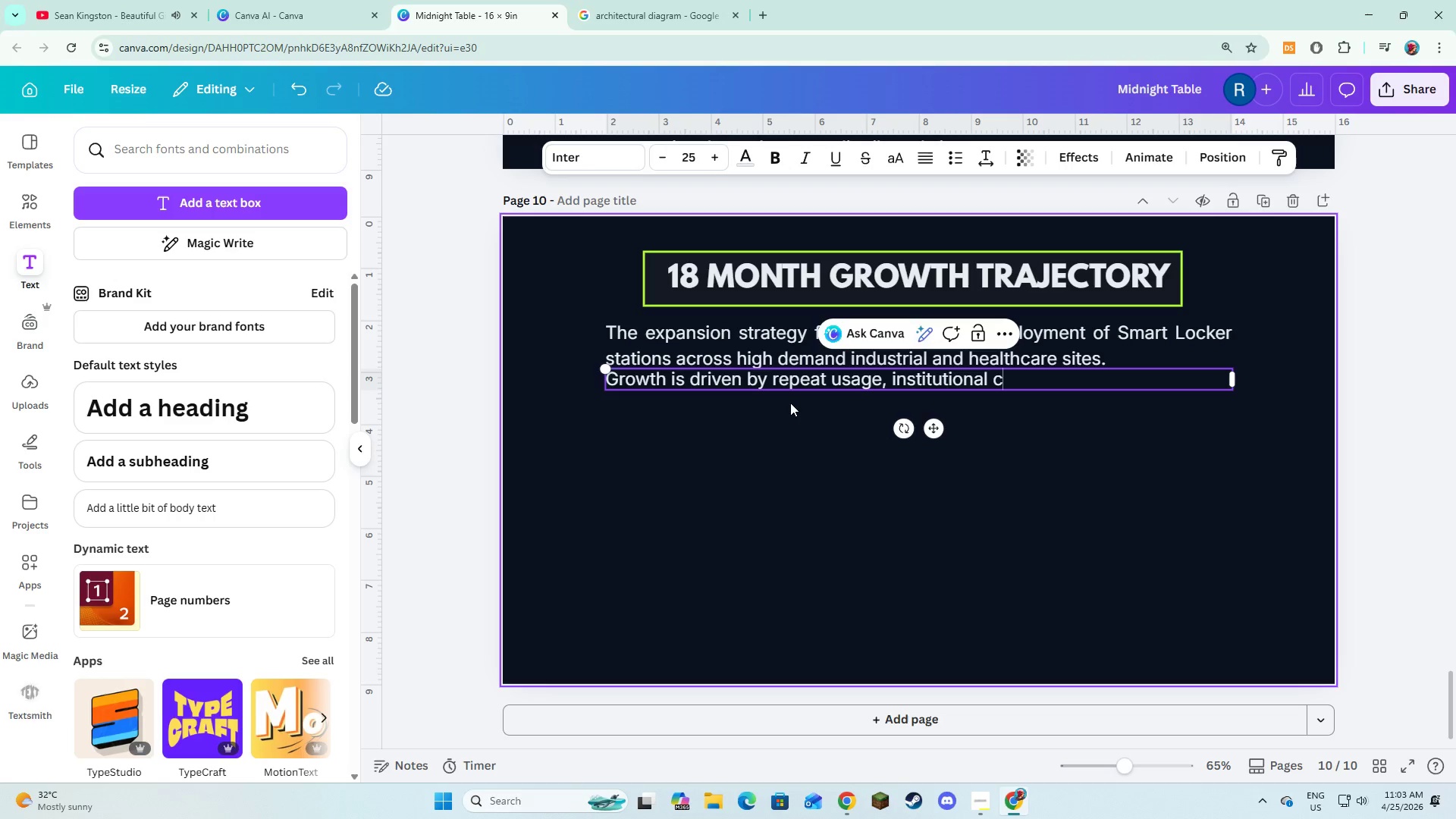 
type(ontracts, and scalable infrastructure rollout/)
key(Backspace)
type(.)
 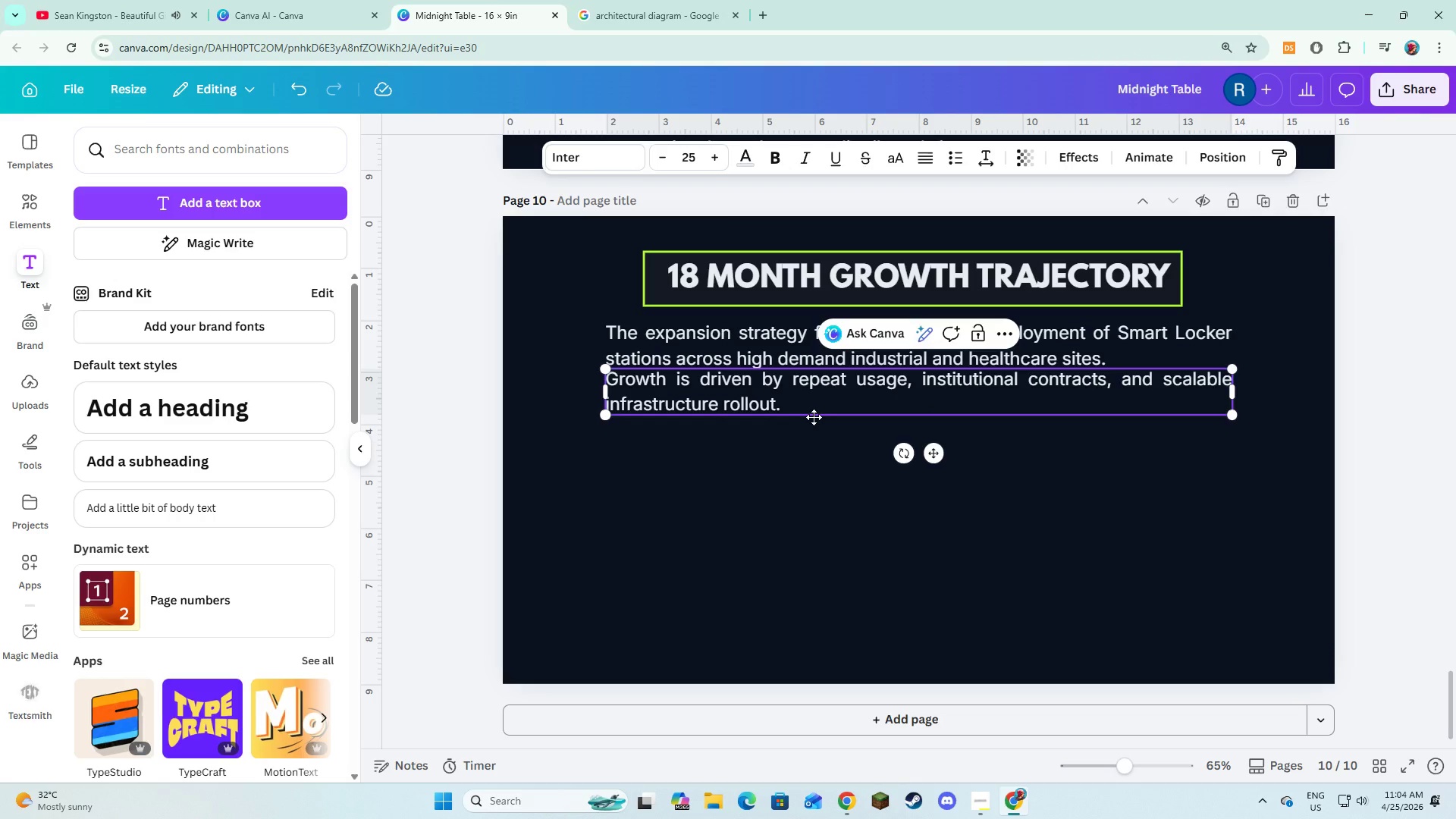 
left_click([807, 460])
 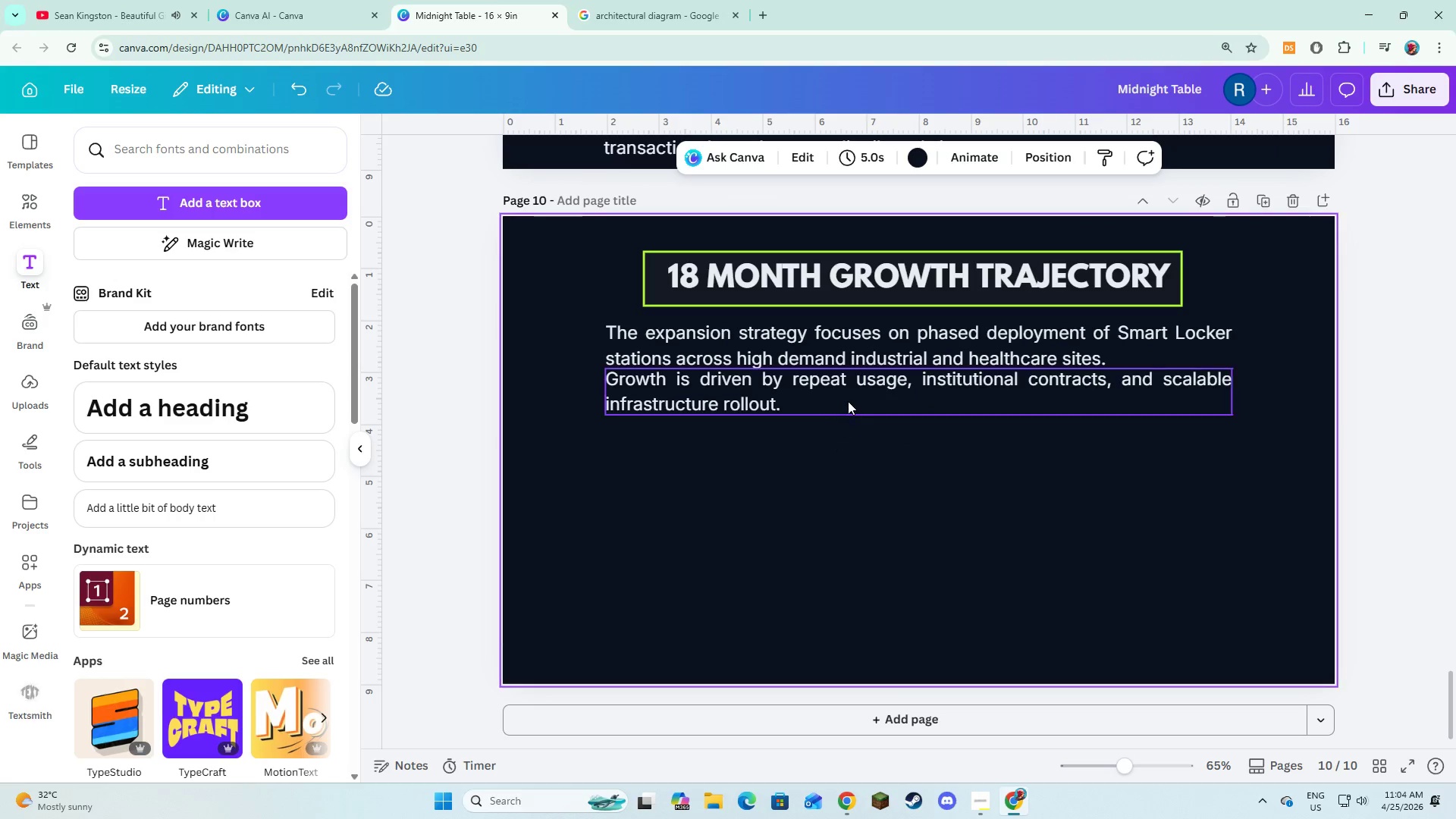 
left_click([848, 401])
 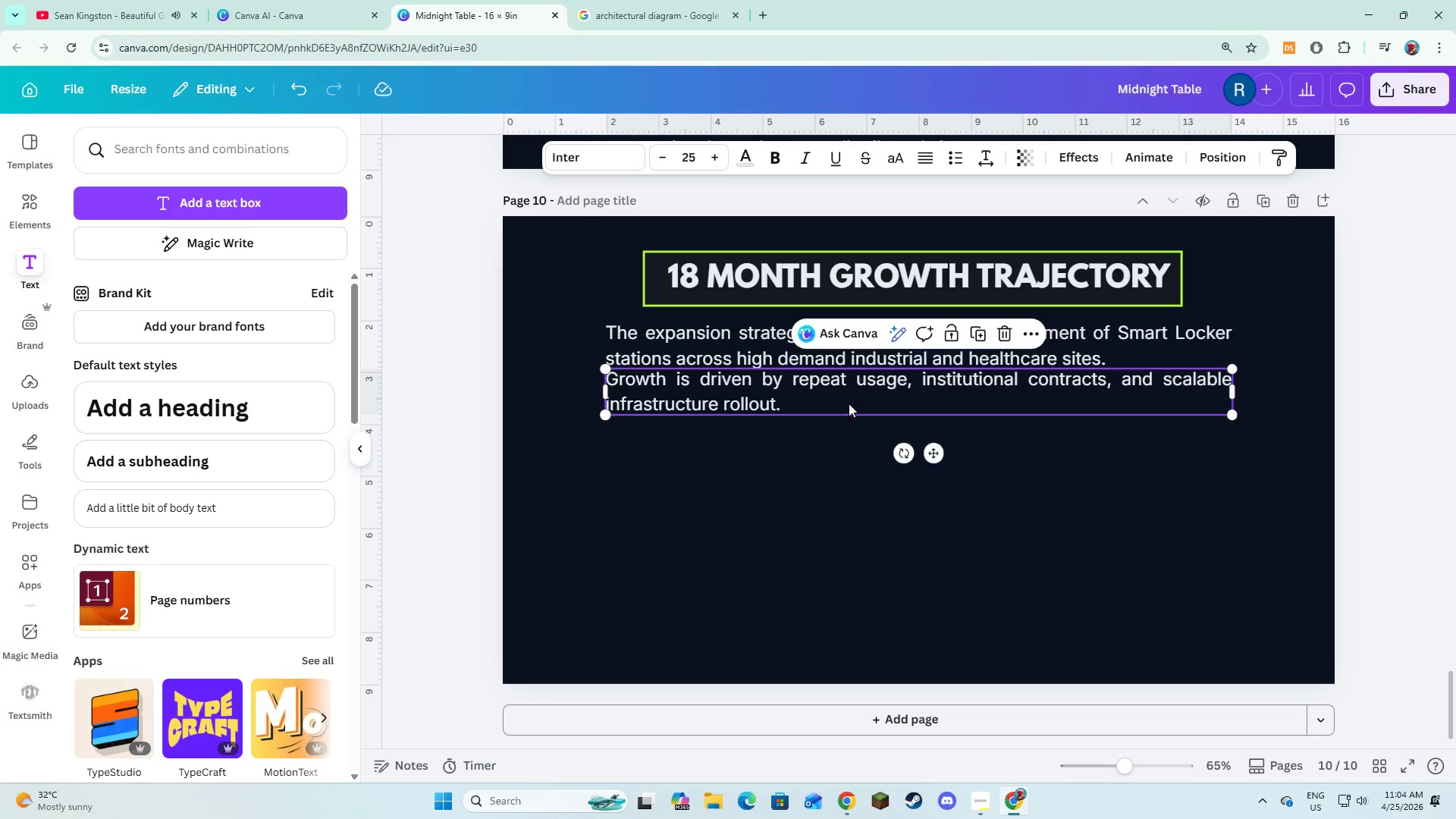 
left_click_drag(start_coordinate=[849, 402], to_coordinate=[849, 413])
 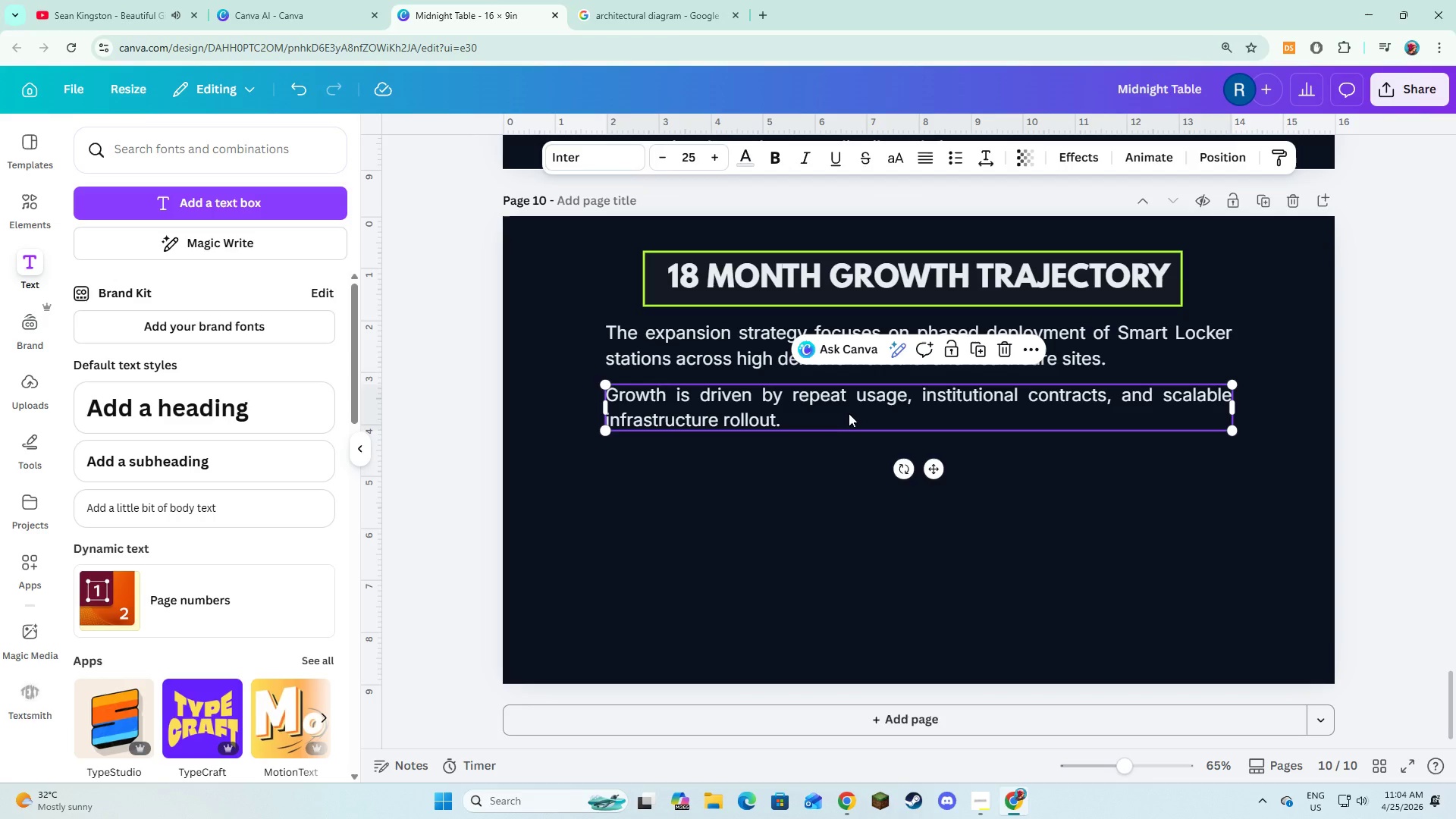 
left_click_drag(start_coordinate=[849, 413], to_coordinate=[848, 407])
 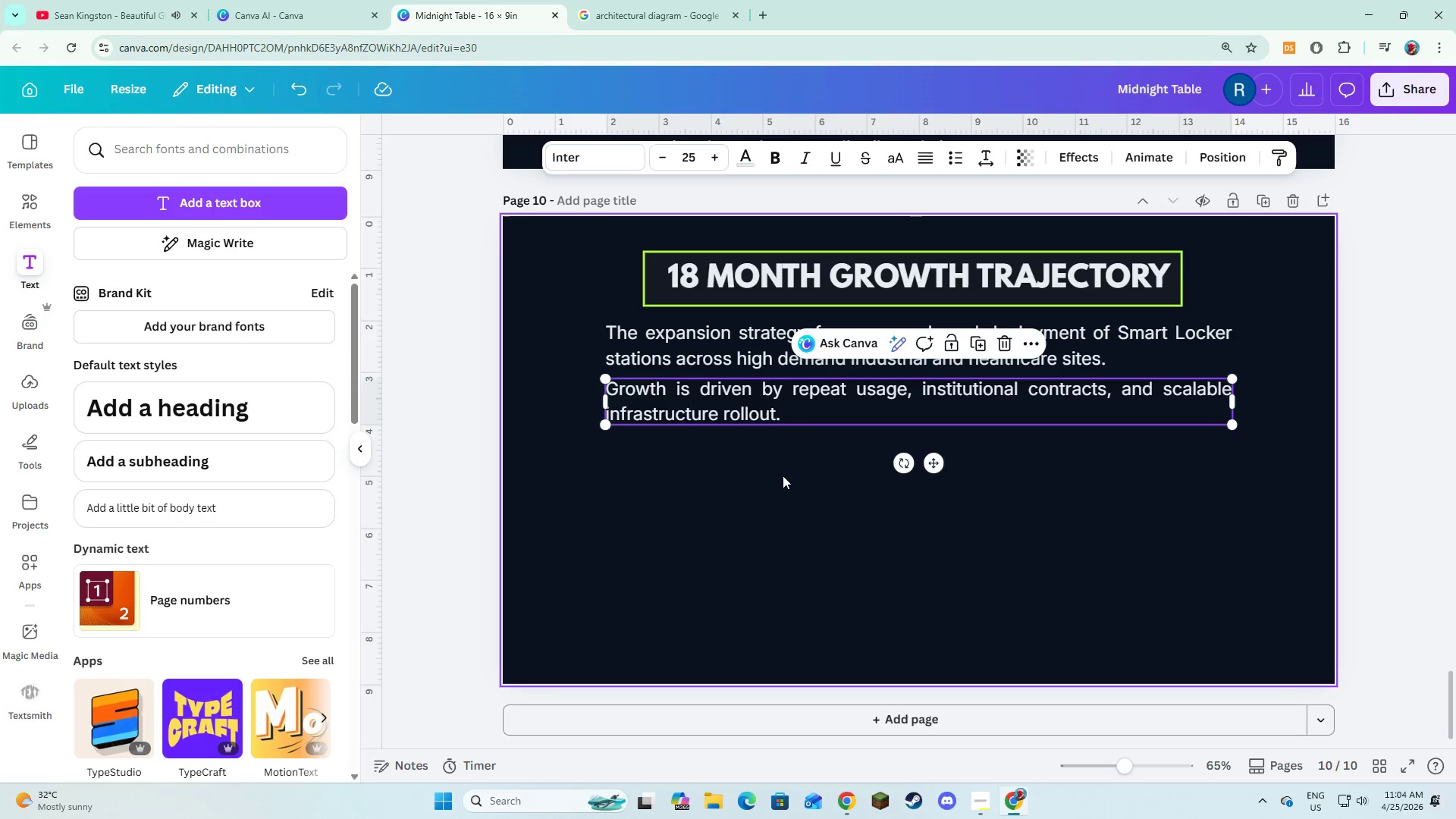 
left_click([783, 475])
 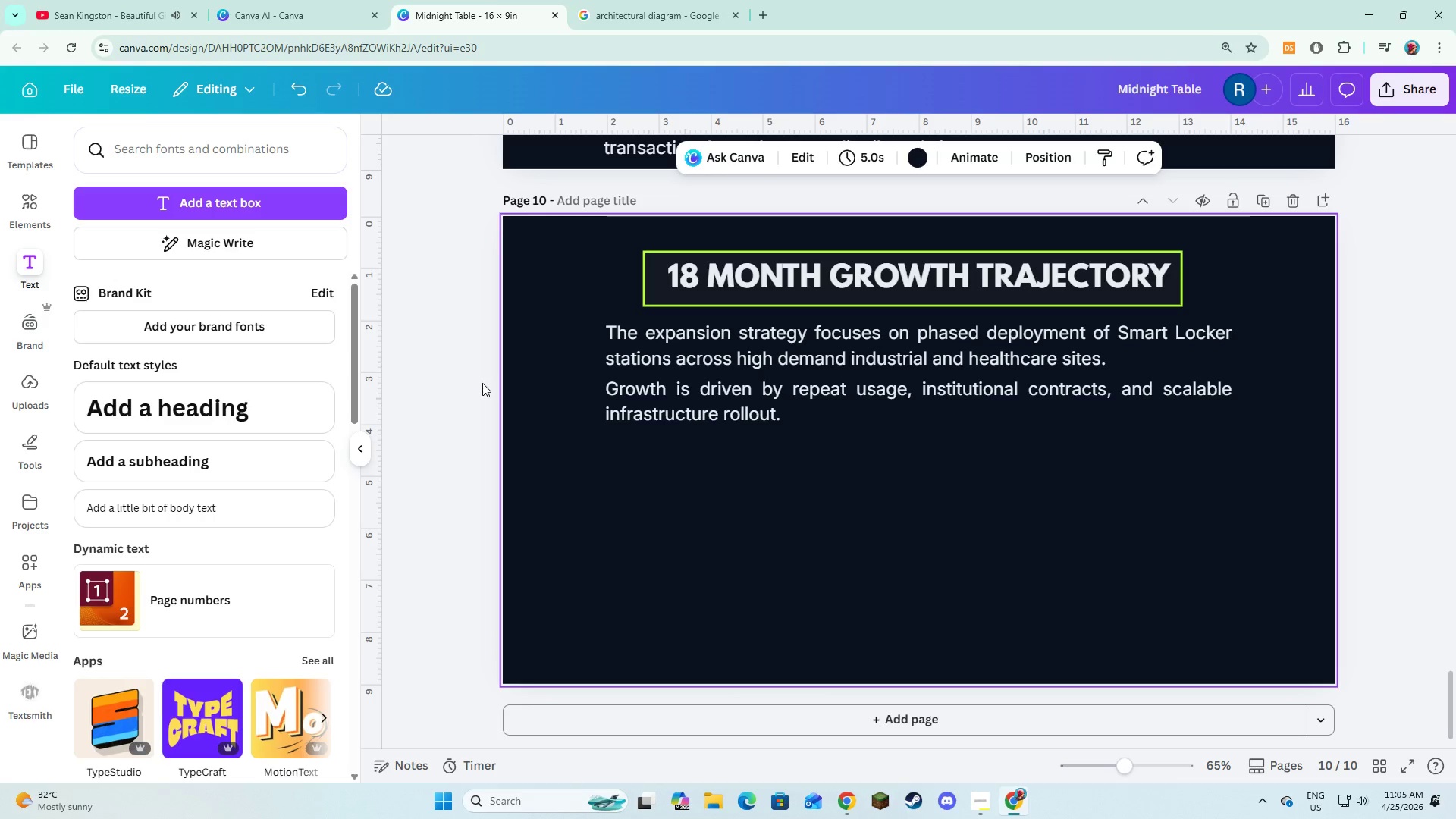 
wait(83.42)
 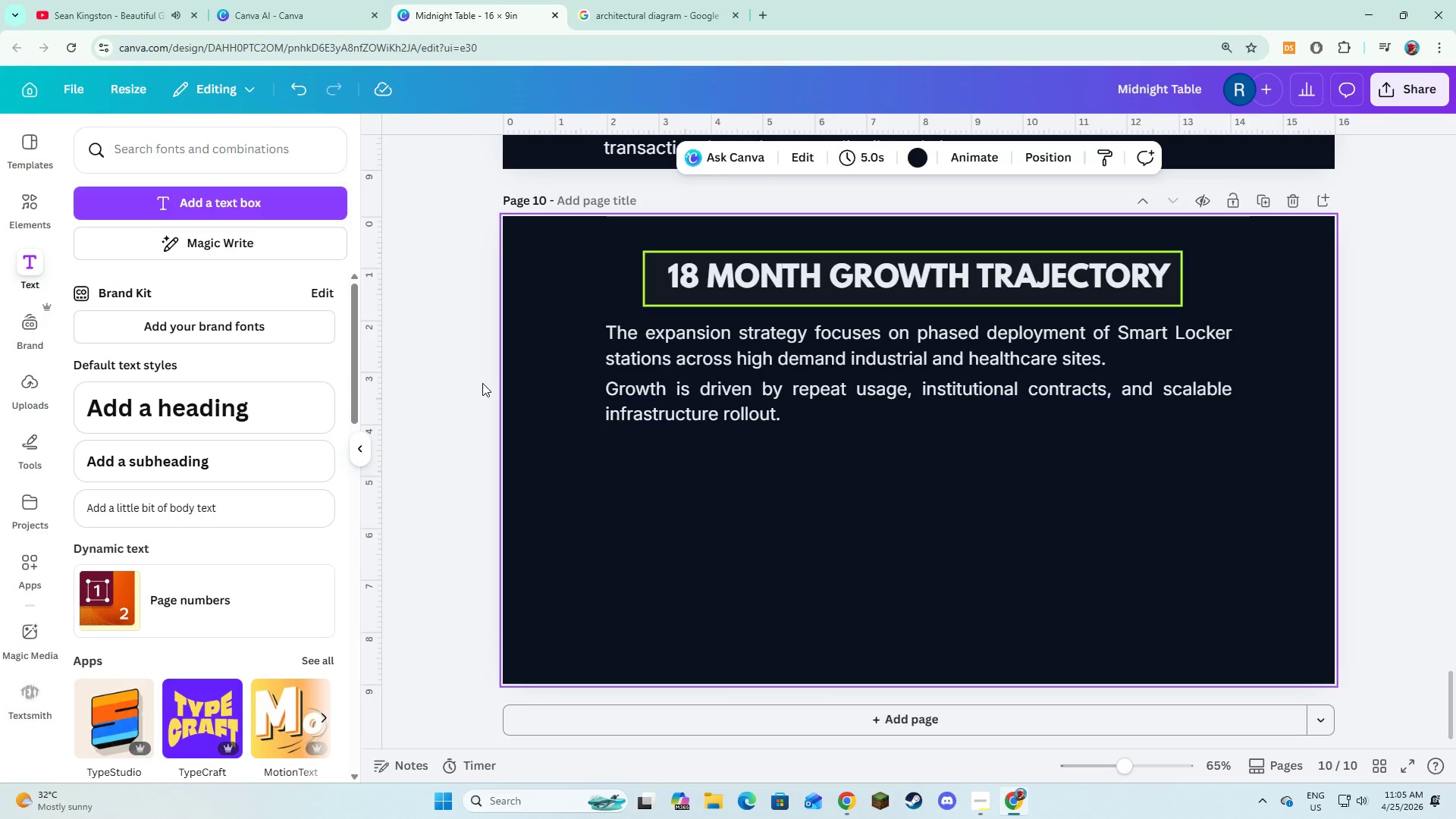 
left_click([74, 136])
 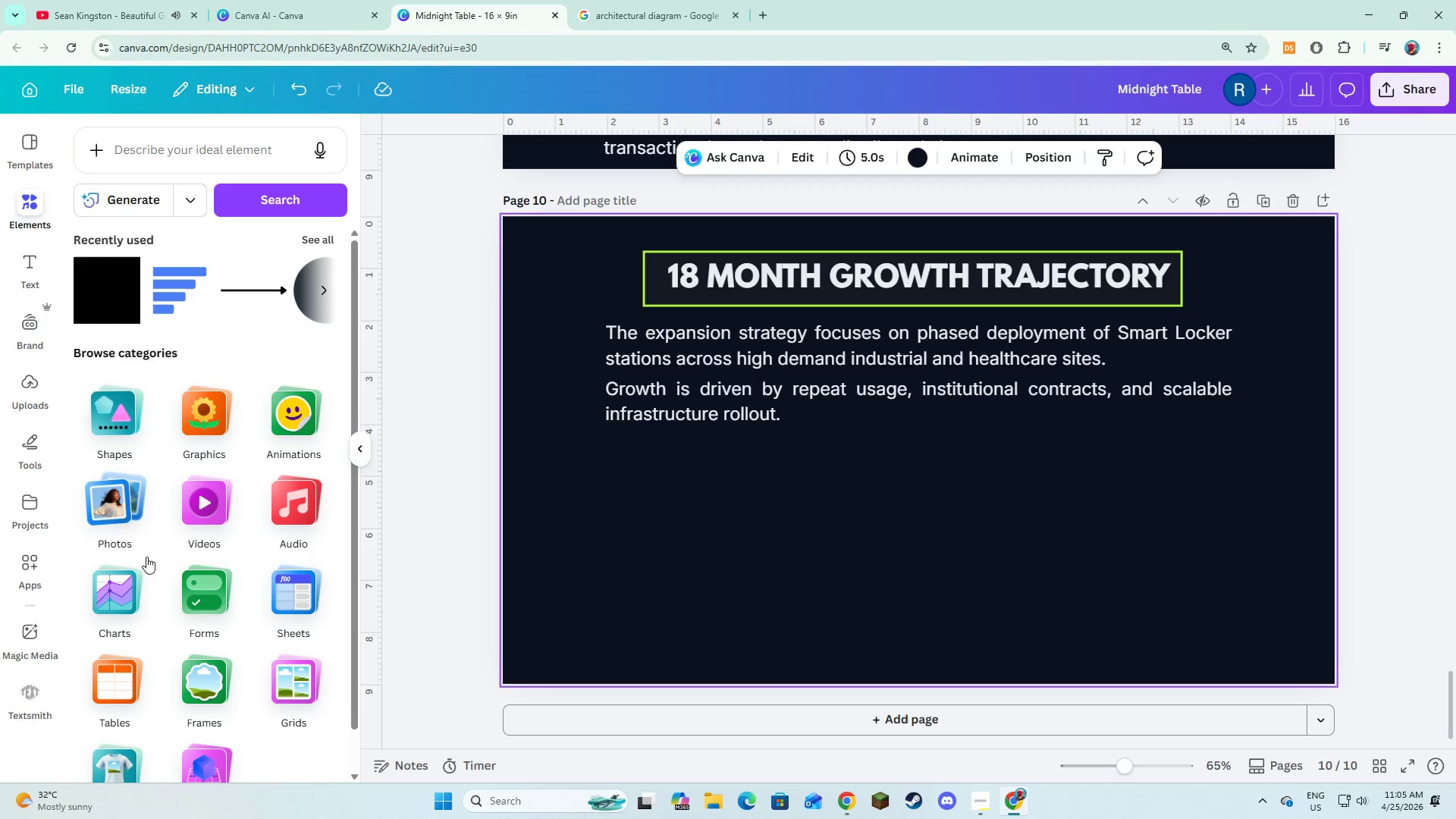 
left_click([146, 581])
 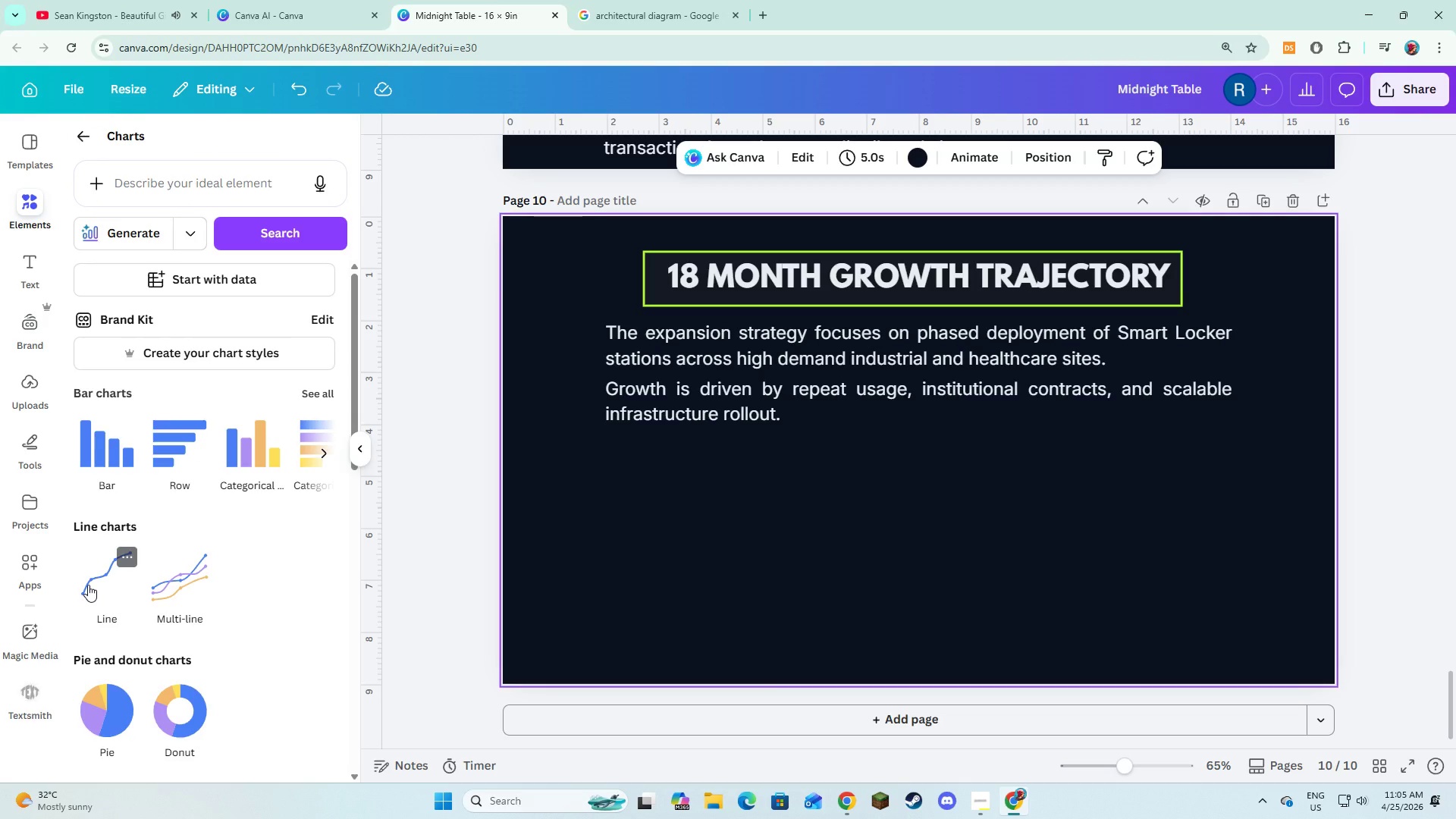 
left_click([88, 585])
 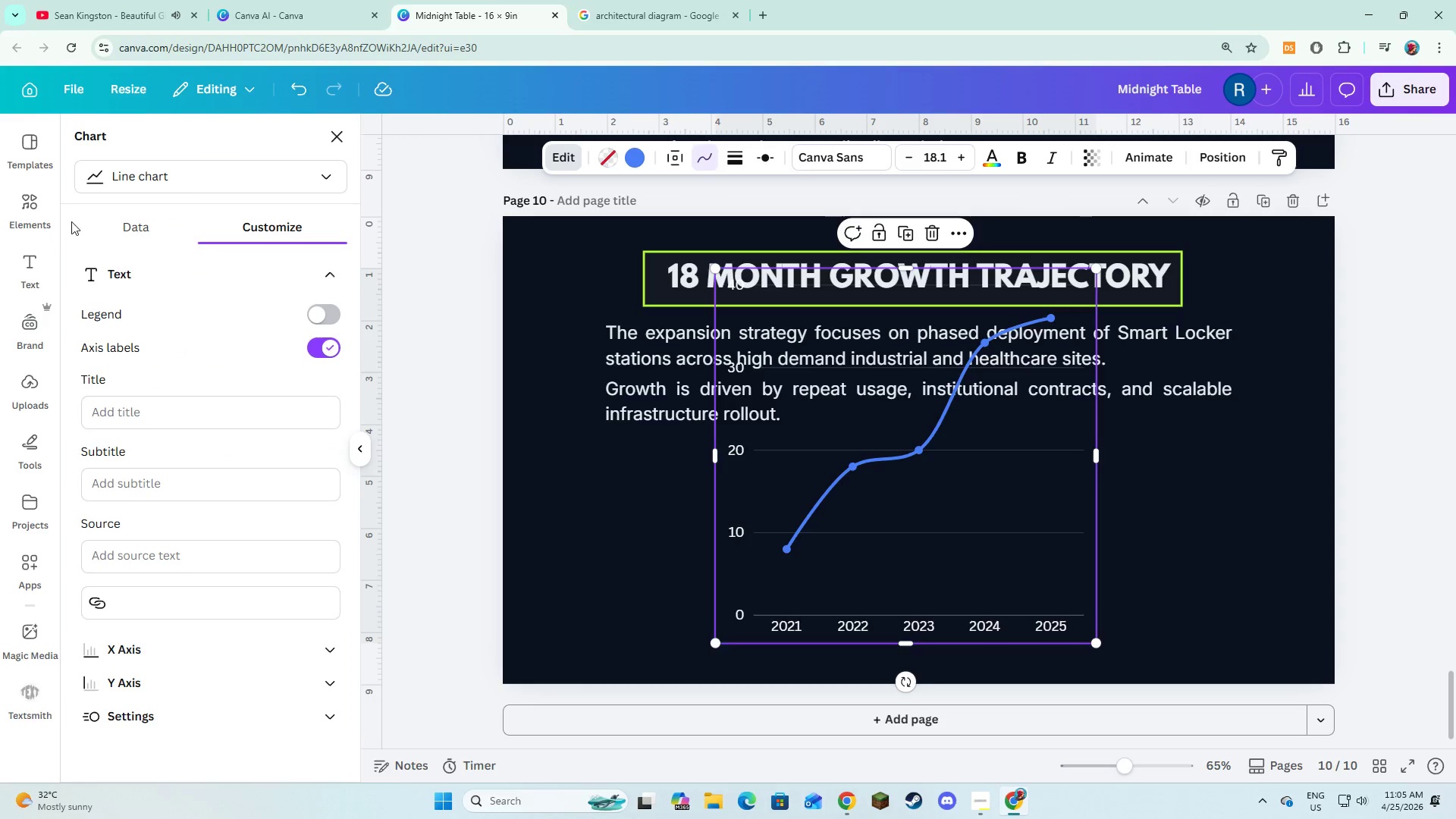 
left_click([135, 232])
 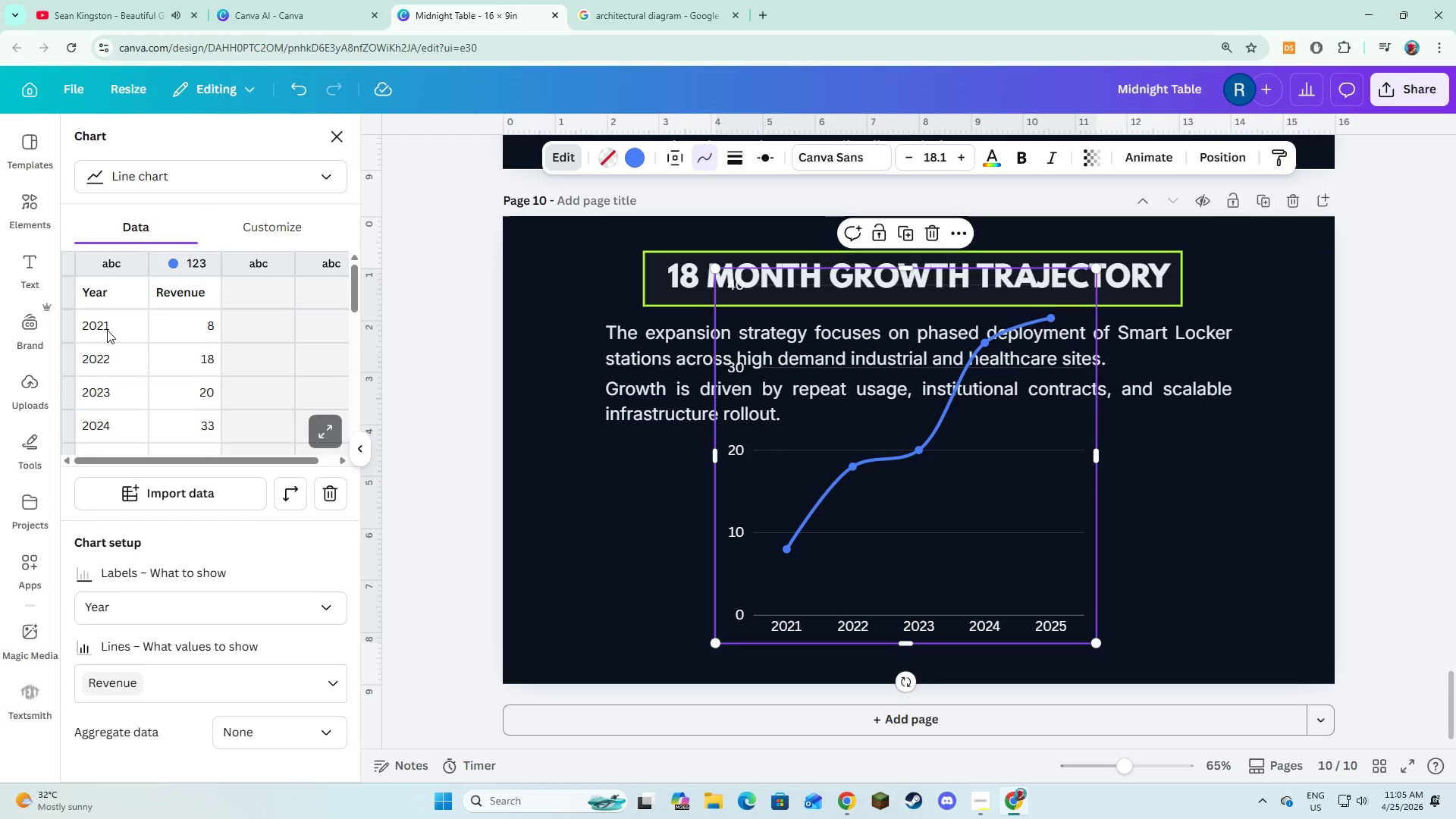 
left_click([108, 298])
 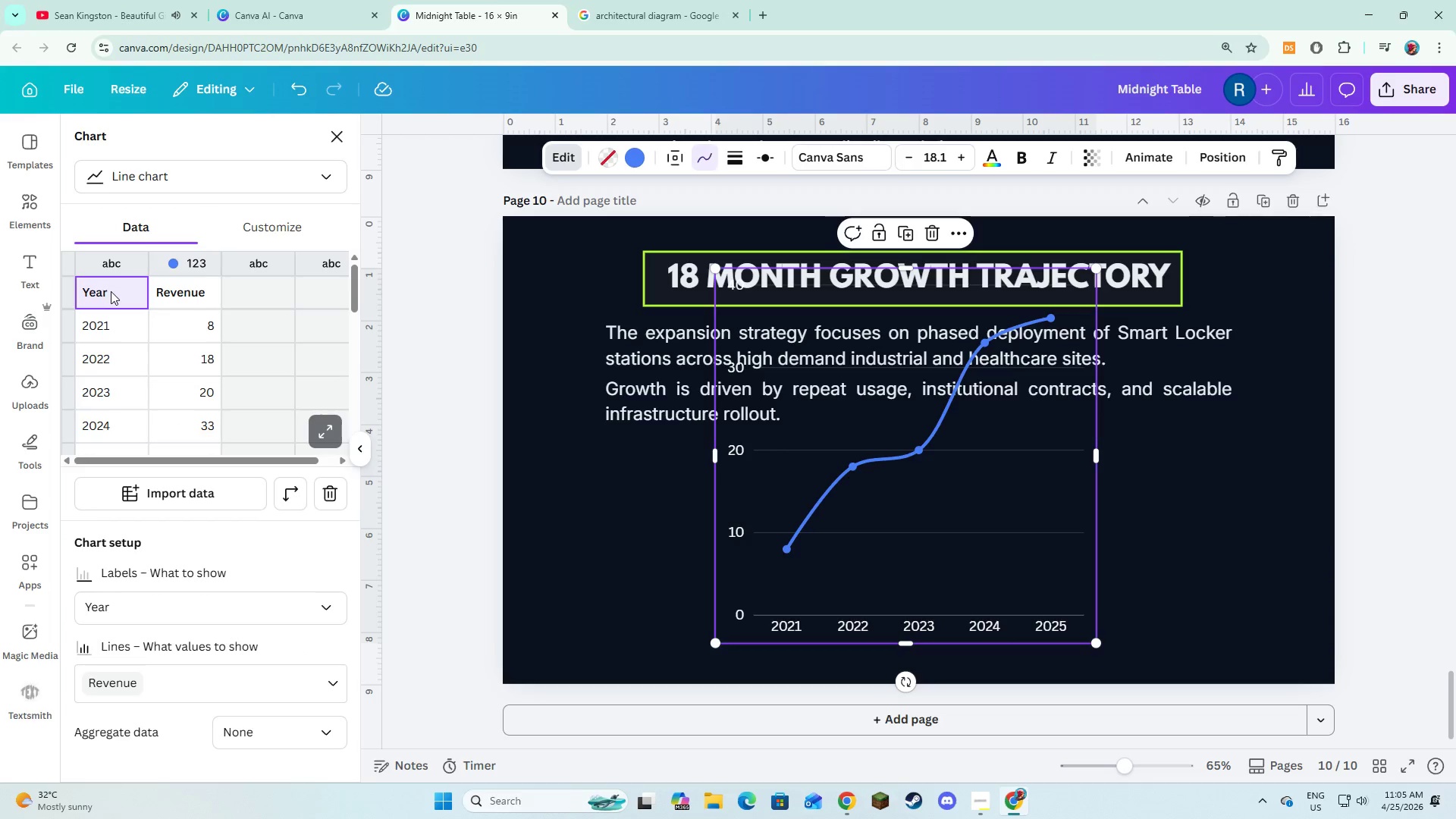 
hold_key(key=ShiftRight, duration=0.56)
 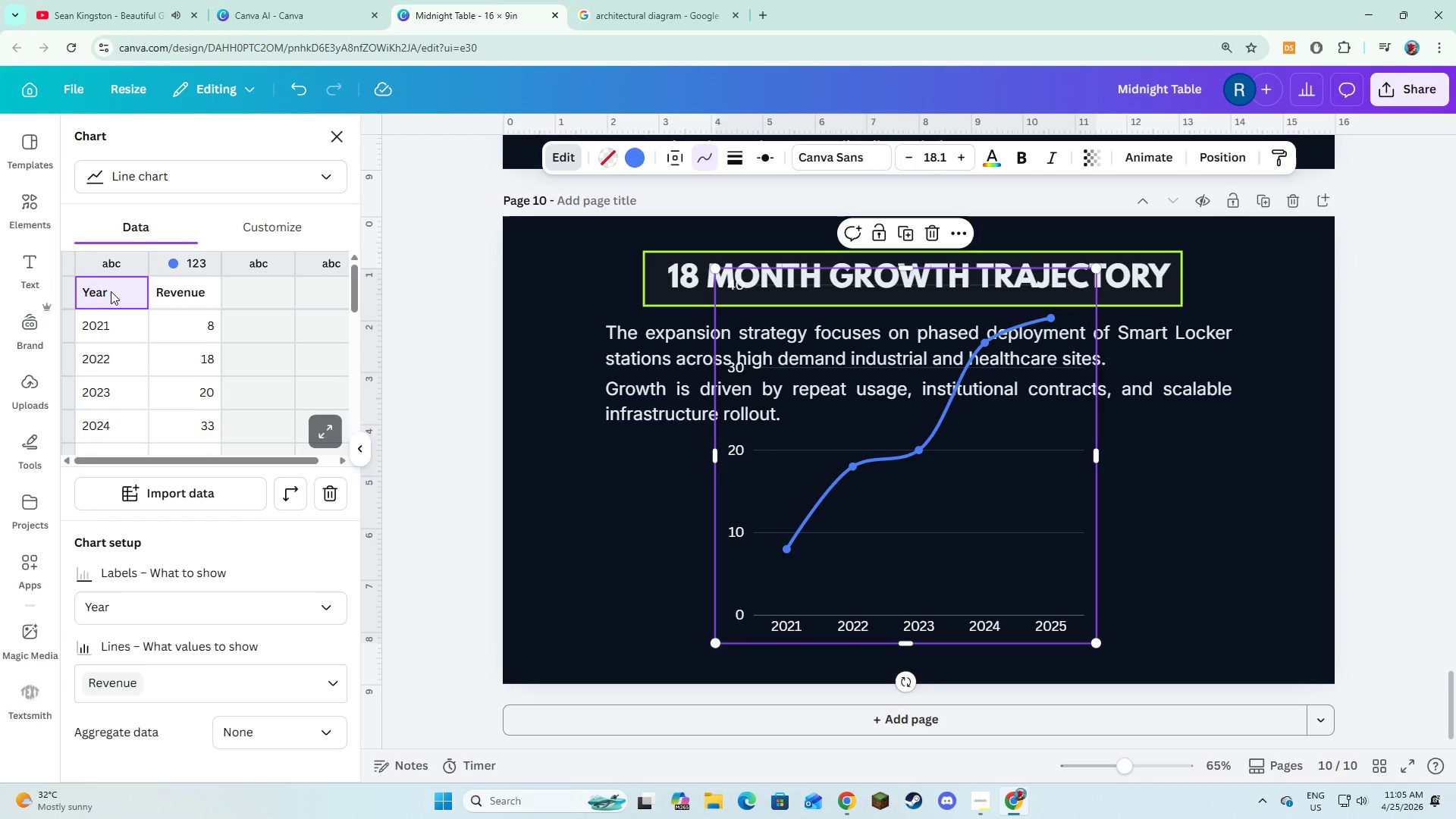 
key(Shift+ShiftLeft)
 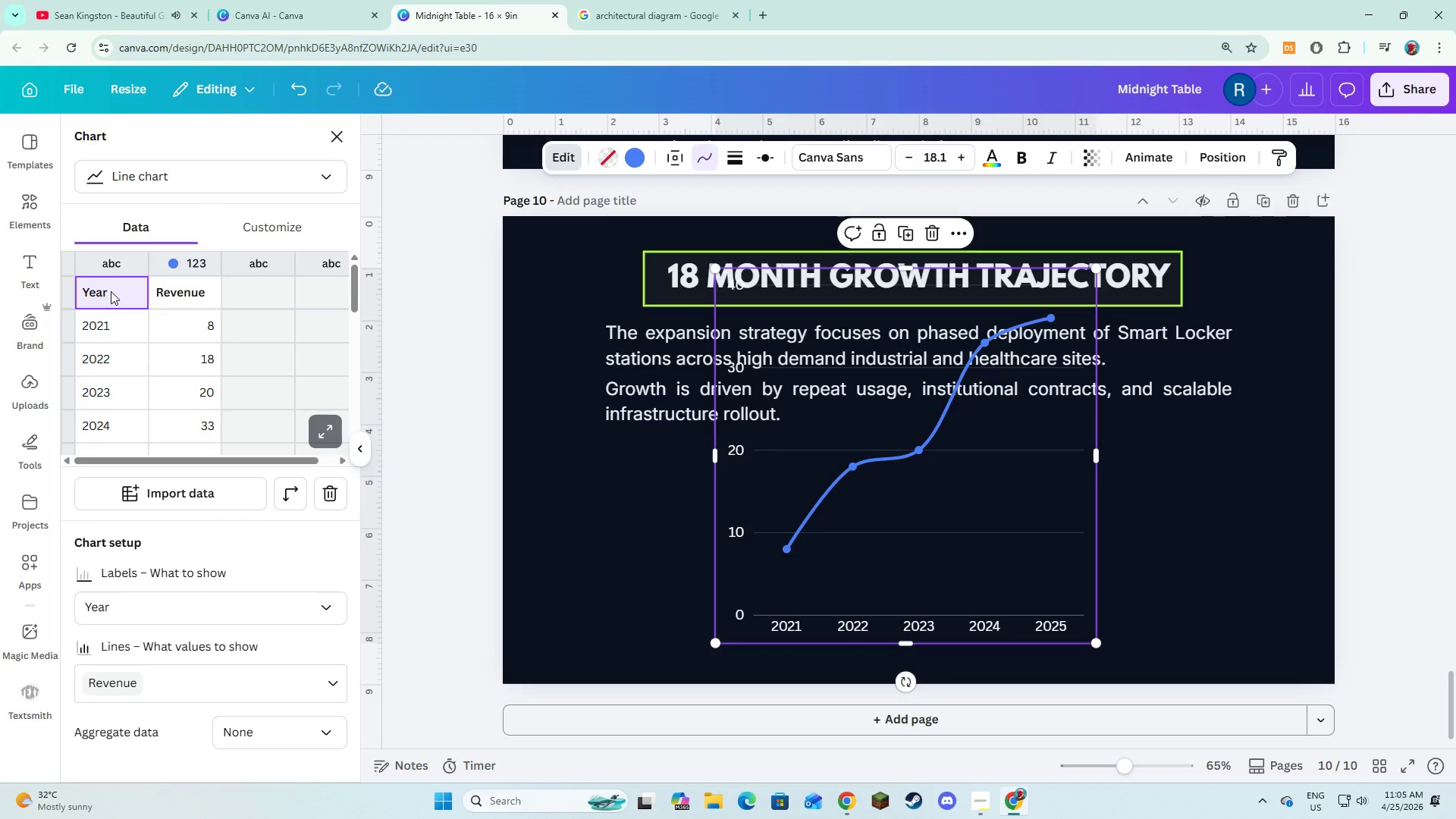 
key(Shift+ShiftLeft)
 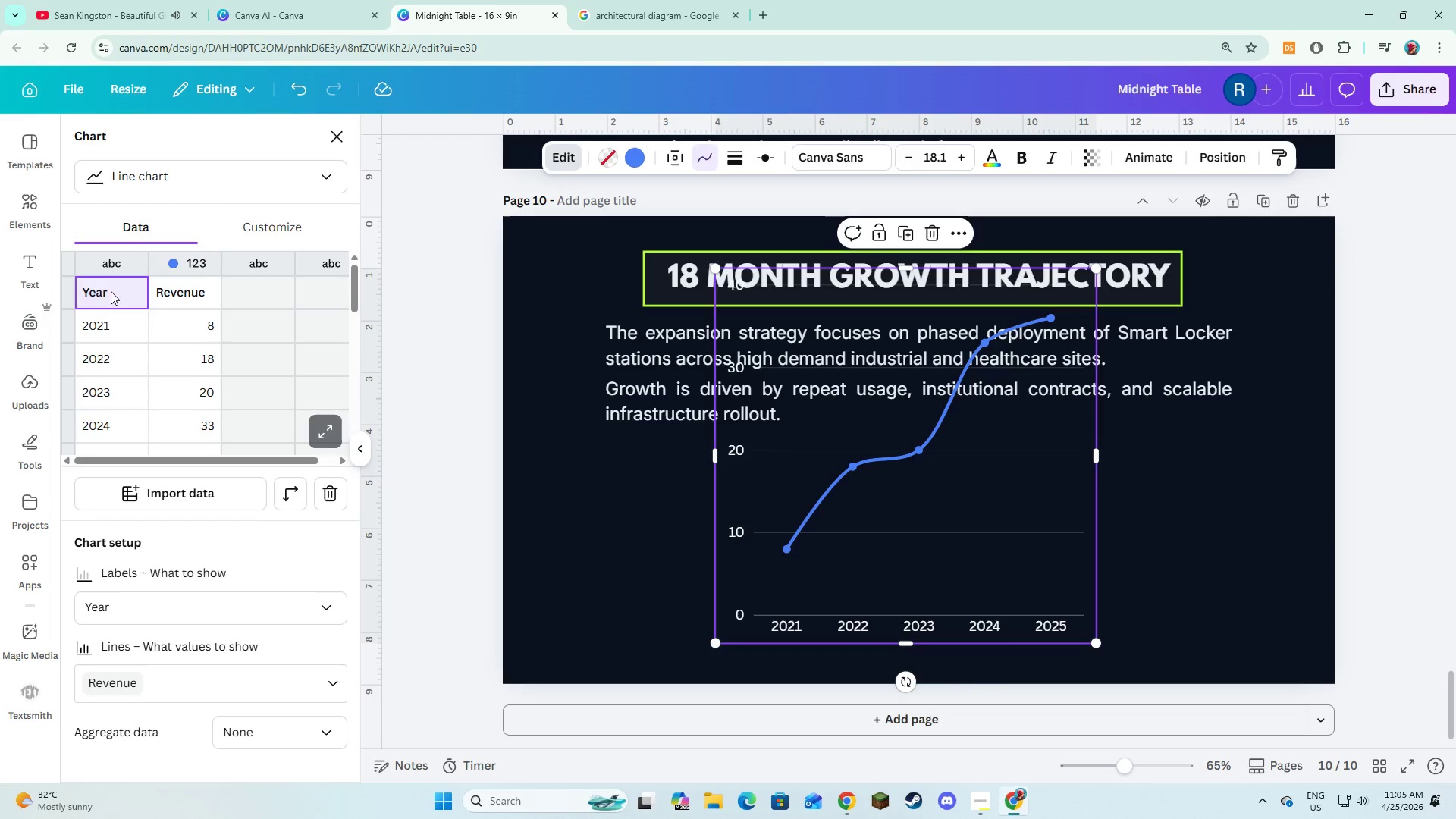 
key(Shift+M)
 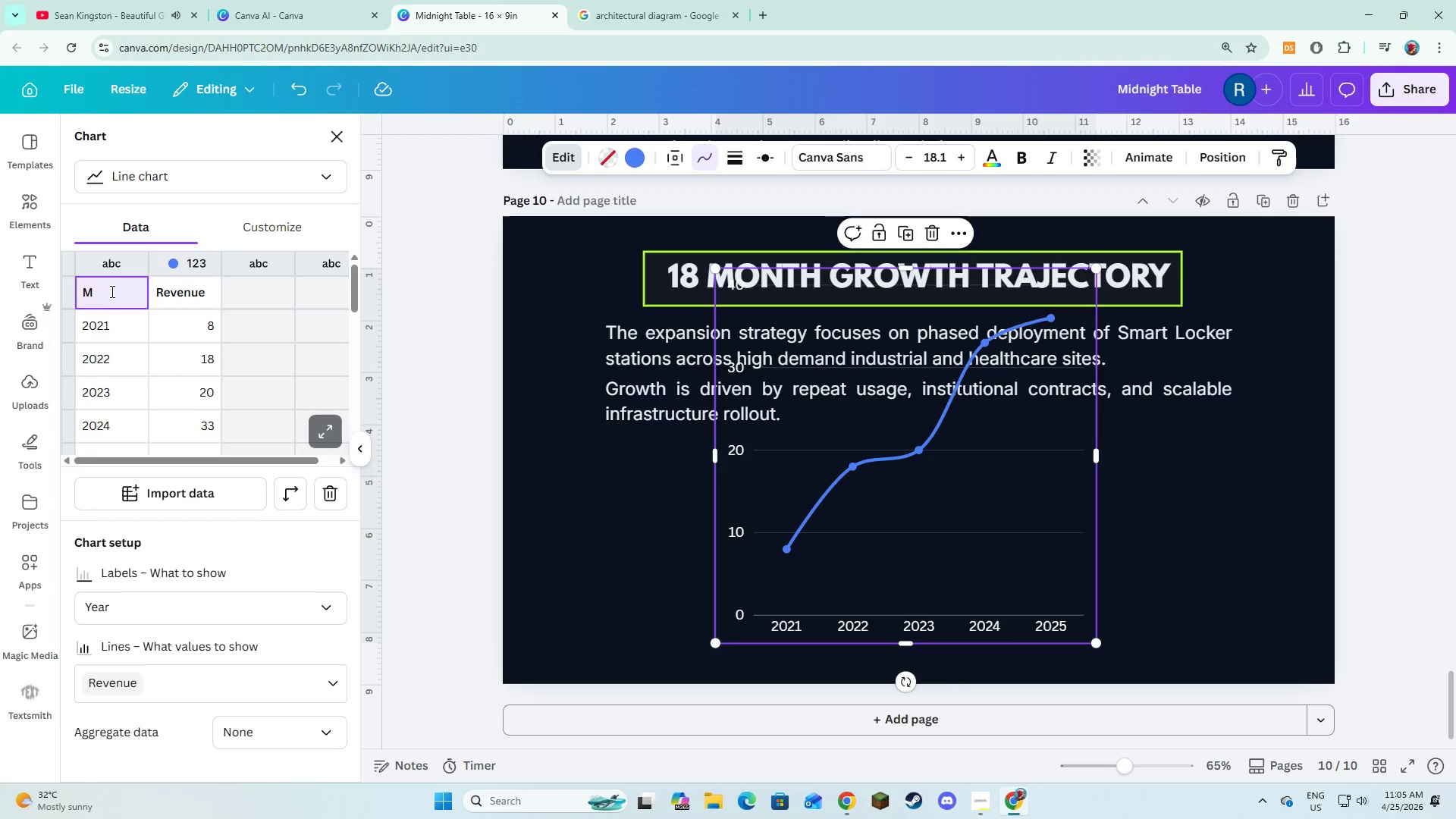 
type(onth)
key(Tab)
 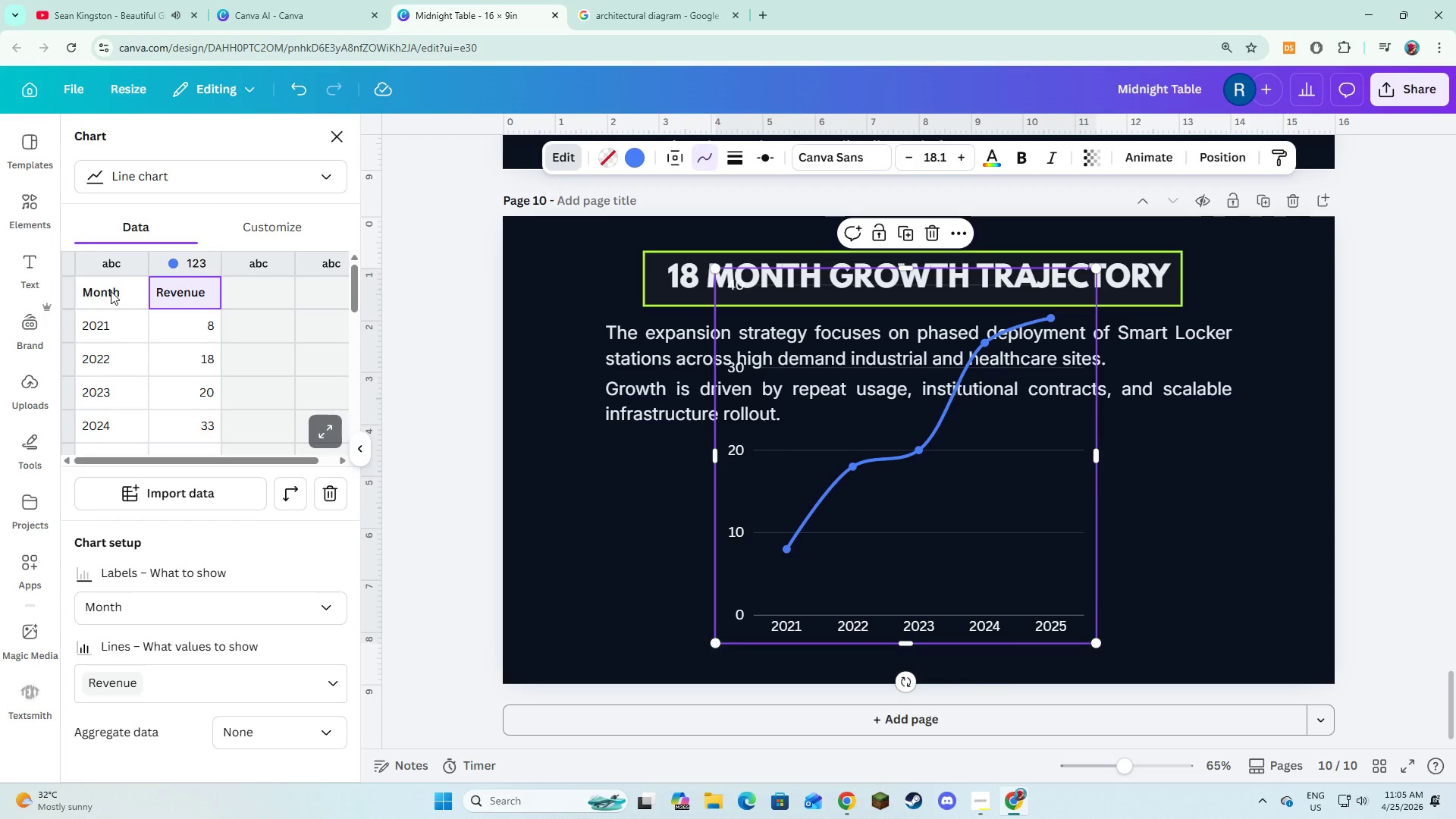 
key(Backspace)
 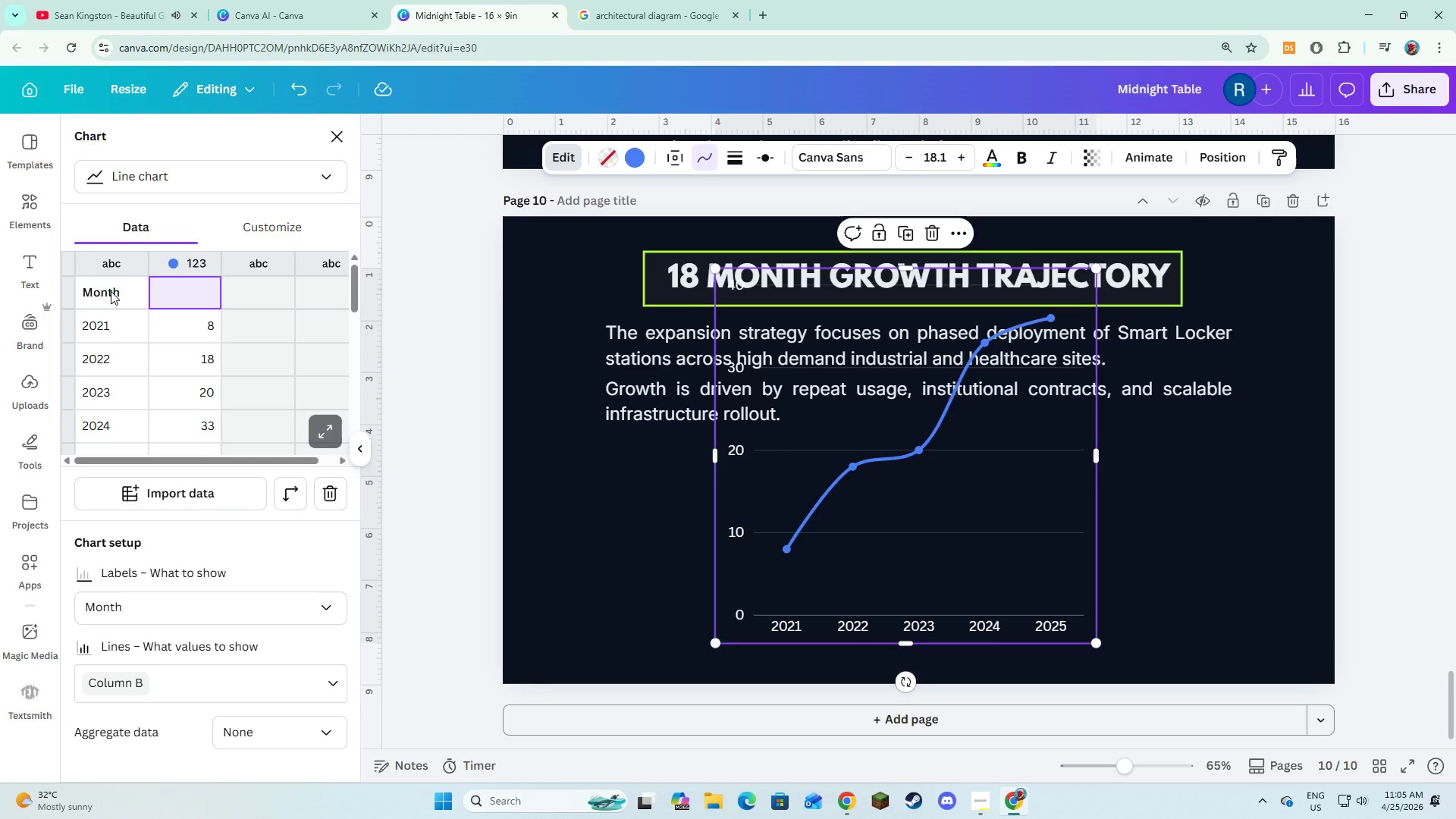 
key(ArrowDown)
 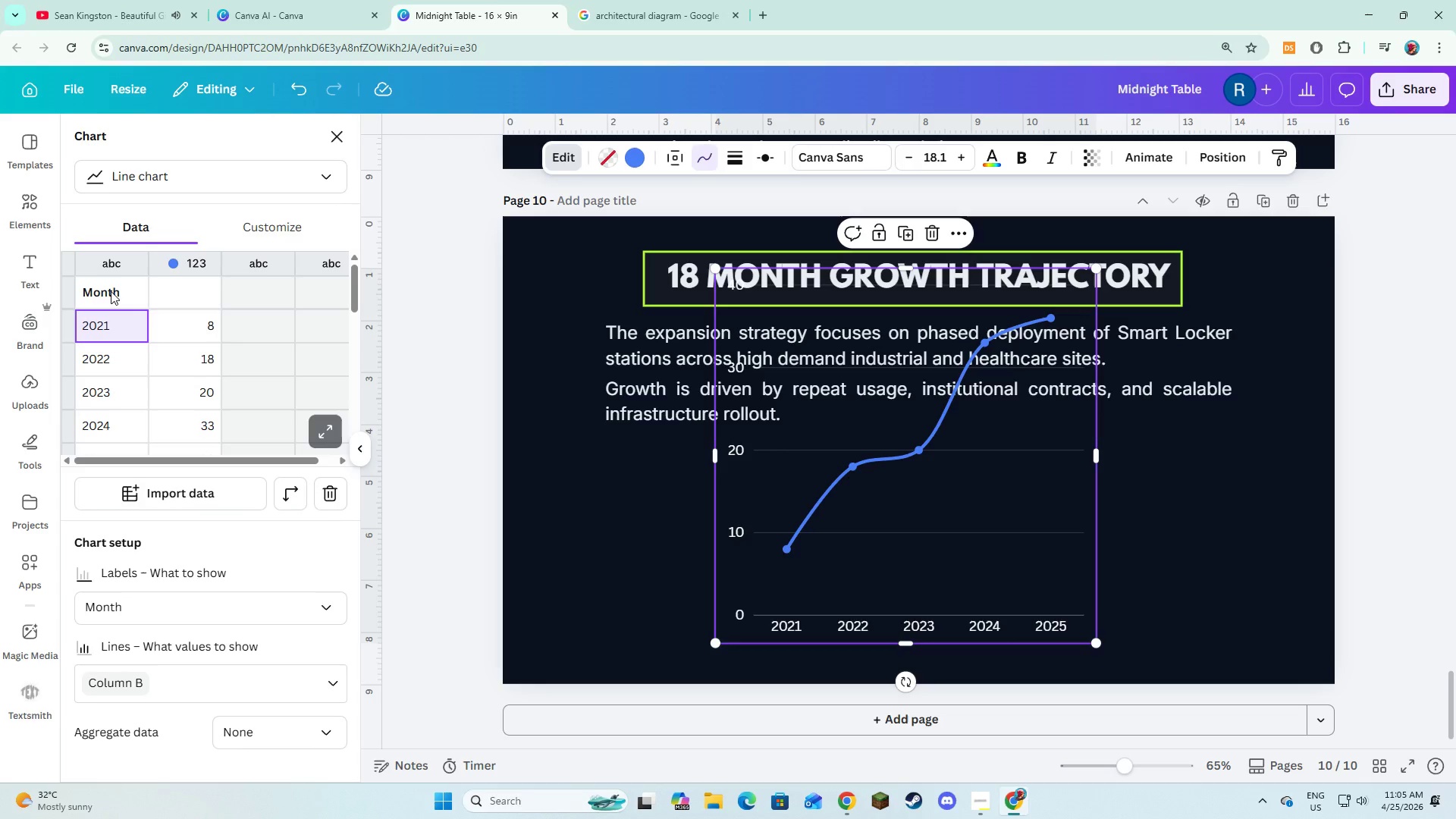 
key(ArrowLeft)
 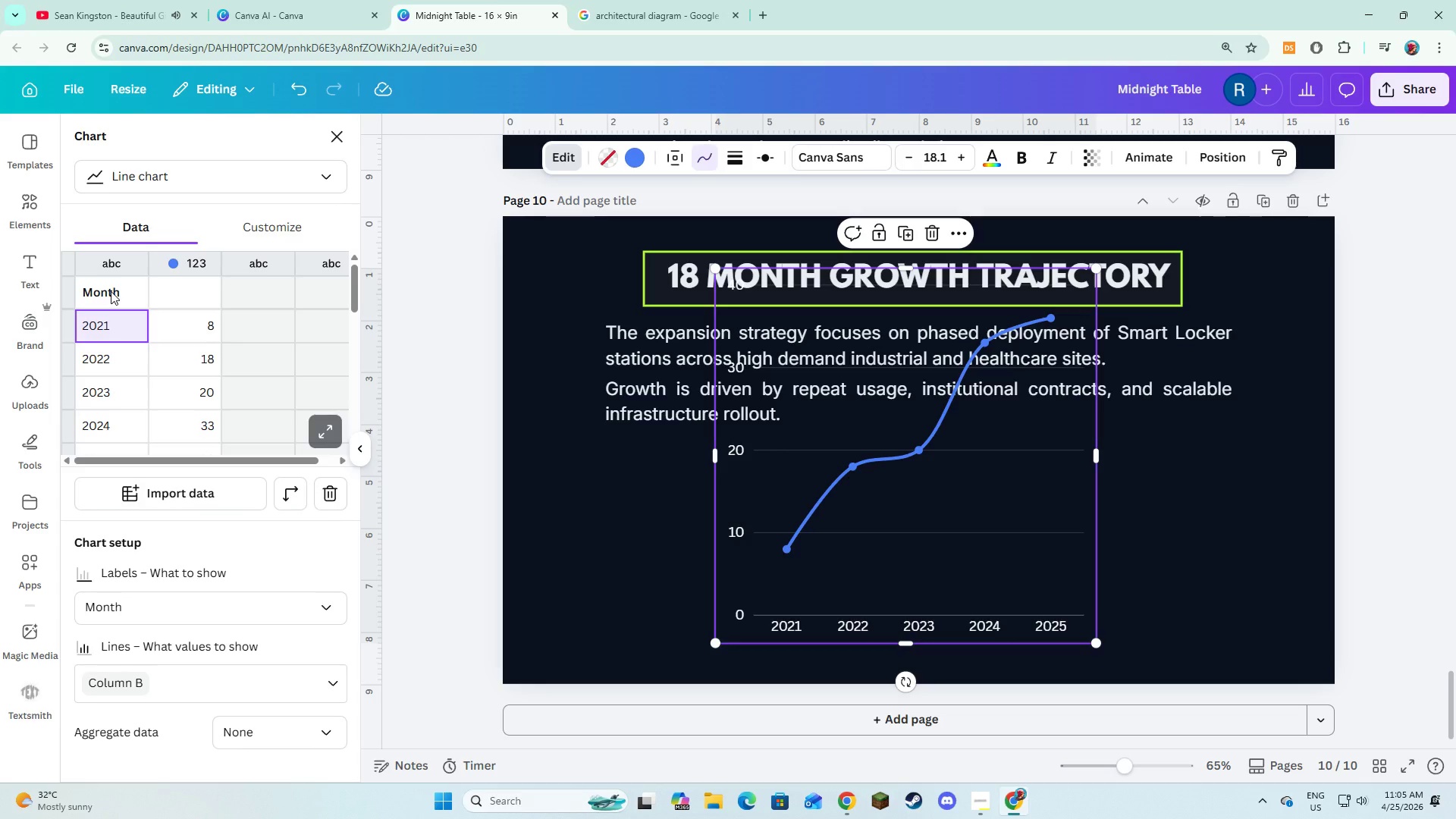 
key(Backspace)
type(Month 1)
 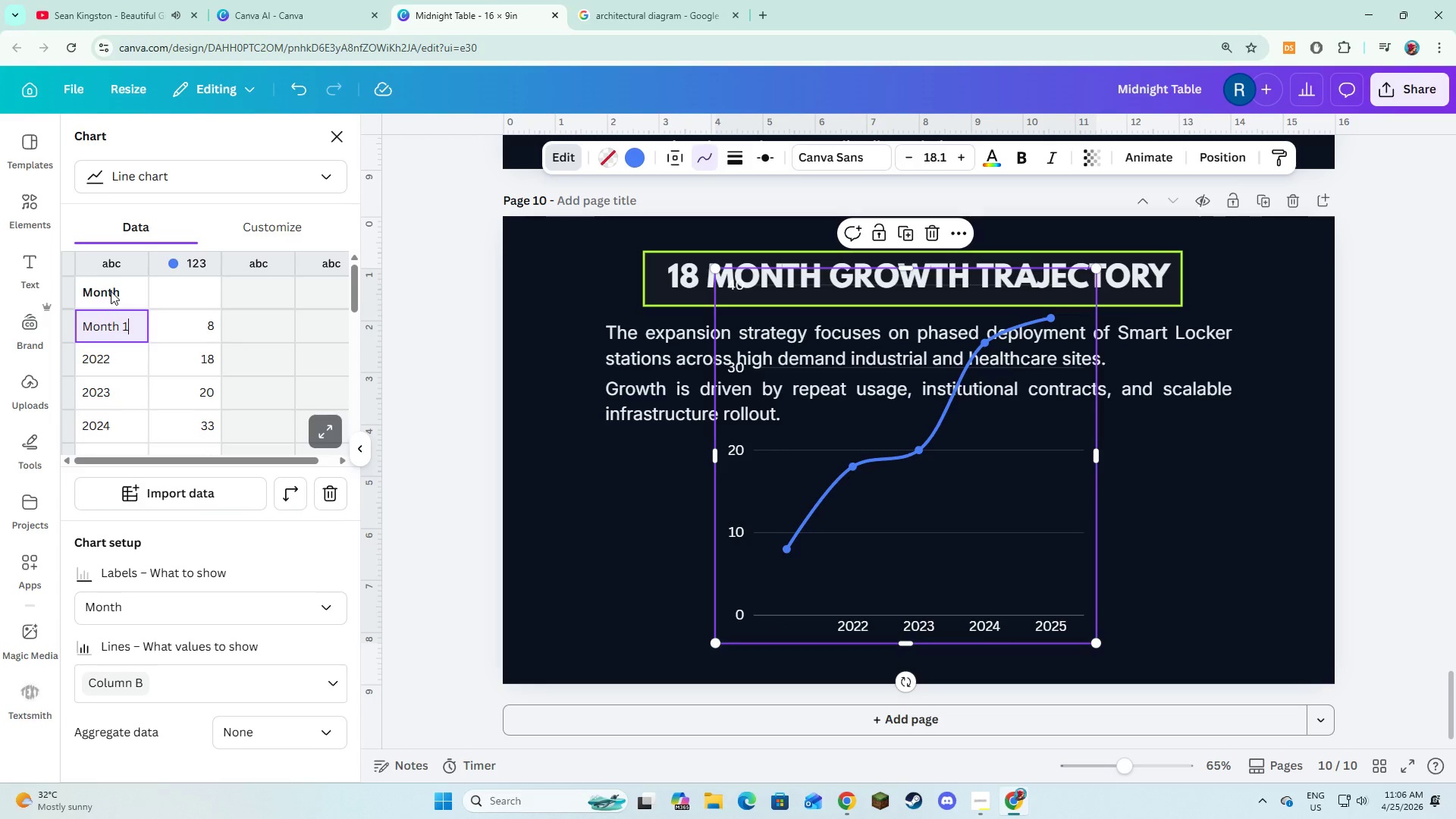 
key(Enter)
 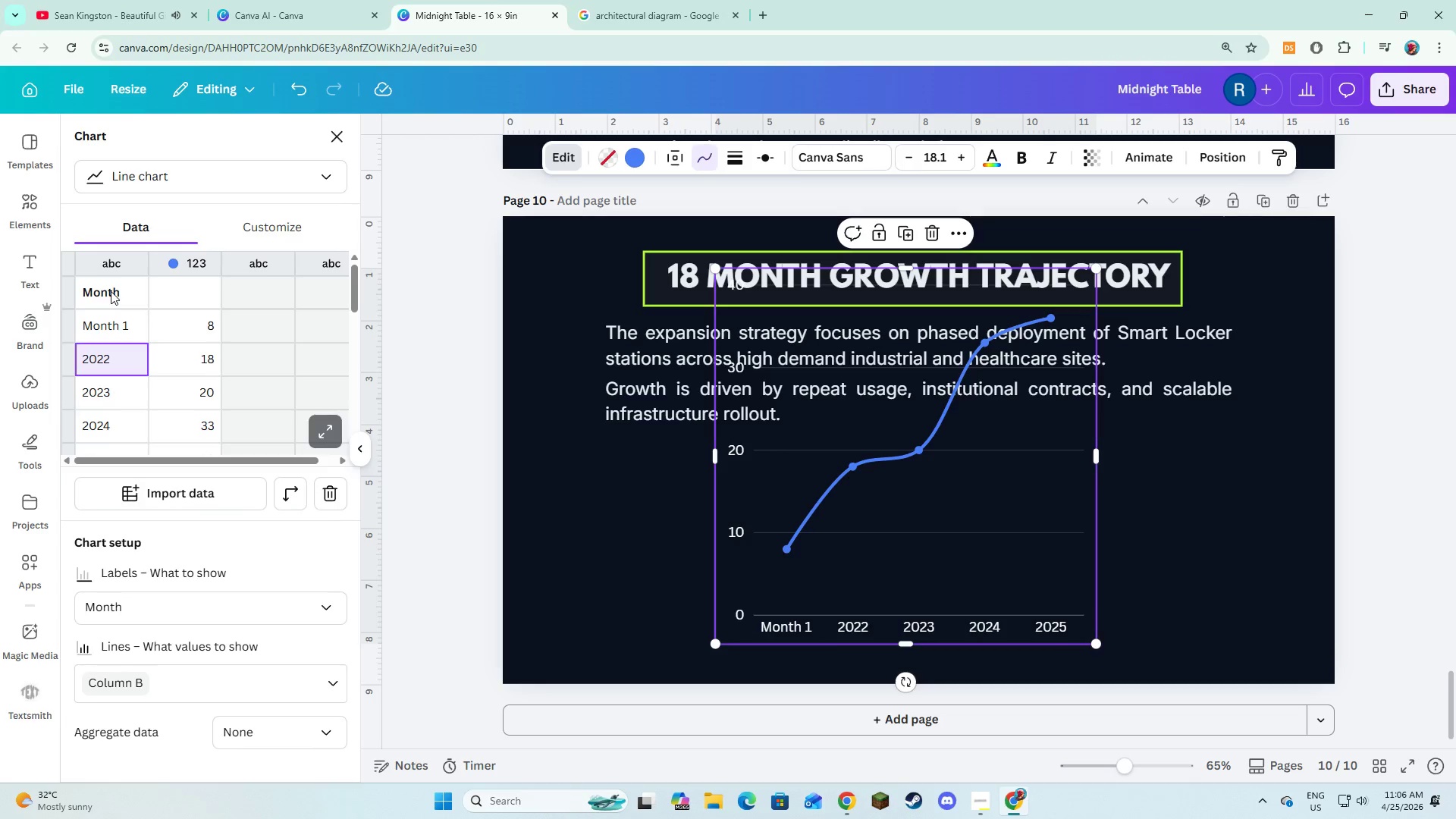 
key(Alt+AltLeft)
 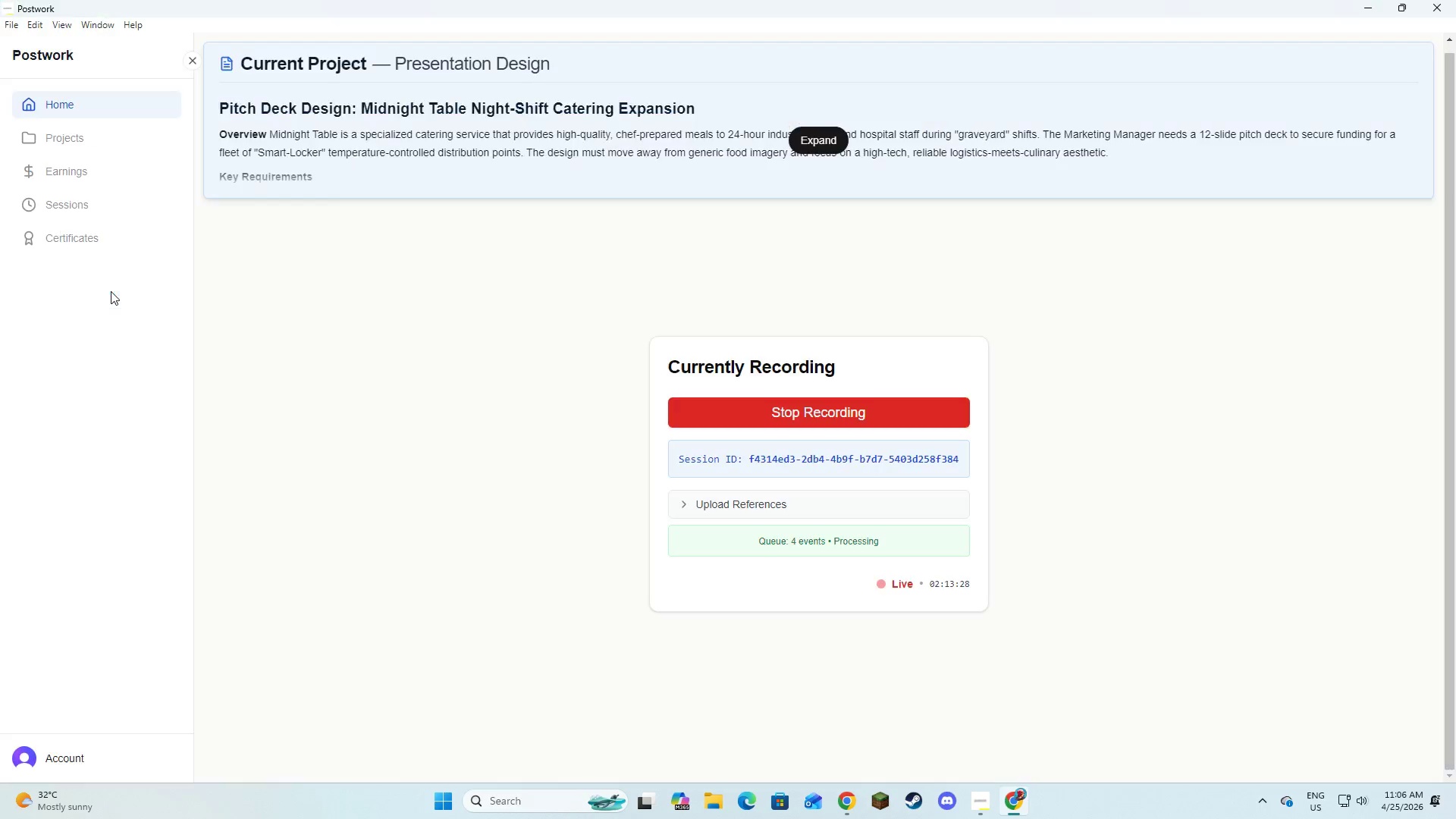 
key(Alt+Tab)
 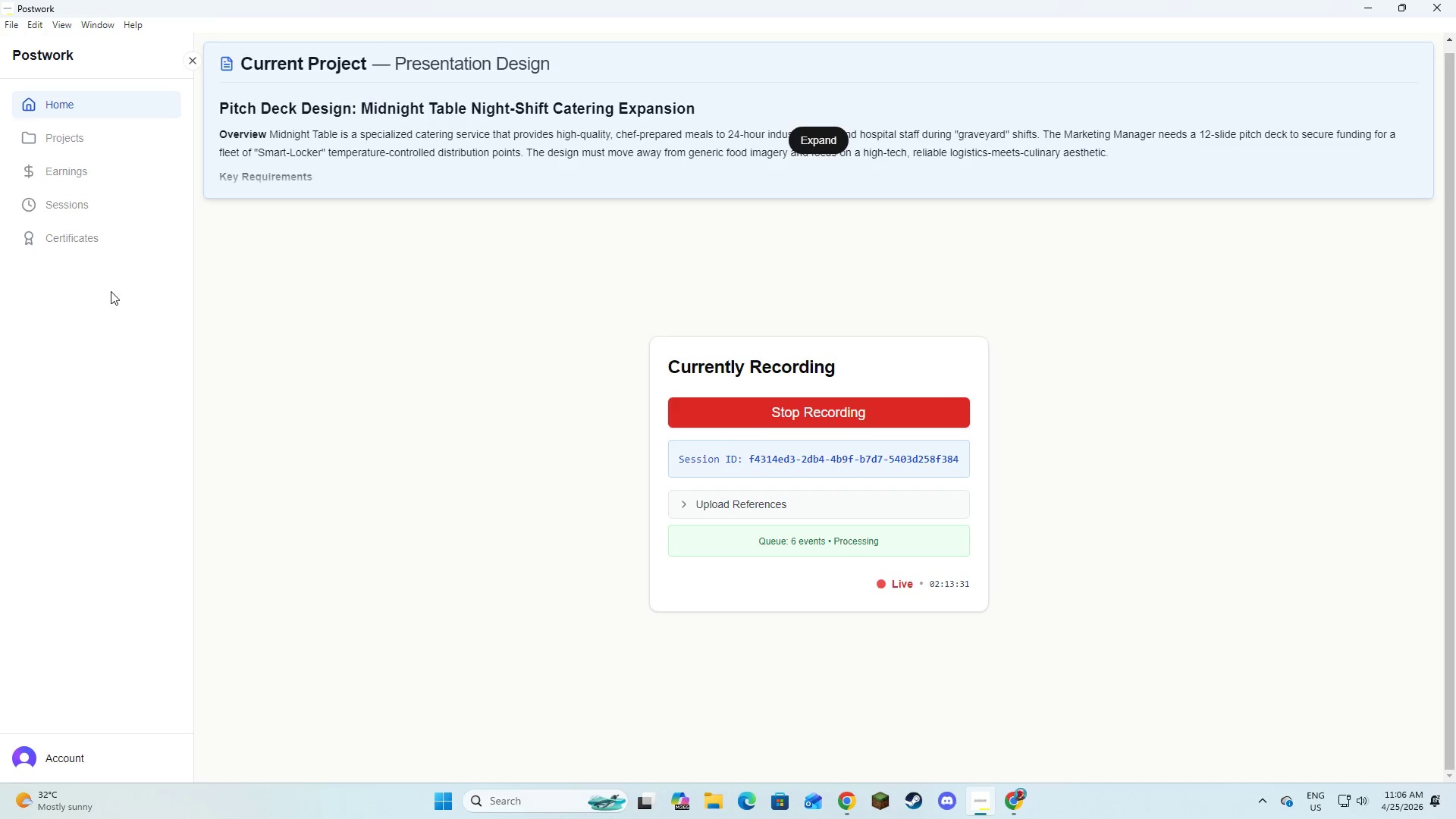 
left_click([813, 140])